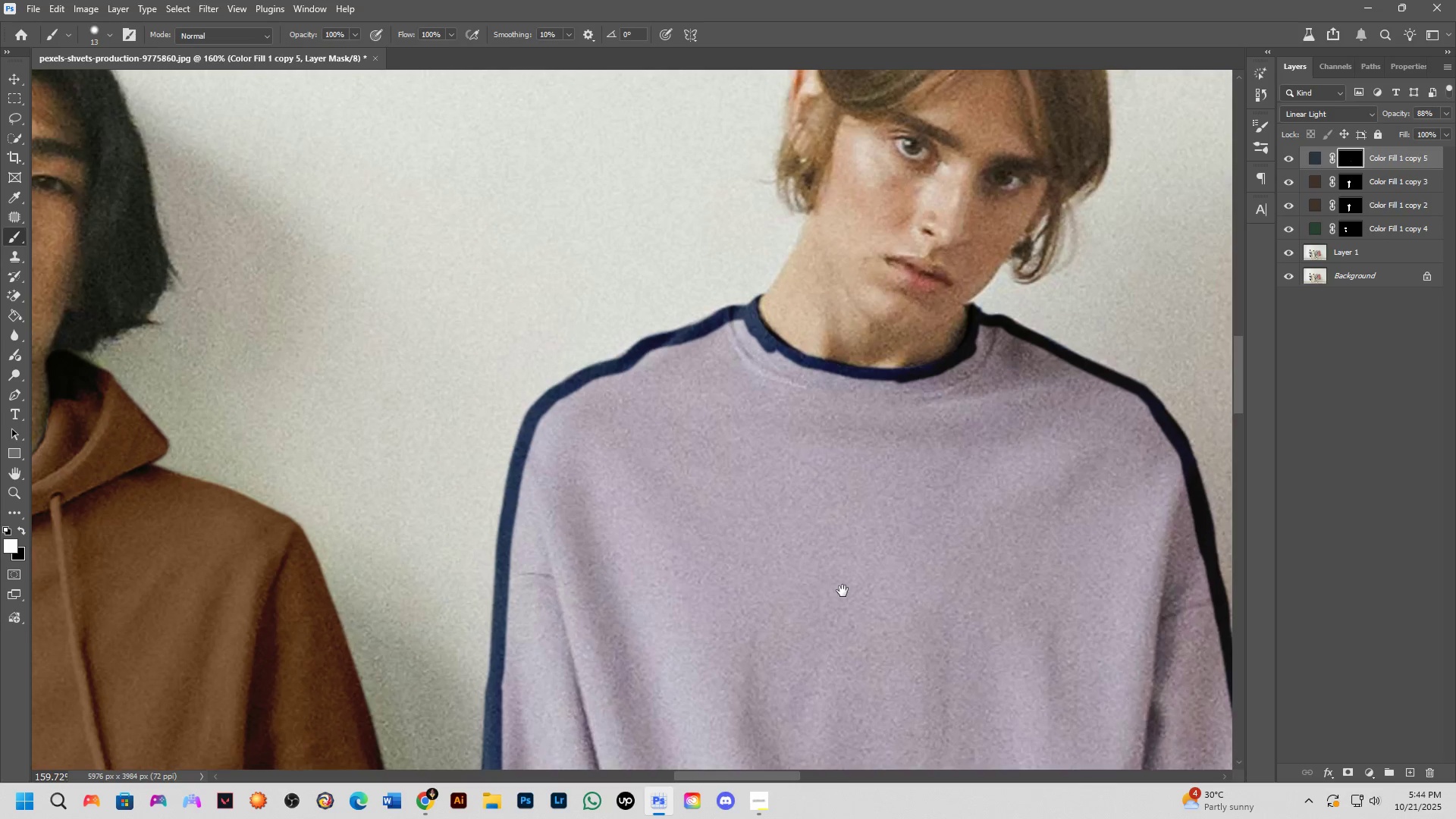 
left_click_drag(start_coordinate=[808, 376], to_coordinate=[851, 578])
 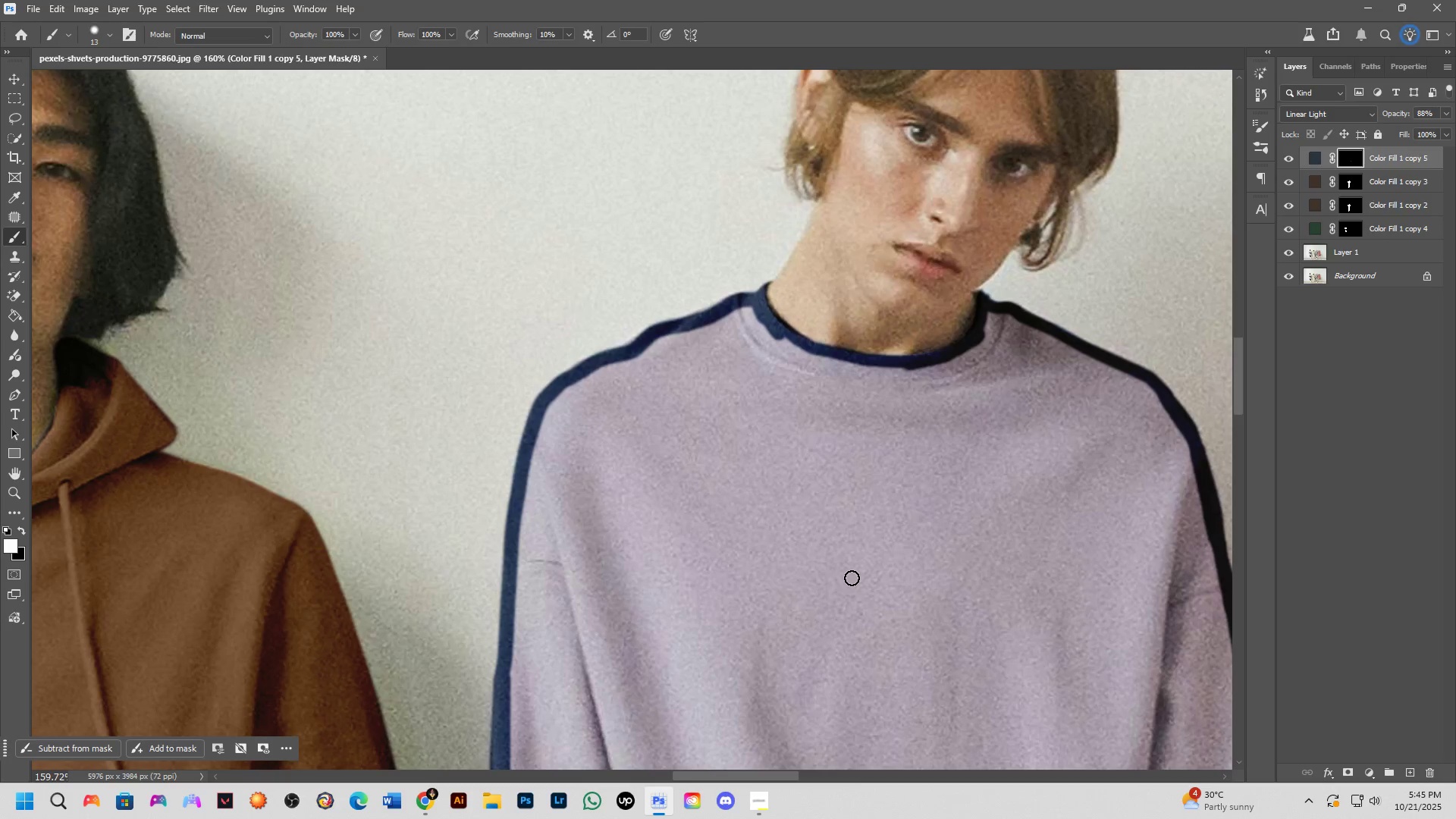 
hold_key(key=Space, duration=1.53)
 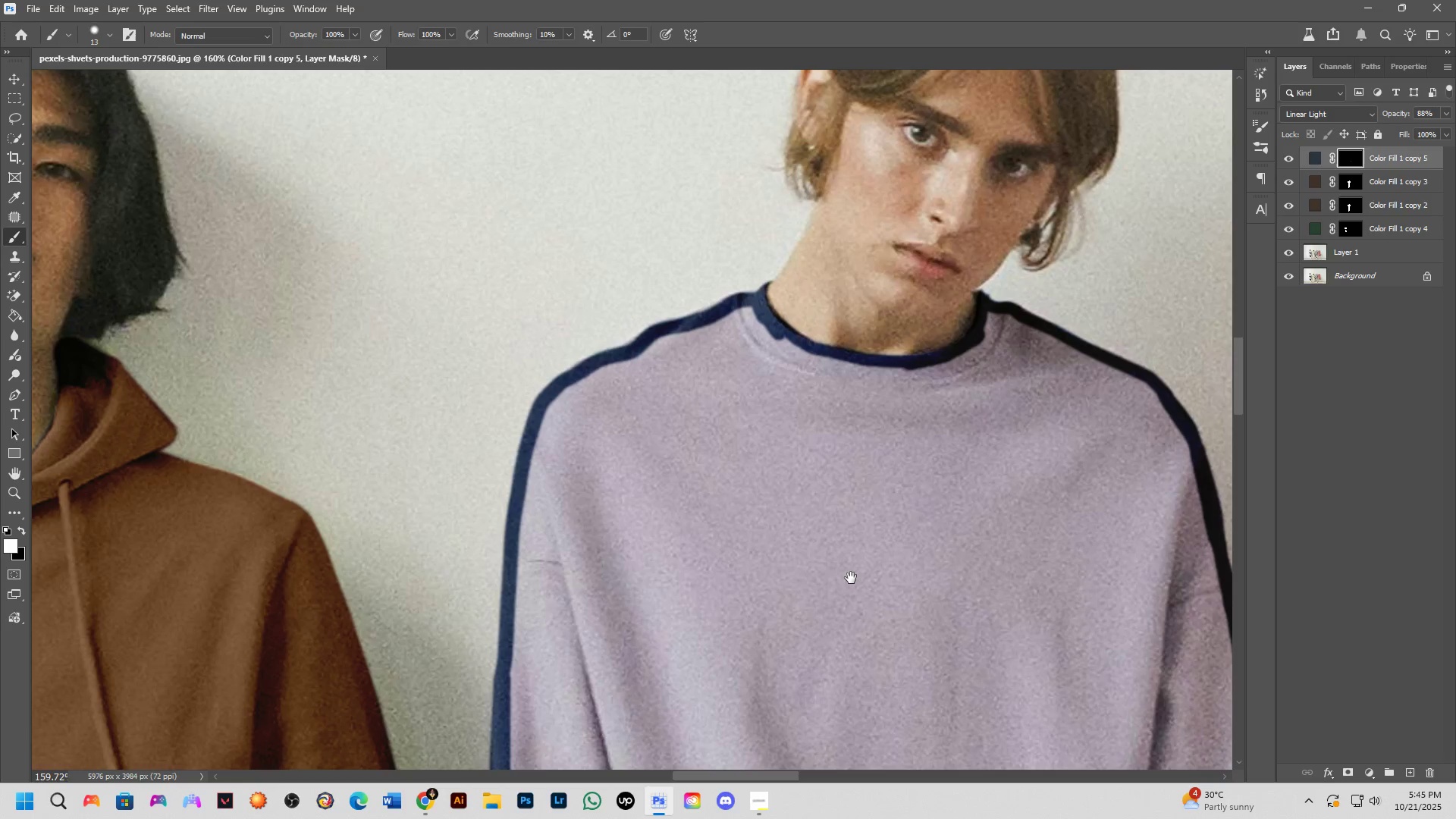 
hold_key(key=Space, duration=0.73)
 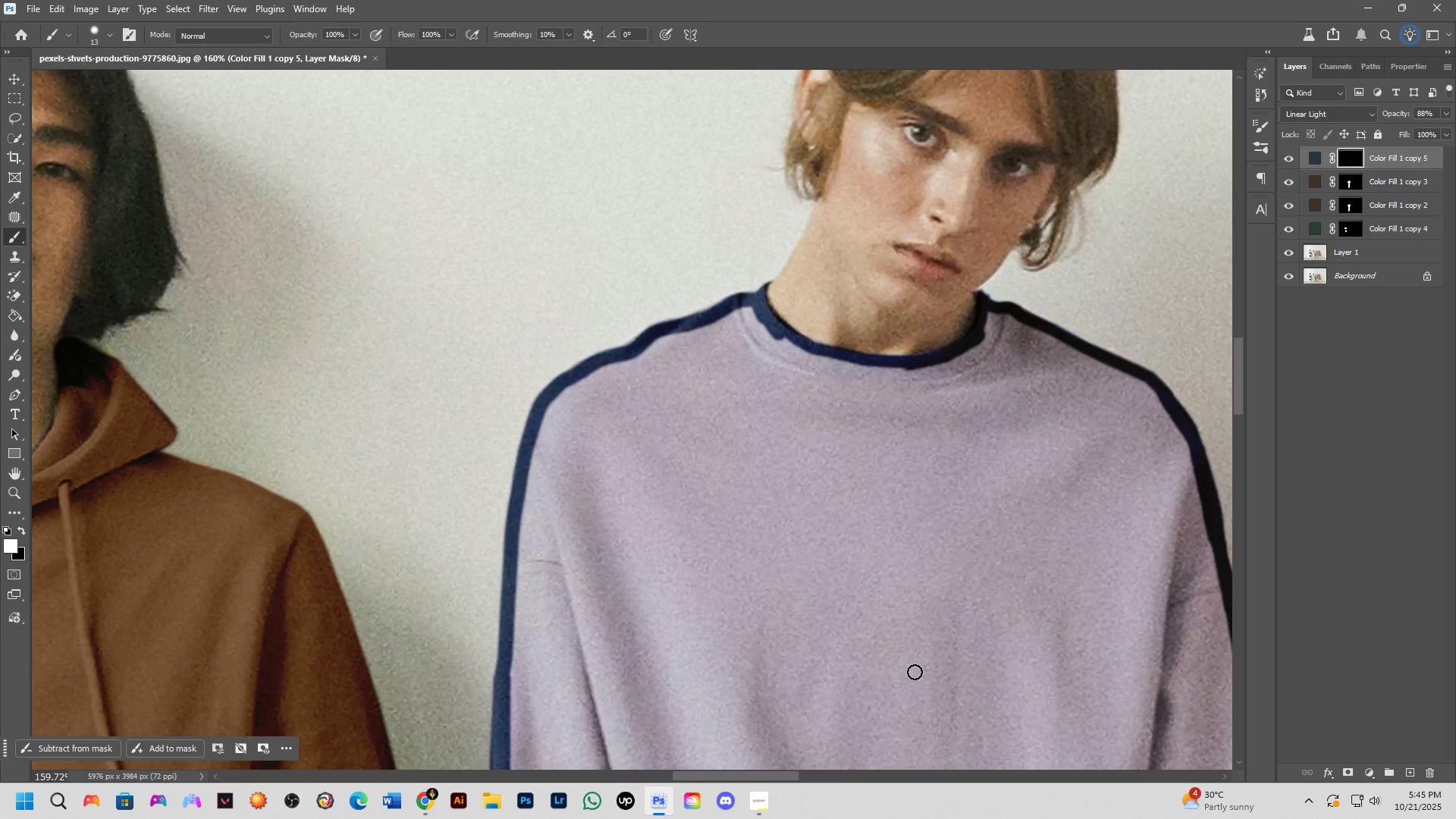 
wait(18.87)
 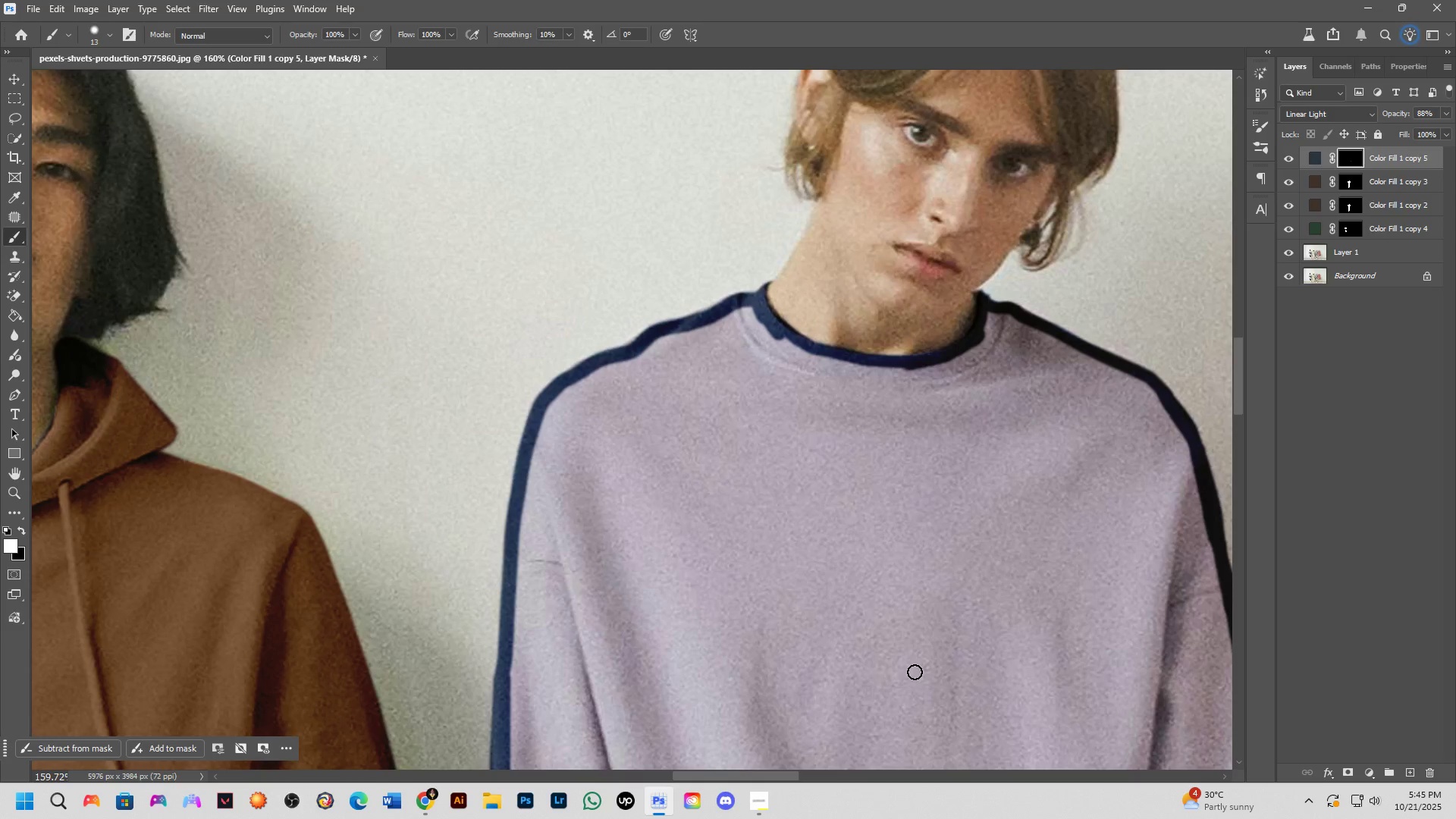 
scroll: coordinate [717, 374], scroll_direction: up, amount: 7.0
 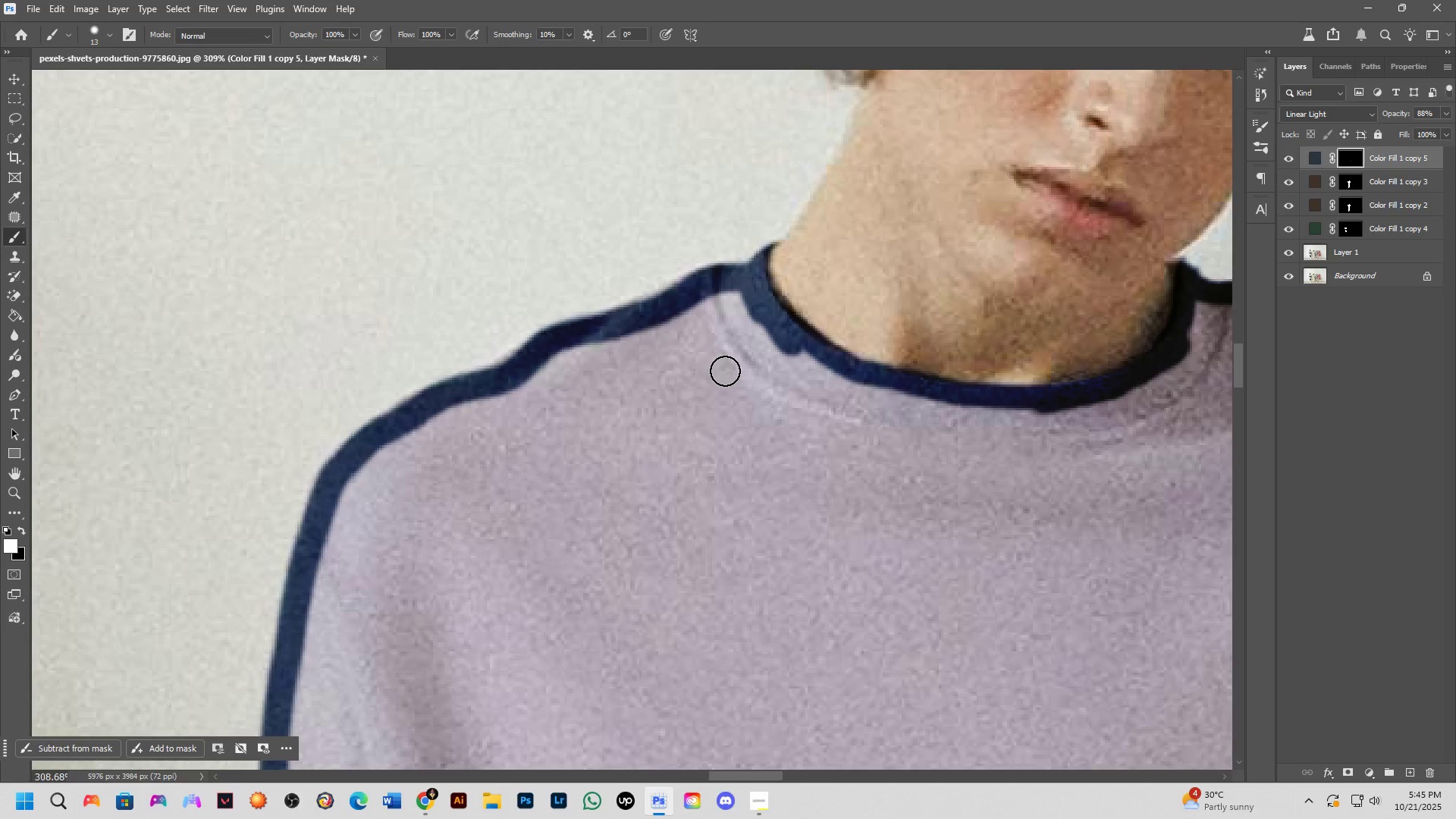 
hold_key(key=AltLeft, duration=0.61)
 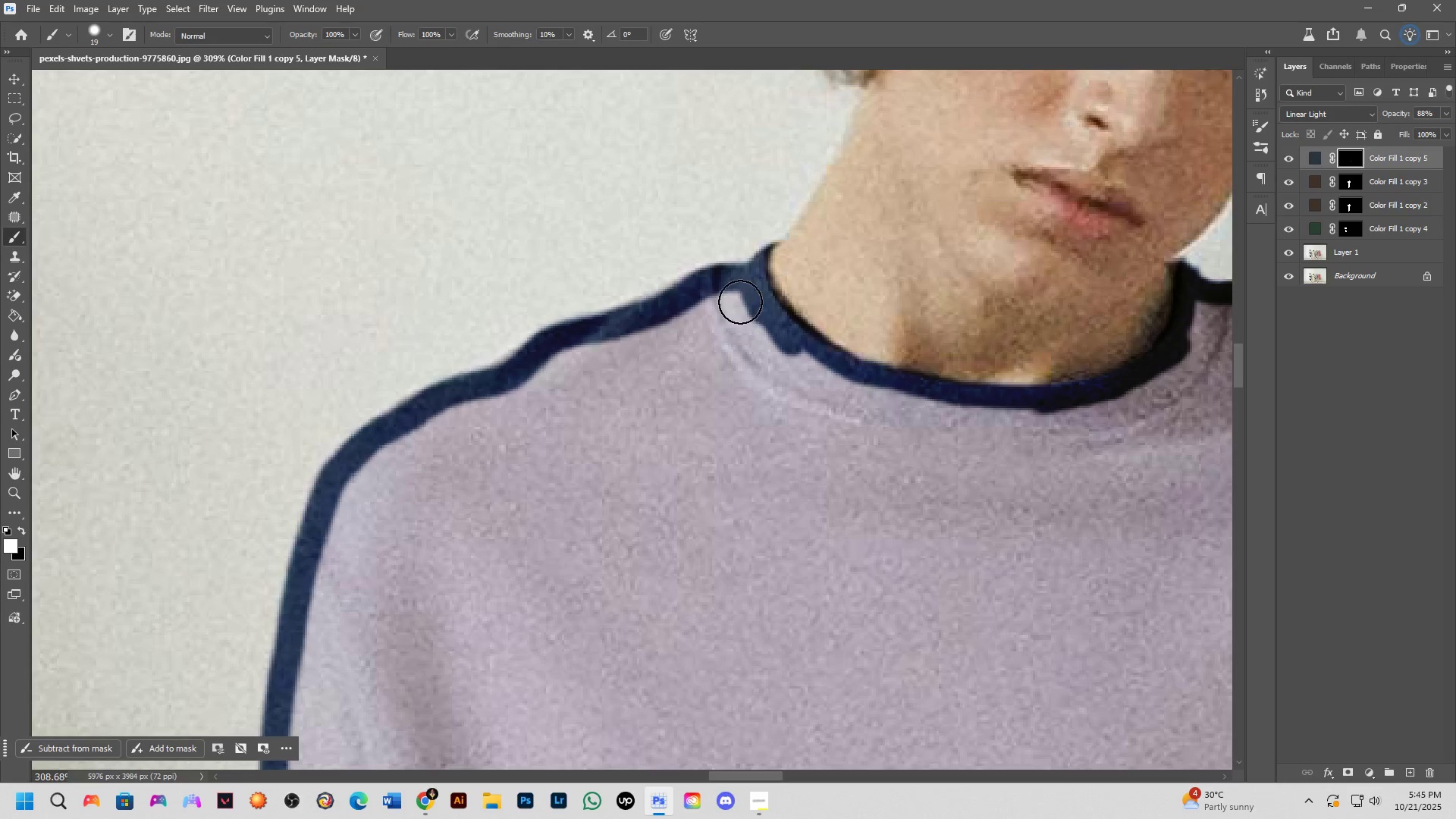 
left_click_drag(start_coordinate=[740, 300], to_coordinate=[1079, 421])
 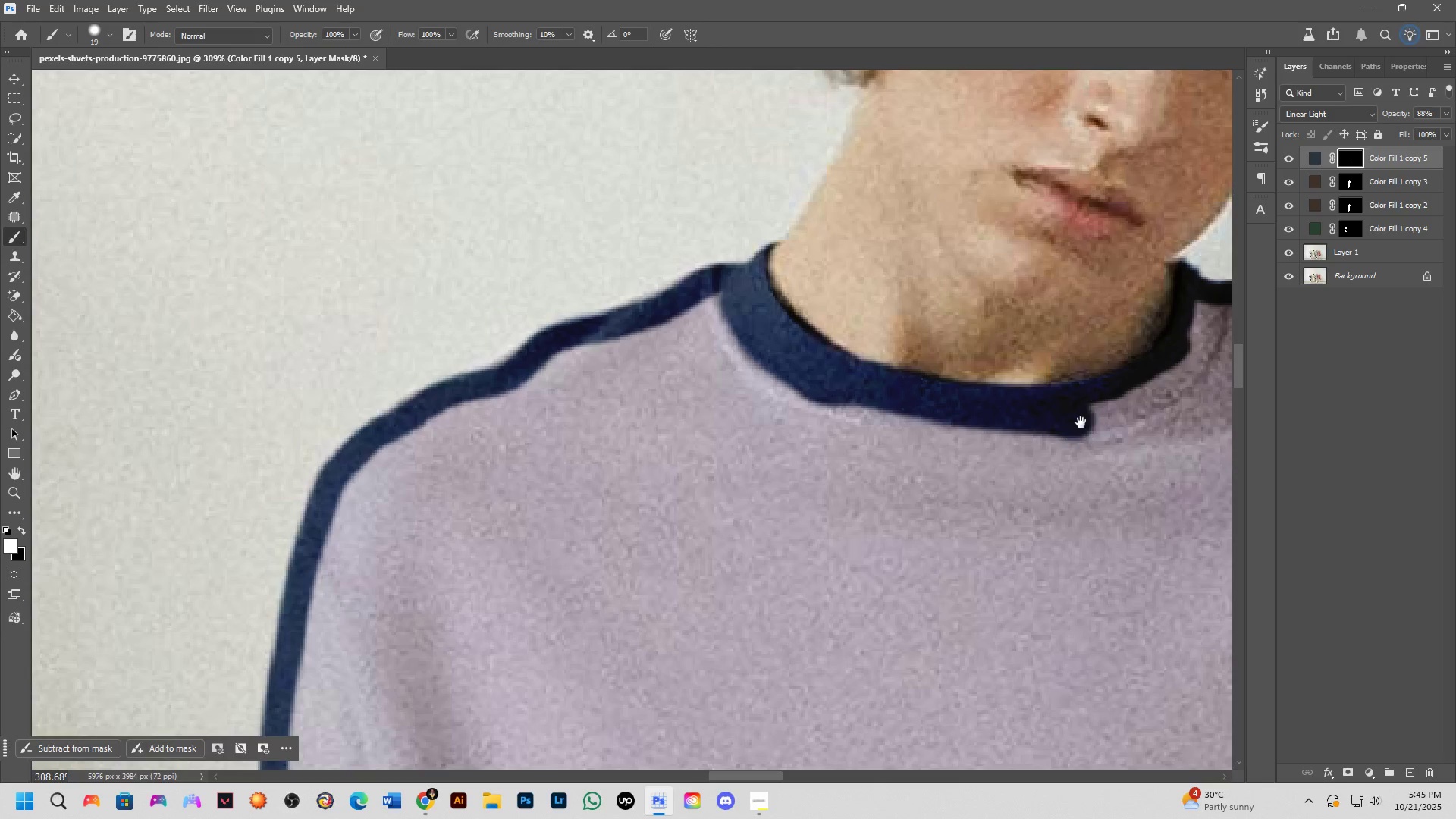 
hold_key(key=Space, duration=0.71)
 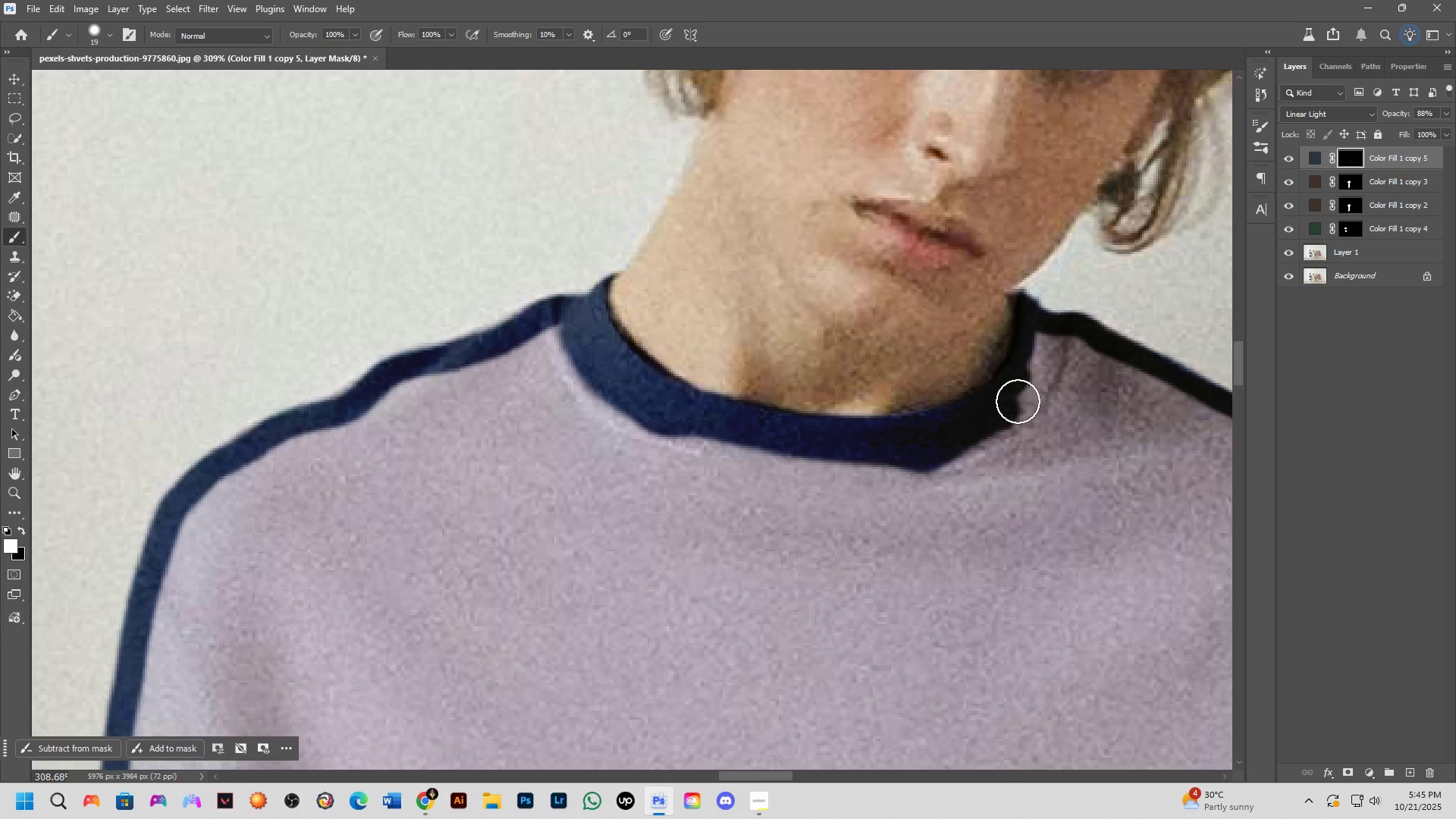 
left_click_drag(start_coordinate=[1081, 422], to_coordinate=[921, 453])
 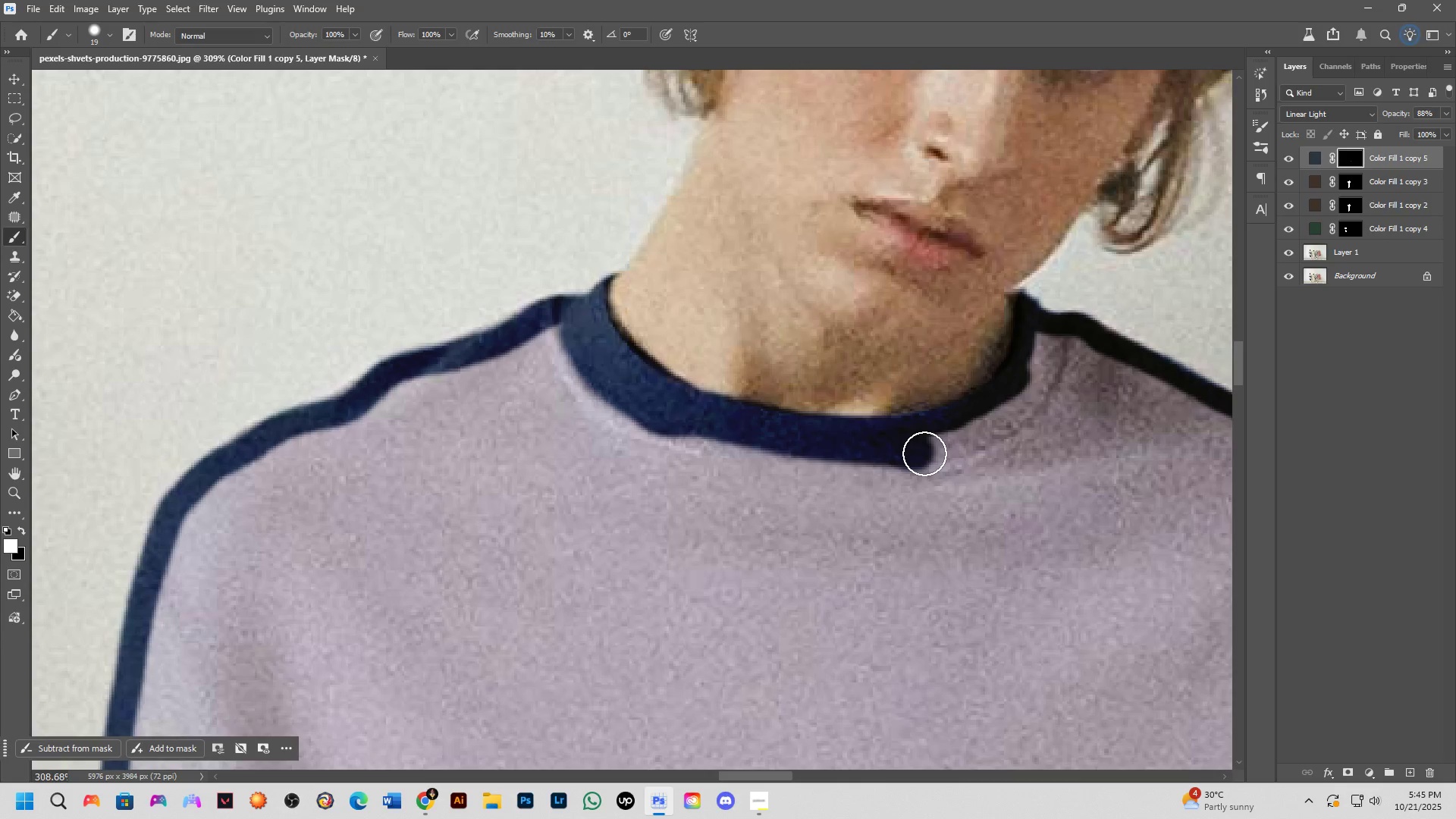 
left_click_drag(start_coordinate=[924, 453], to_coordinate=[1119, 382])
 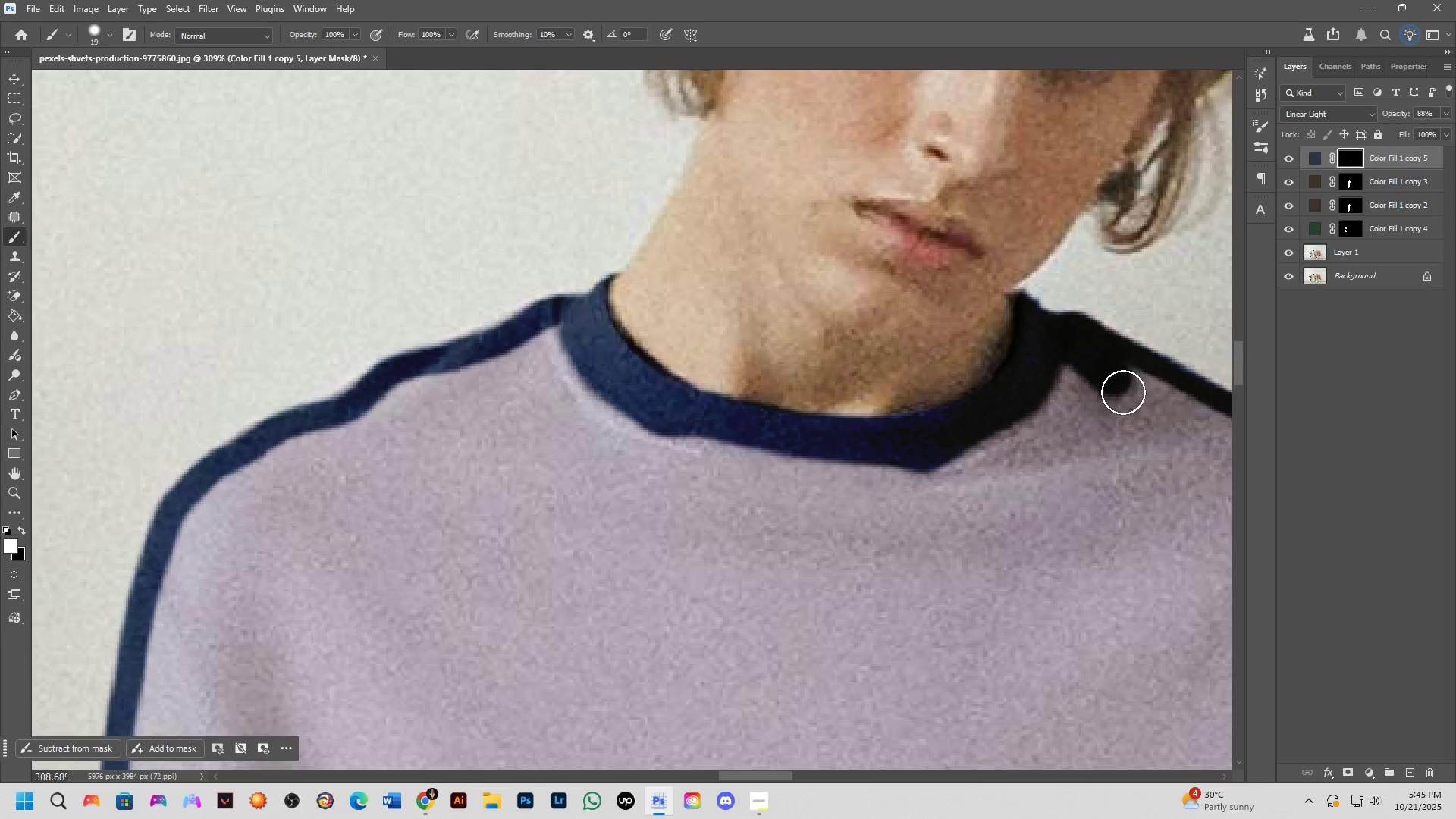 
hold_key(key=Space, duration=0.61)
 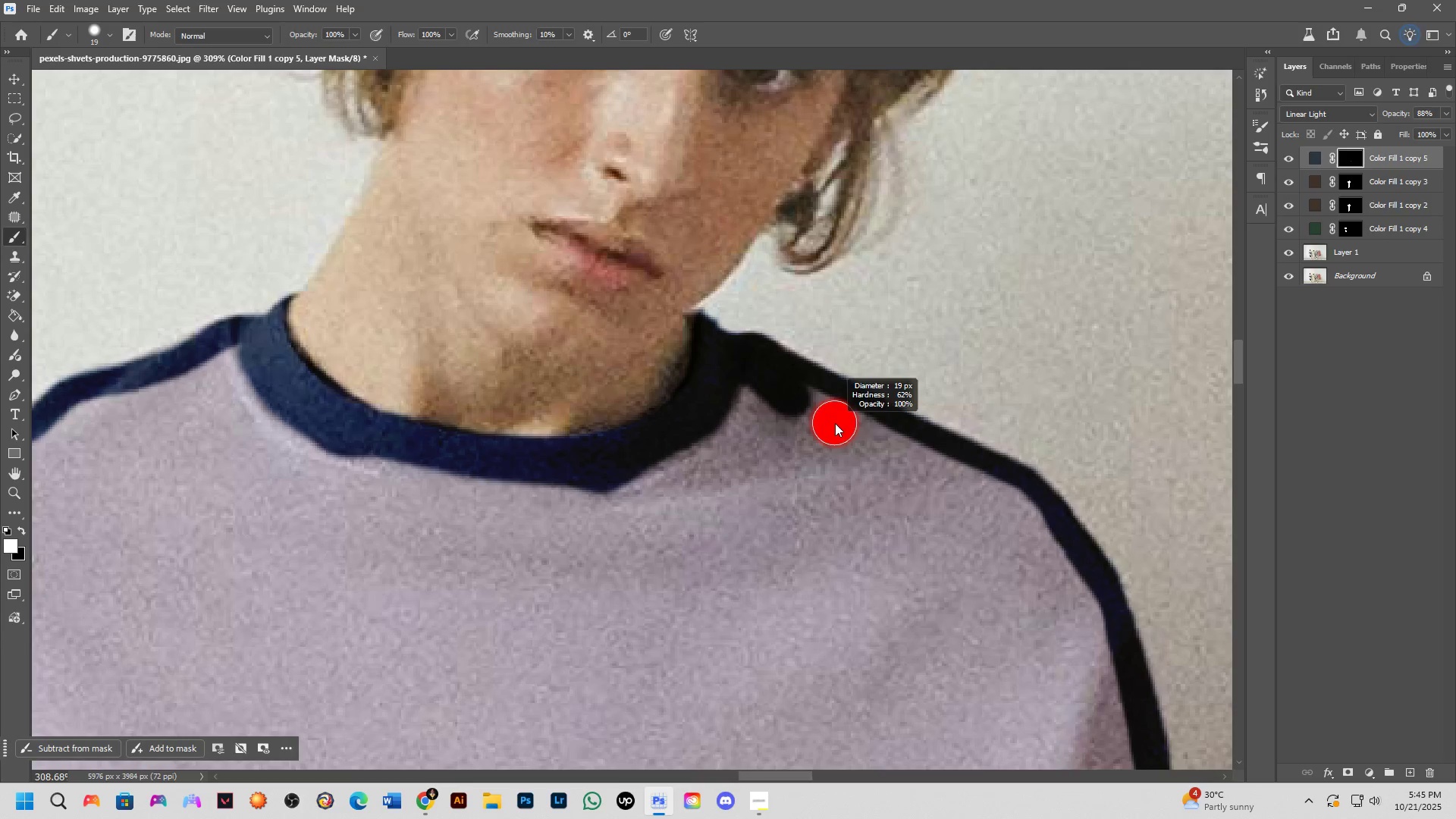 
left_click_drag(start_coordinate=[1131, 418], to_coordinate=[810, 438])
 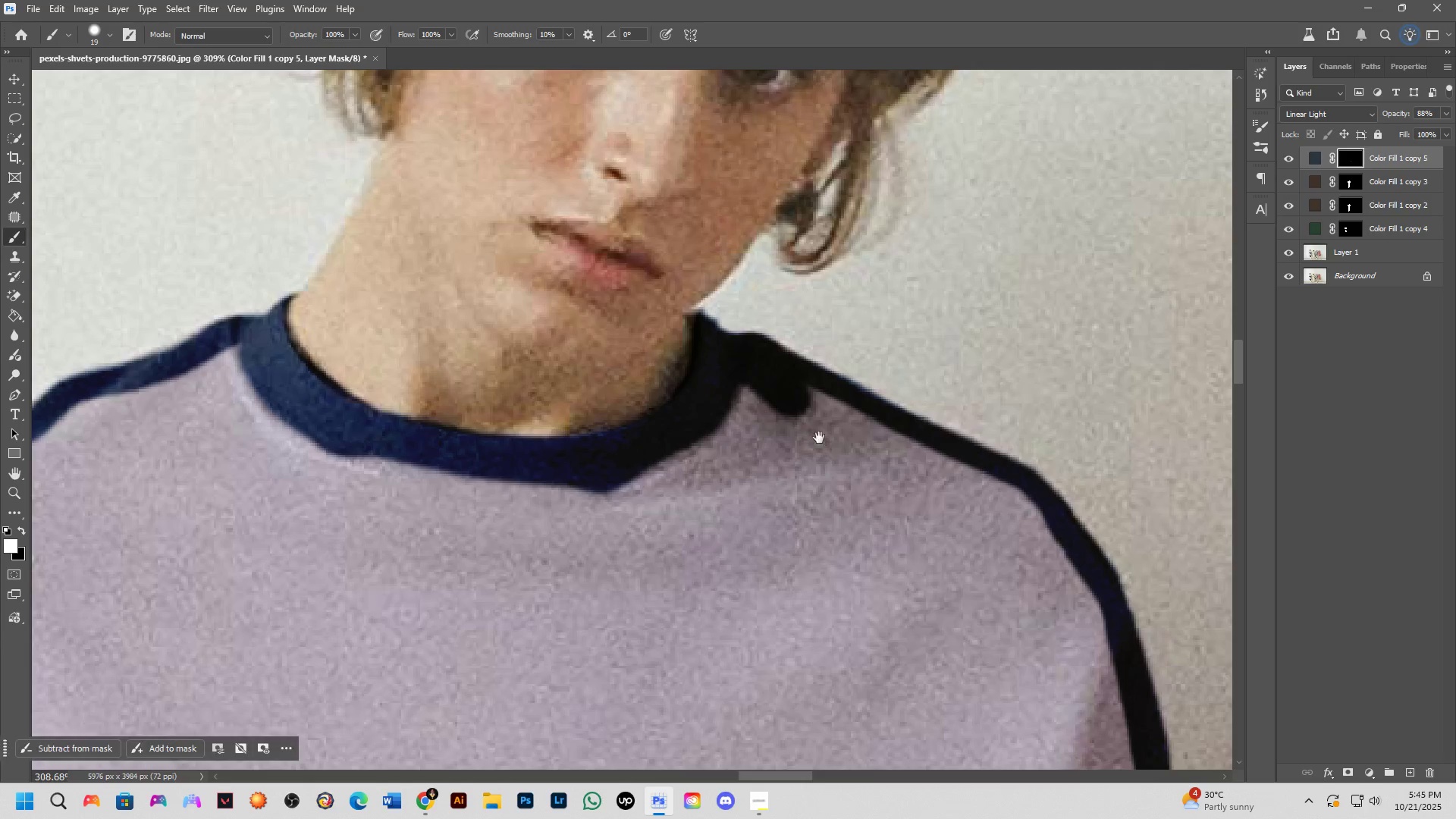 
key(Alt+AltLeft)
 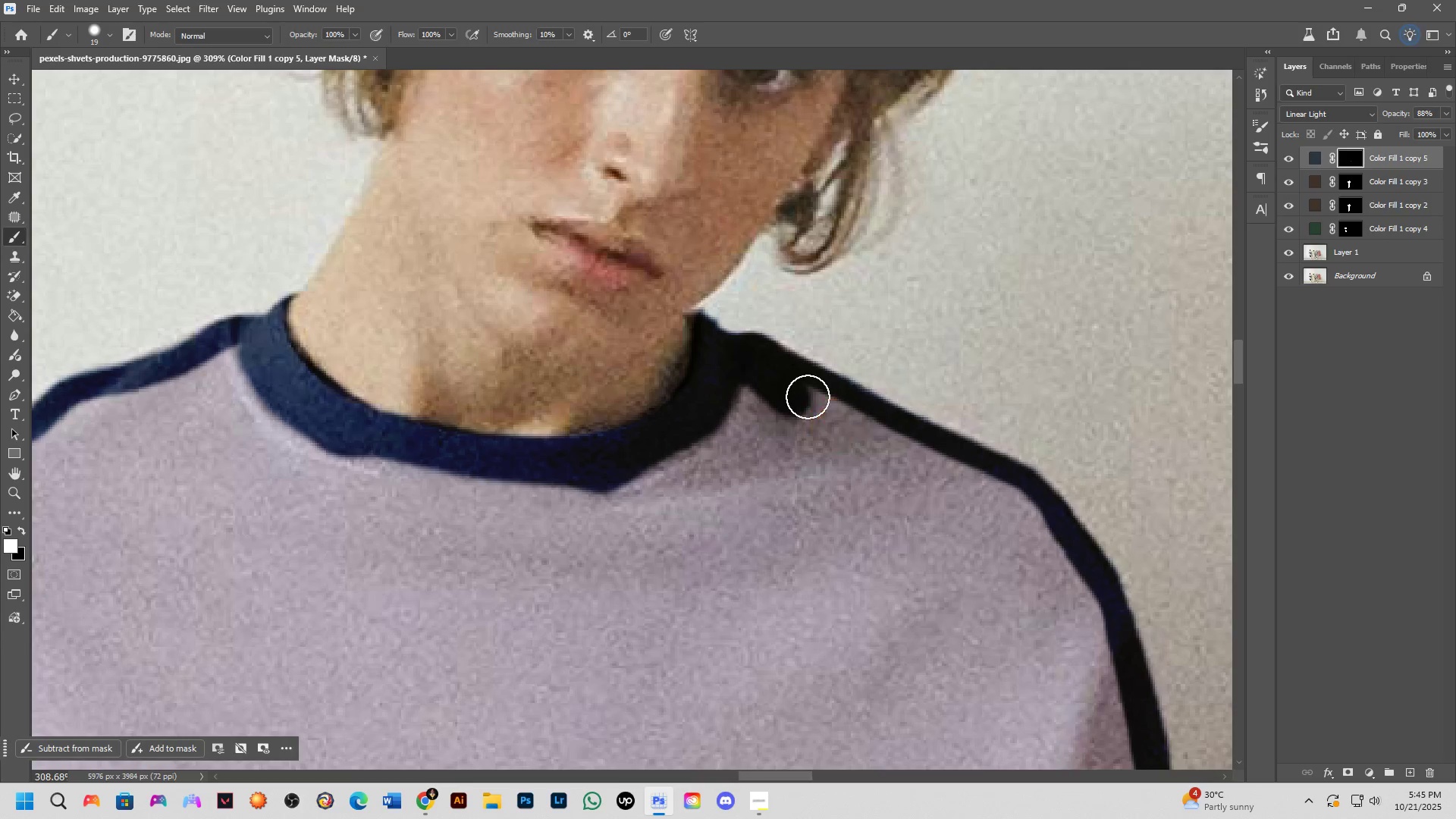 
left_click_drag(start_coordinate=[804, 392], to_coordinate=[1073, 602])
 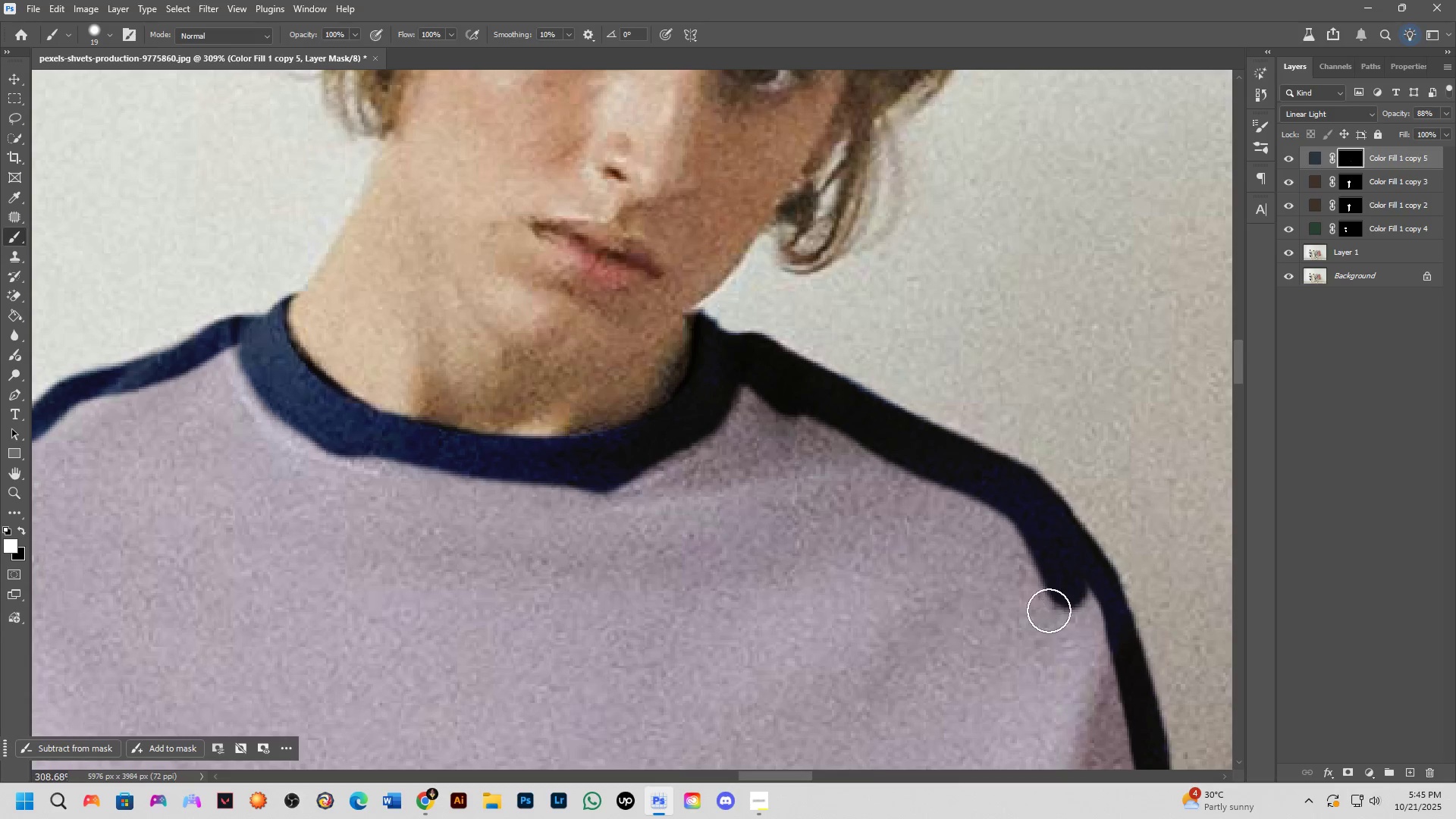 
hold_key(key=AltLeft, duration=0.39)
 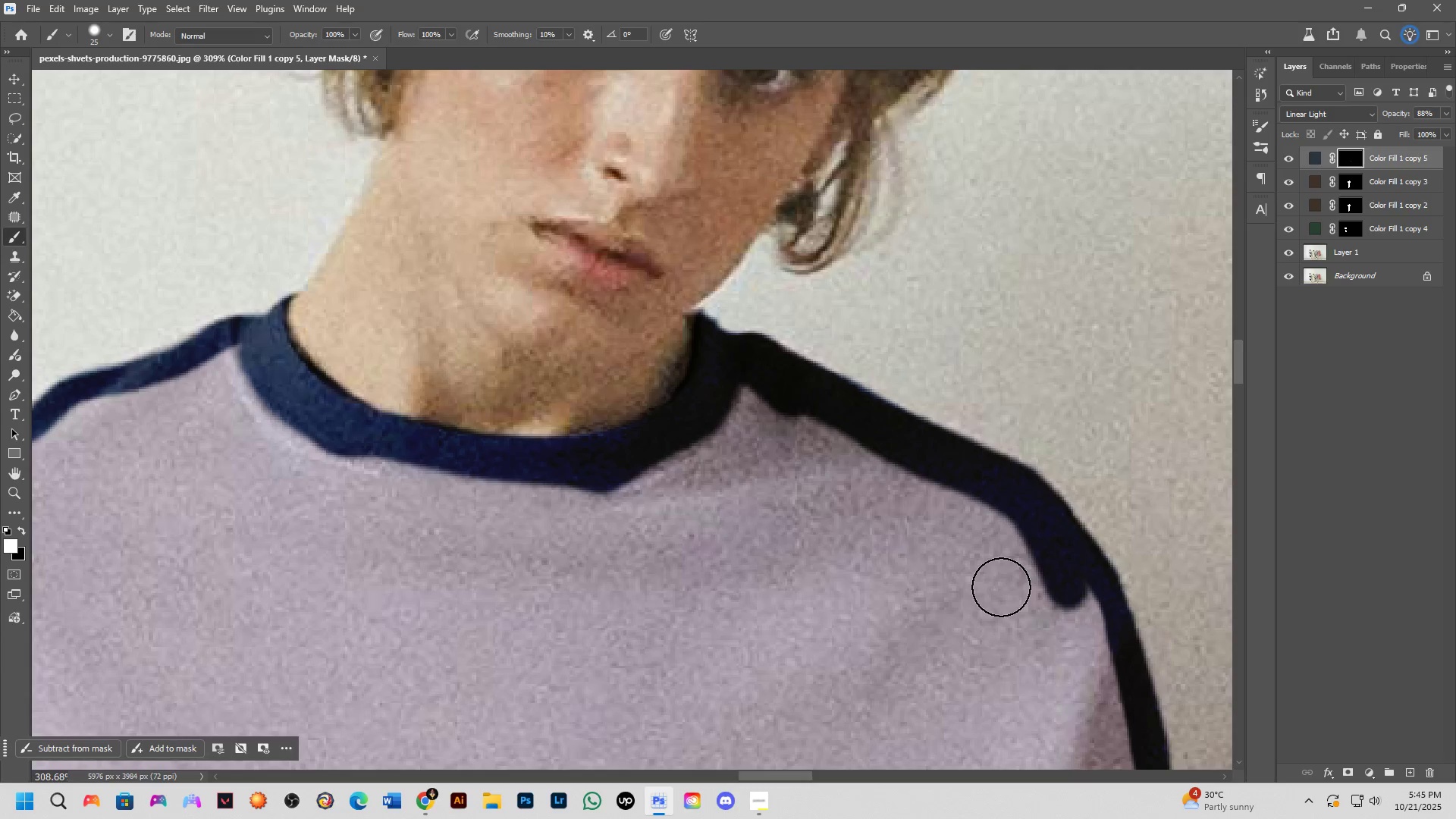 
left_click_drag(start_coordinate=[1050, 598], to_coordinate=[1099, 688])
 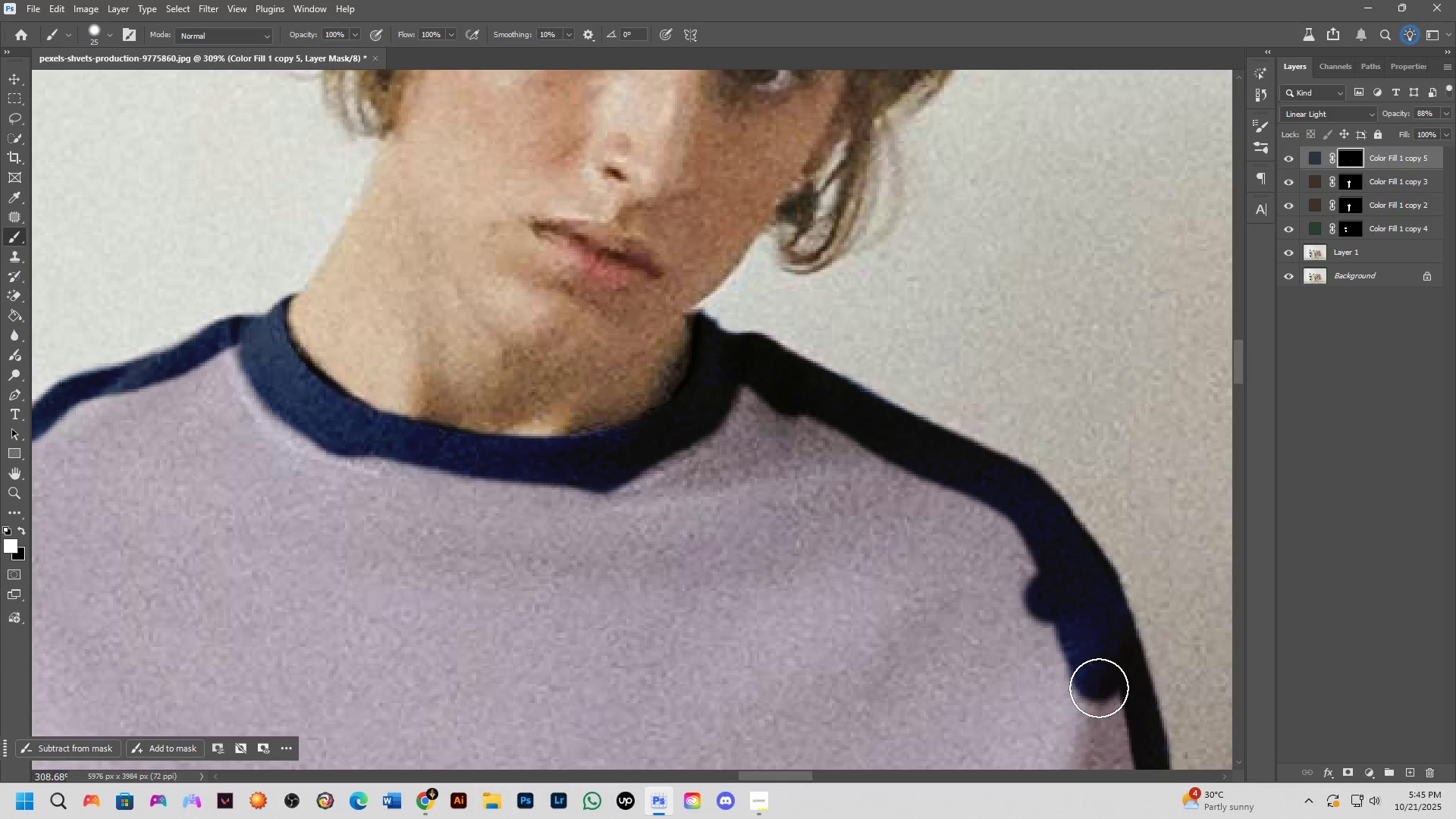 
hold_key(key=Space, duration=0.58)
 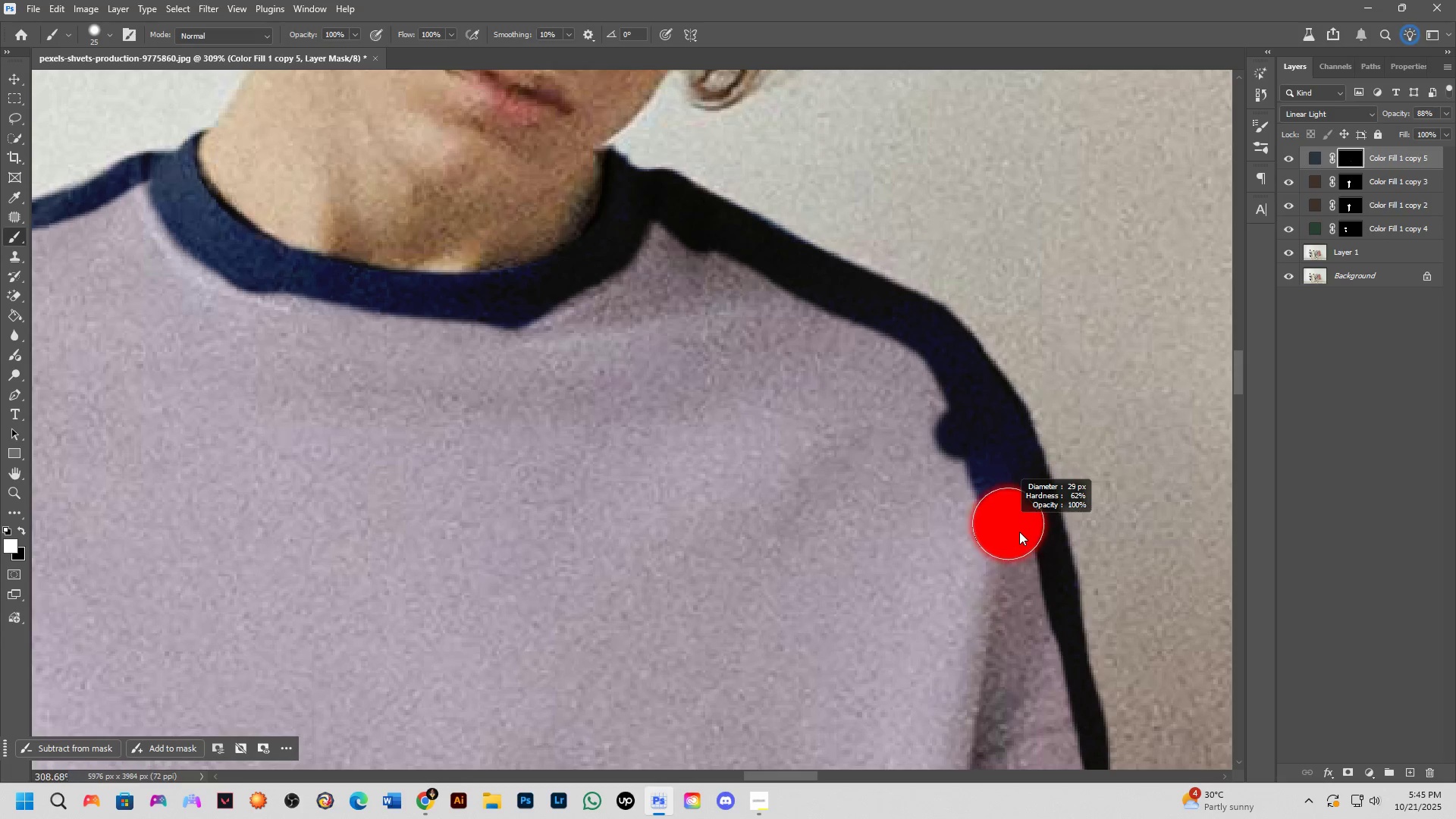 
left_click_drag(start_coordinate=[1098, 688], to_coordinate=[1009, 524])
 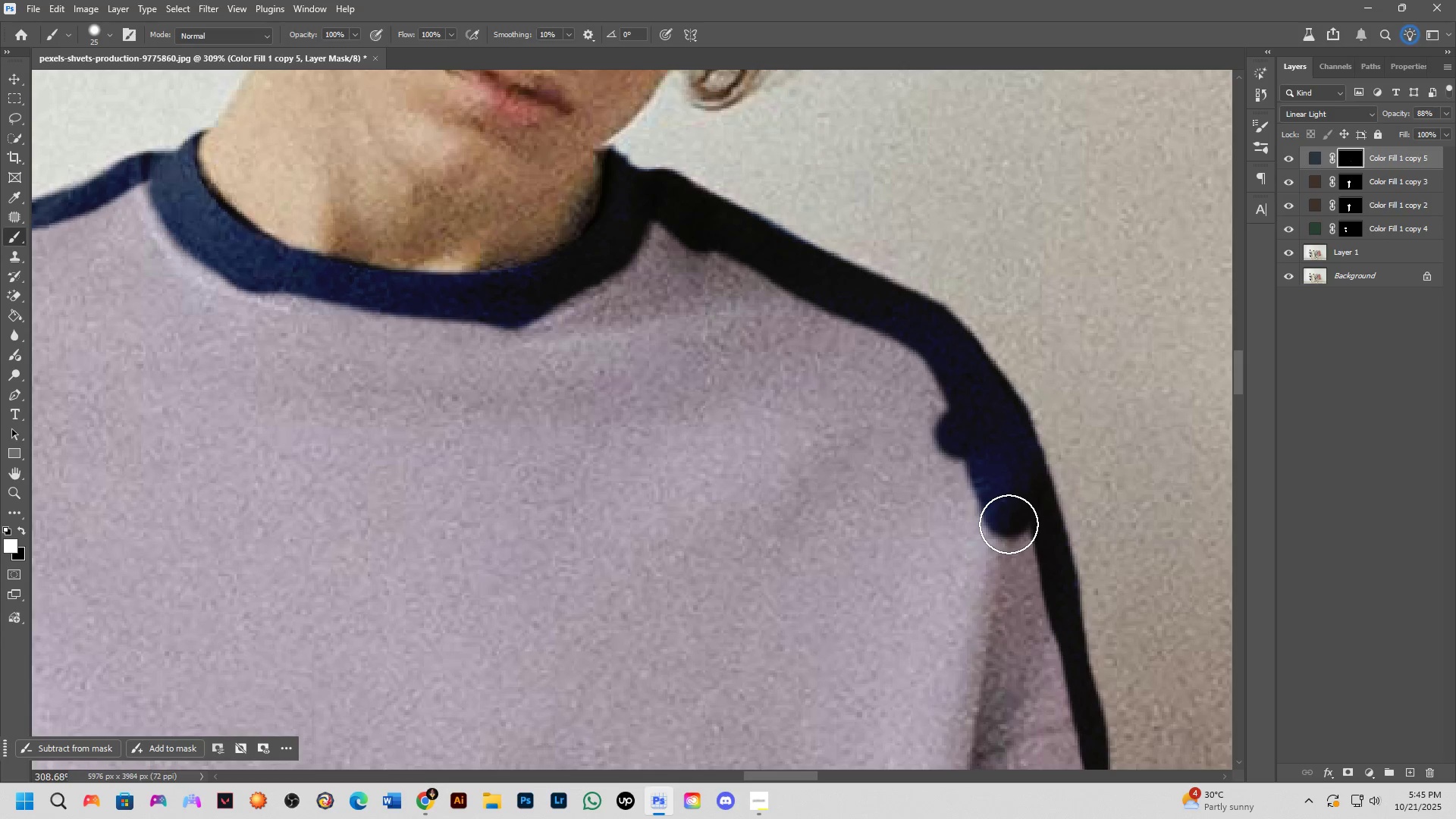 
hold_key(key=AltLeft, duration=0.33)
 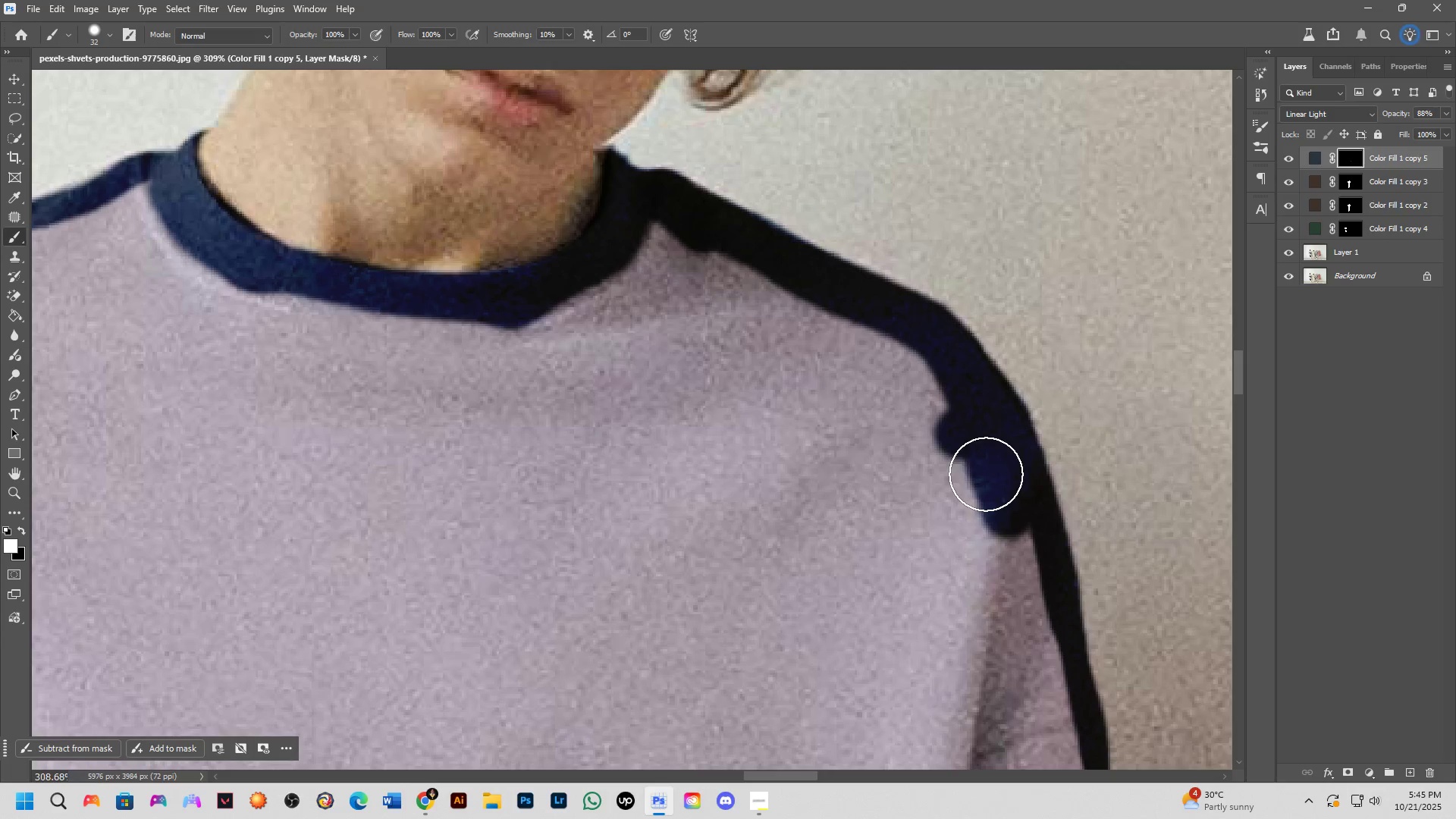 
left_click_drag(start_coordinate=[986, 474], to_coordinate=[1037, 682])
 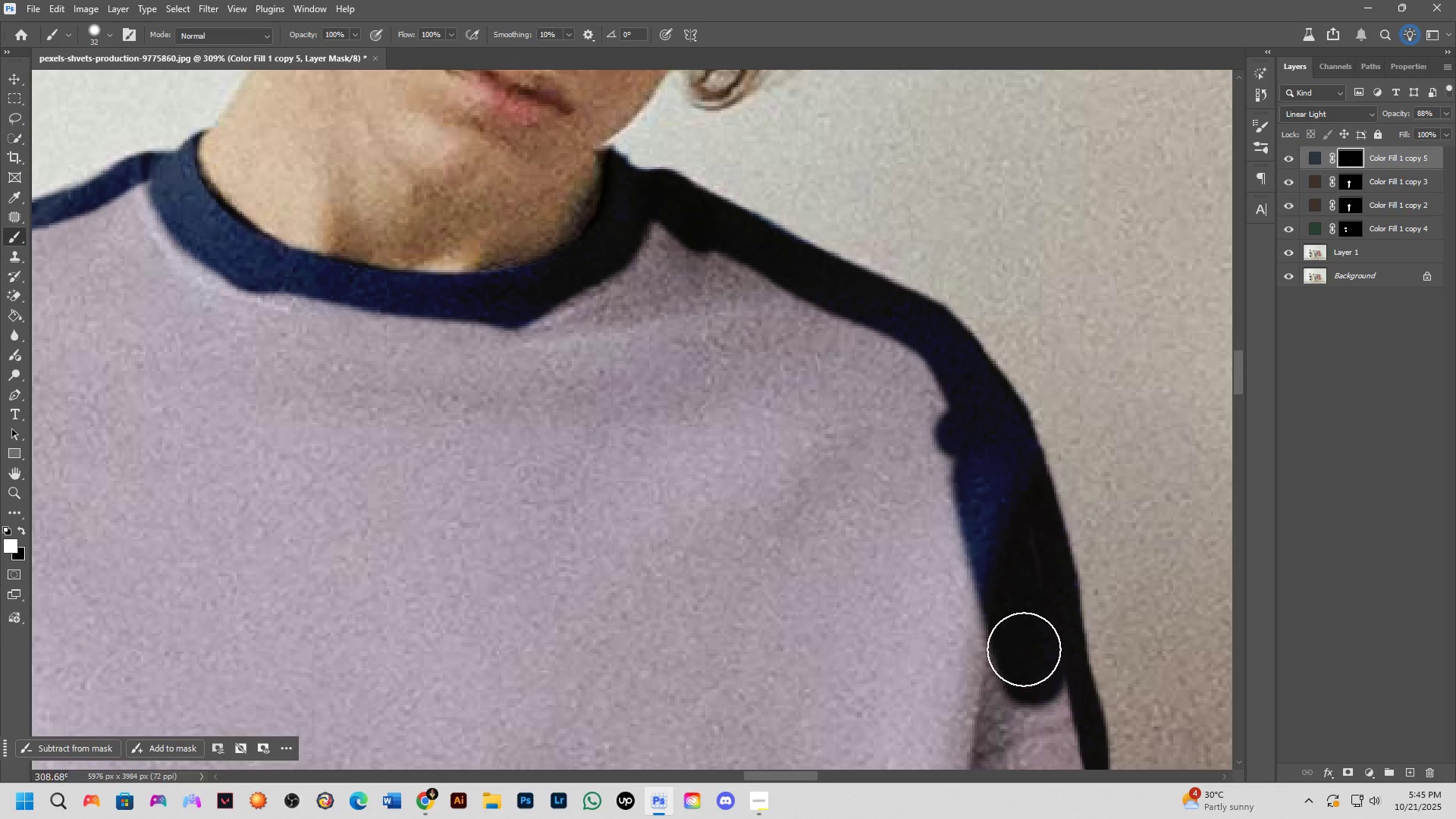 
scroll: coordinate [1024, 649], scroll_direction: down, amount: 4.0
 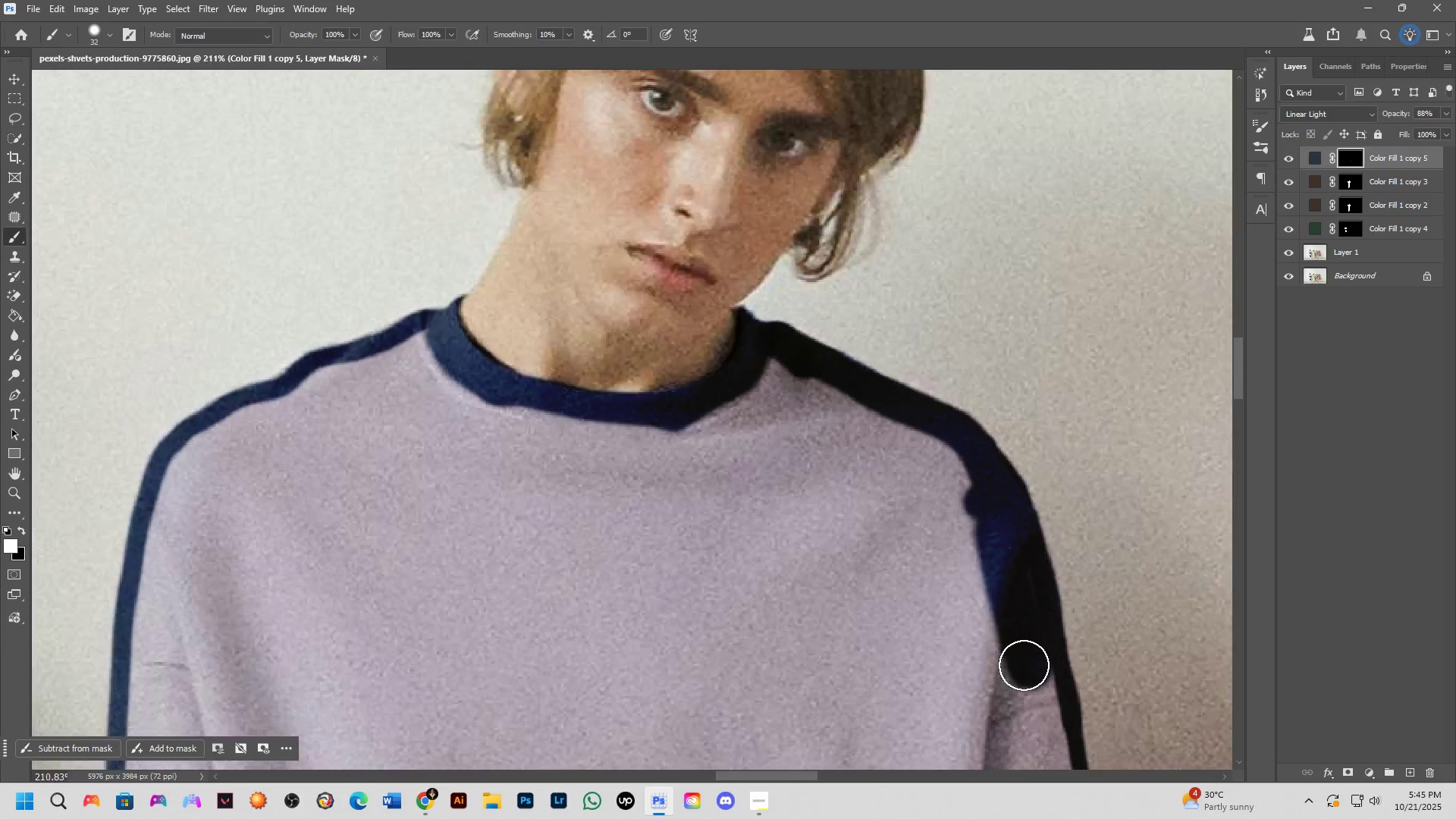 
hold_key(key=Space, duration=0.53)
 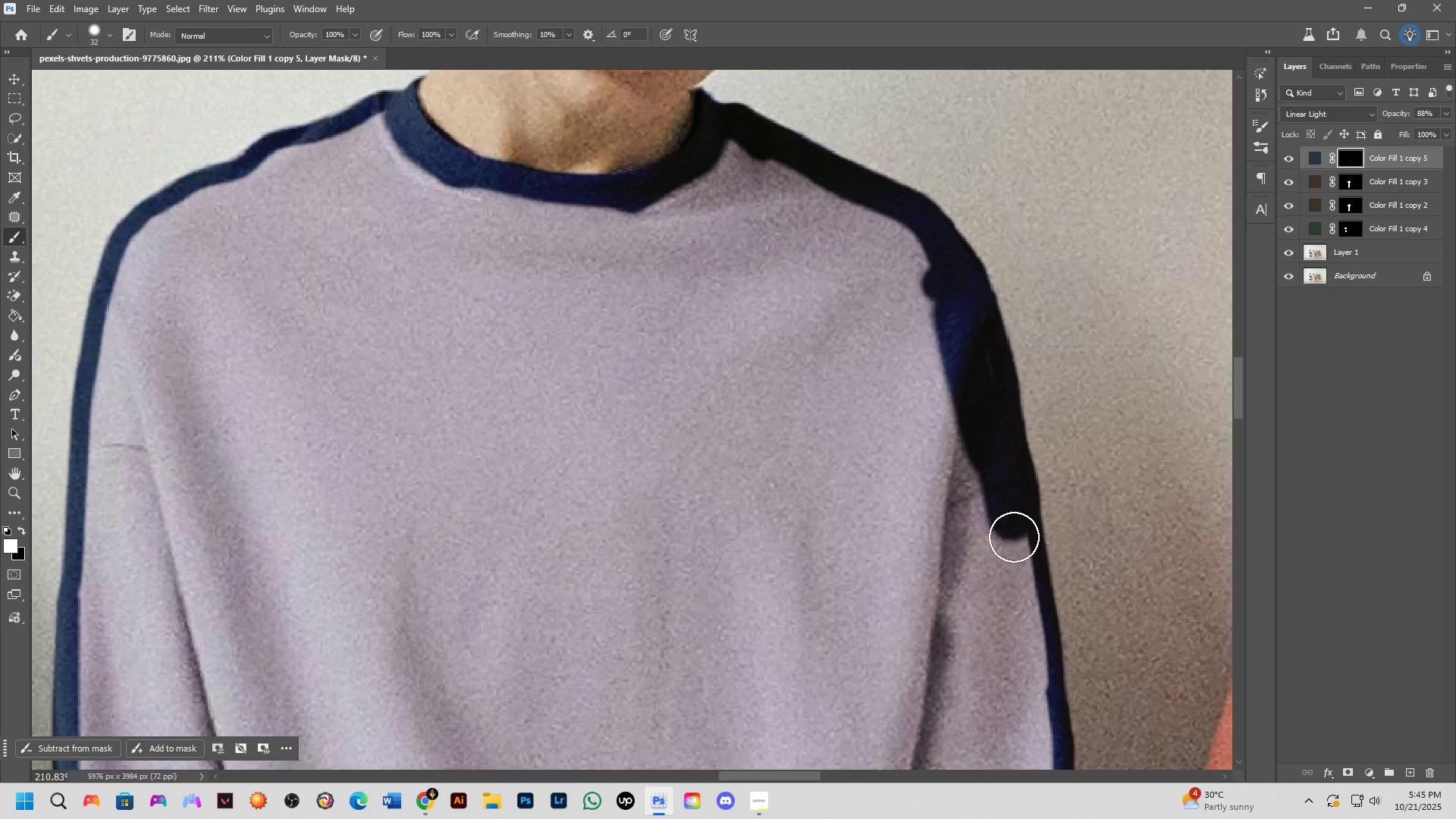 
left_click_drag(start_coordinate=[1025, 676], to_coordinate=[983, 457])
 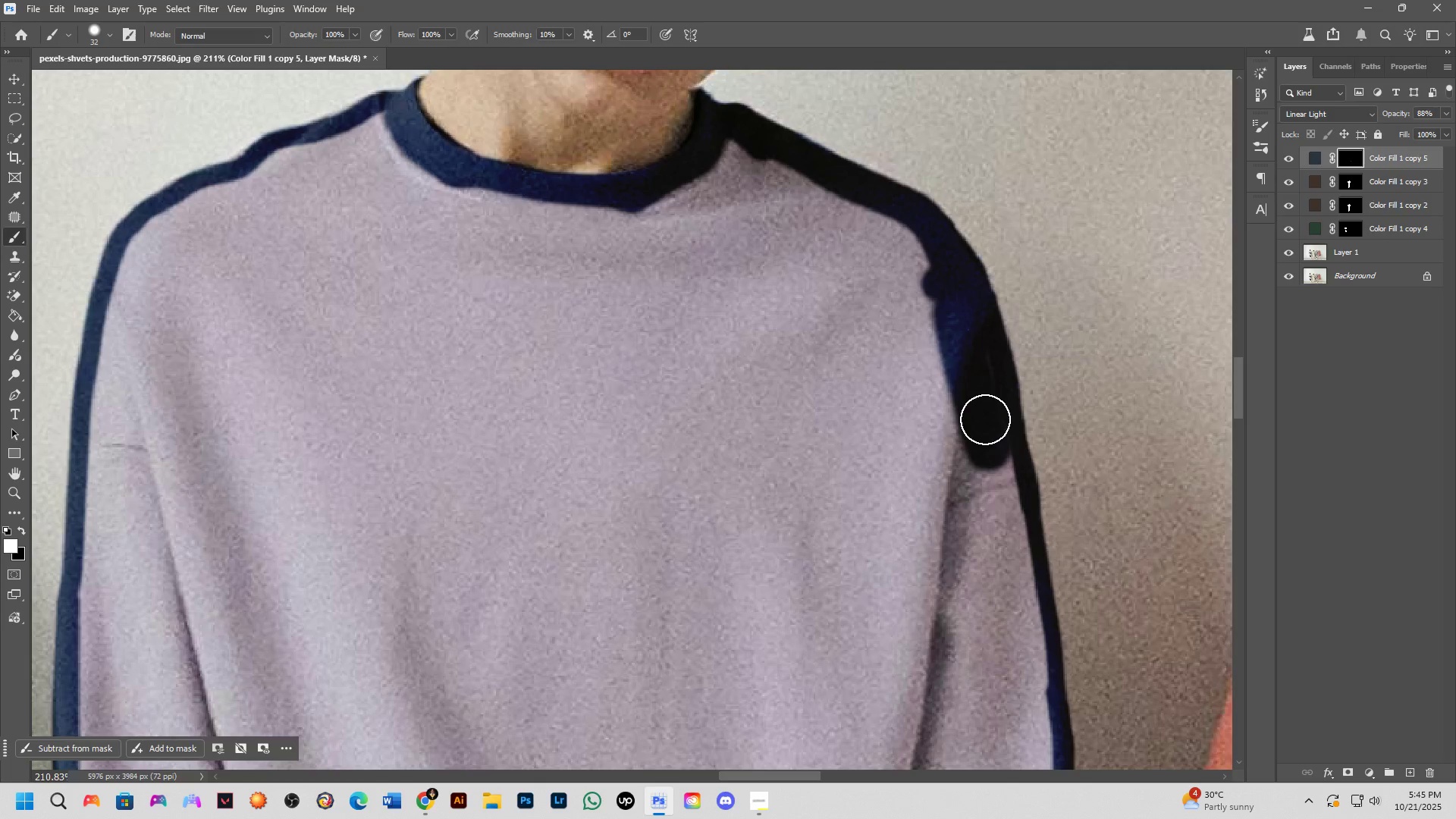 
left_click_drag(start_coordinate=[985, 419], to_coordinate=[1034, 734])
 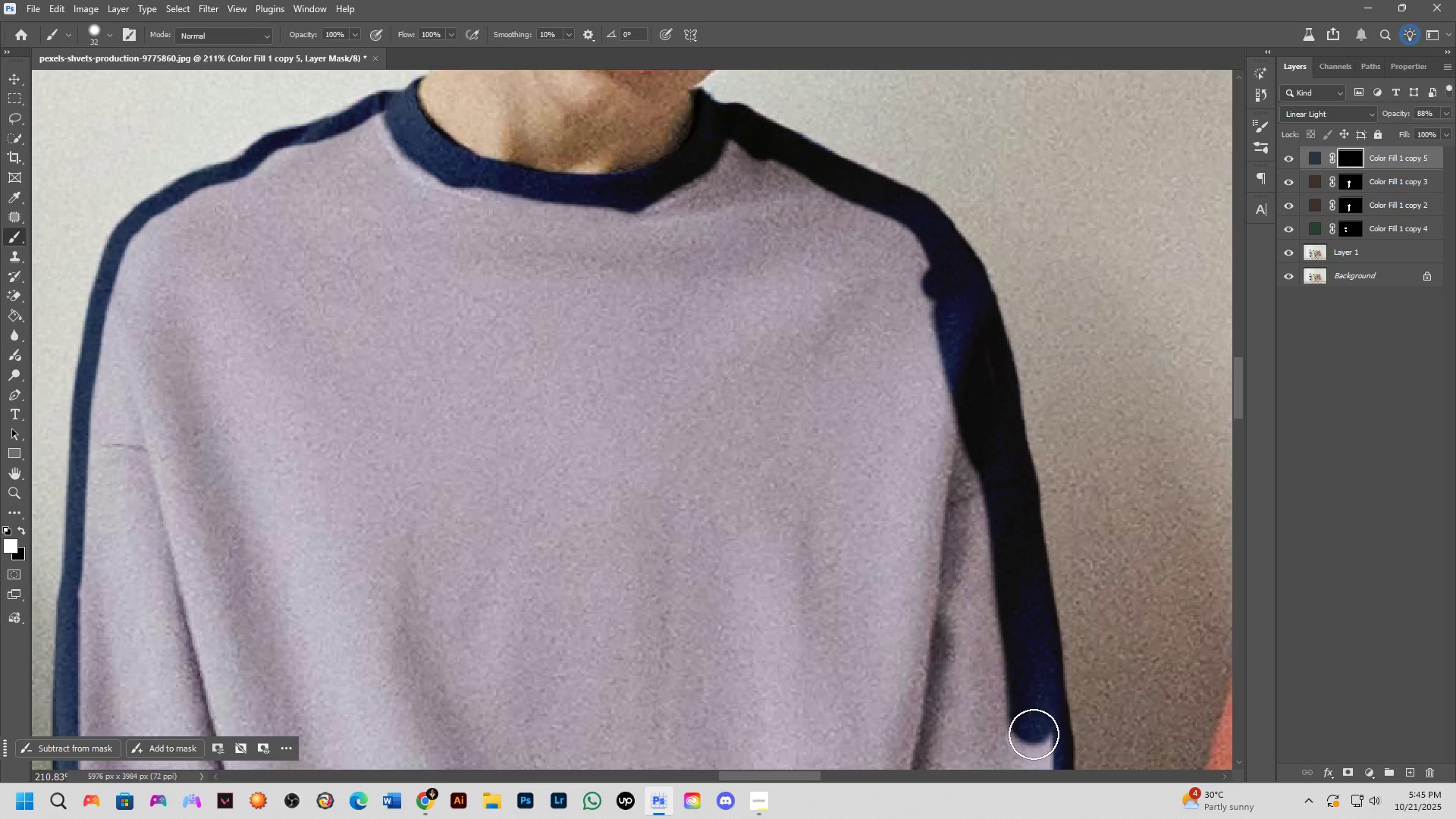 
hold_key(key=Space, duration=0.62)
 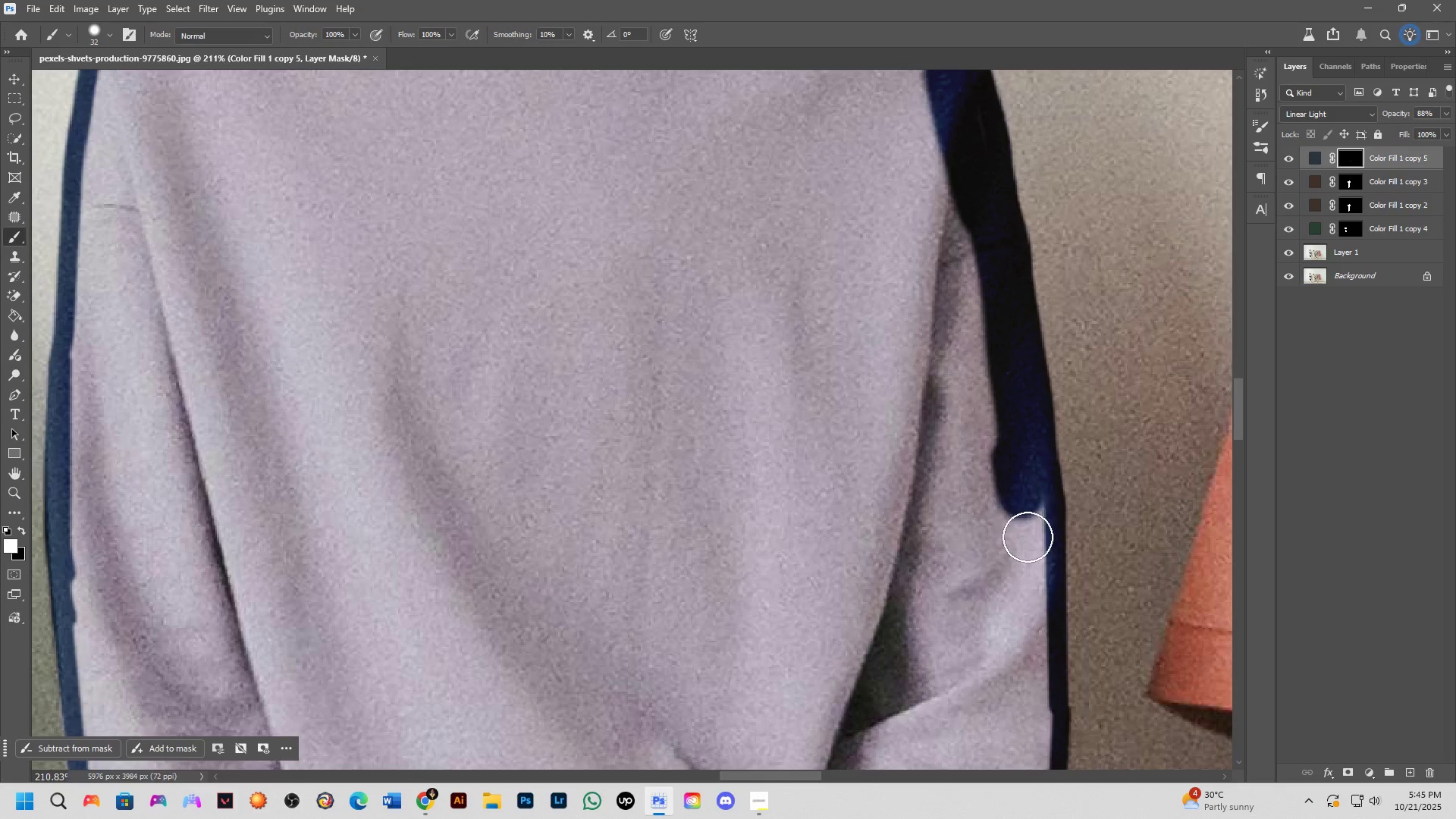 
left_click_drag(start_coordinate=[1026, 726], to_coordinate=[1018, 486])
 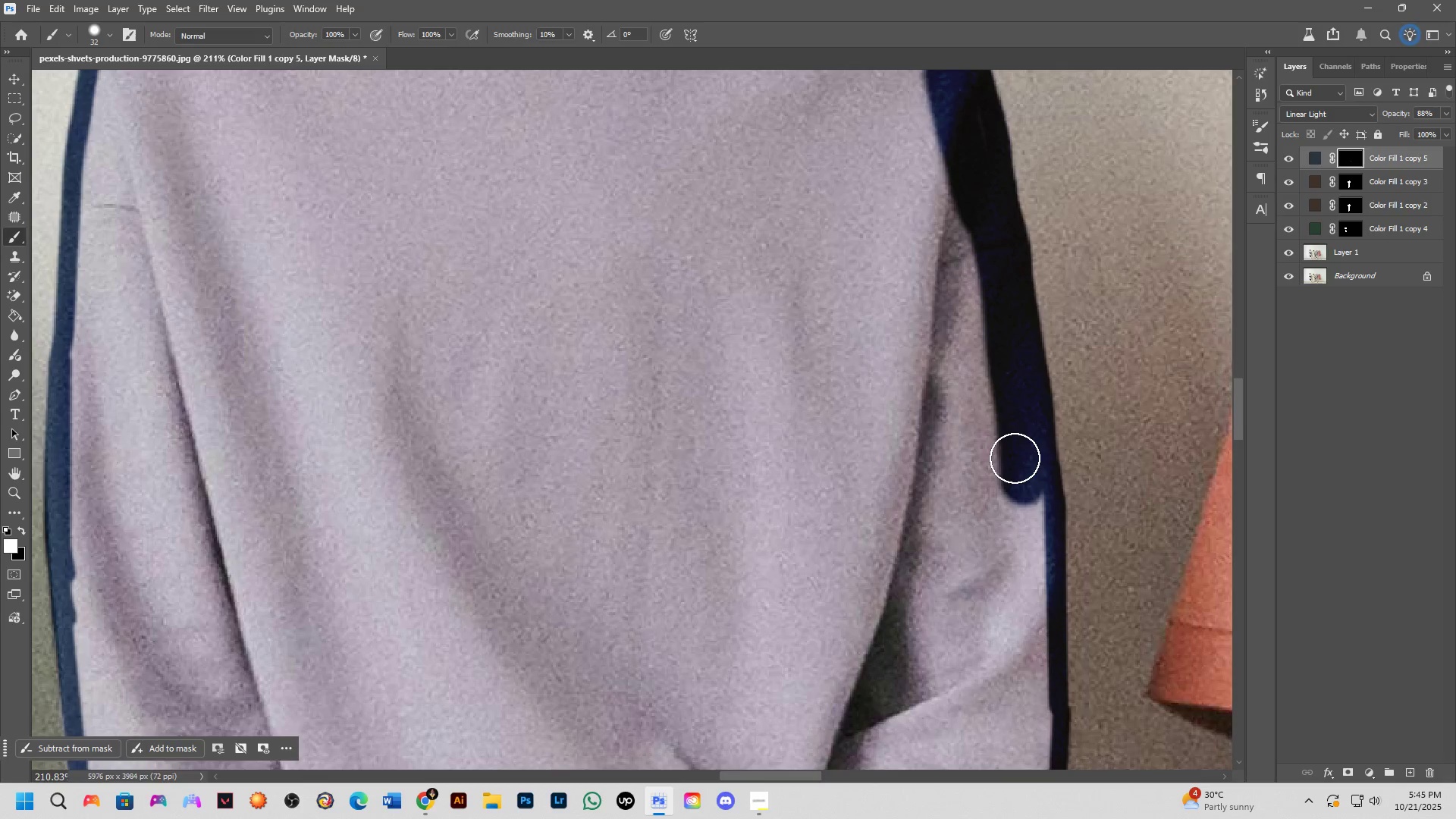 
left_click_drag(start_coordinate=[1015, 458], to_coordinate=[1030, 698])
 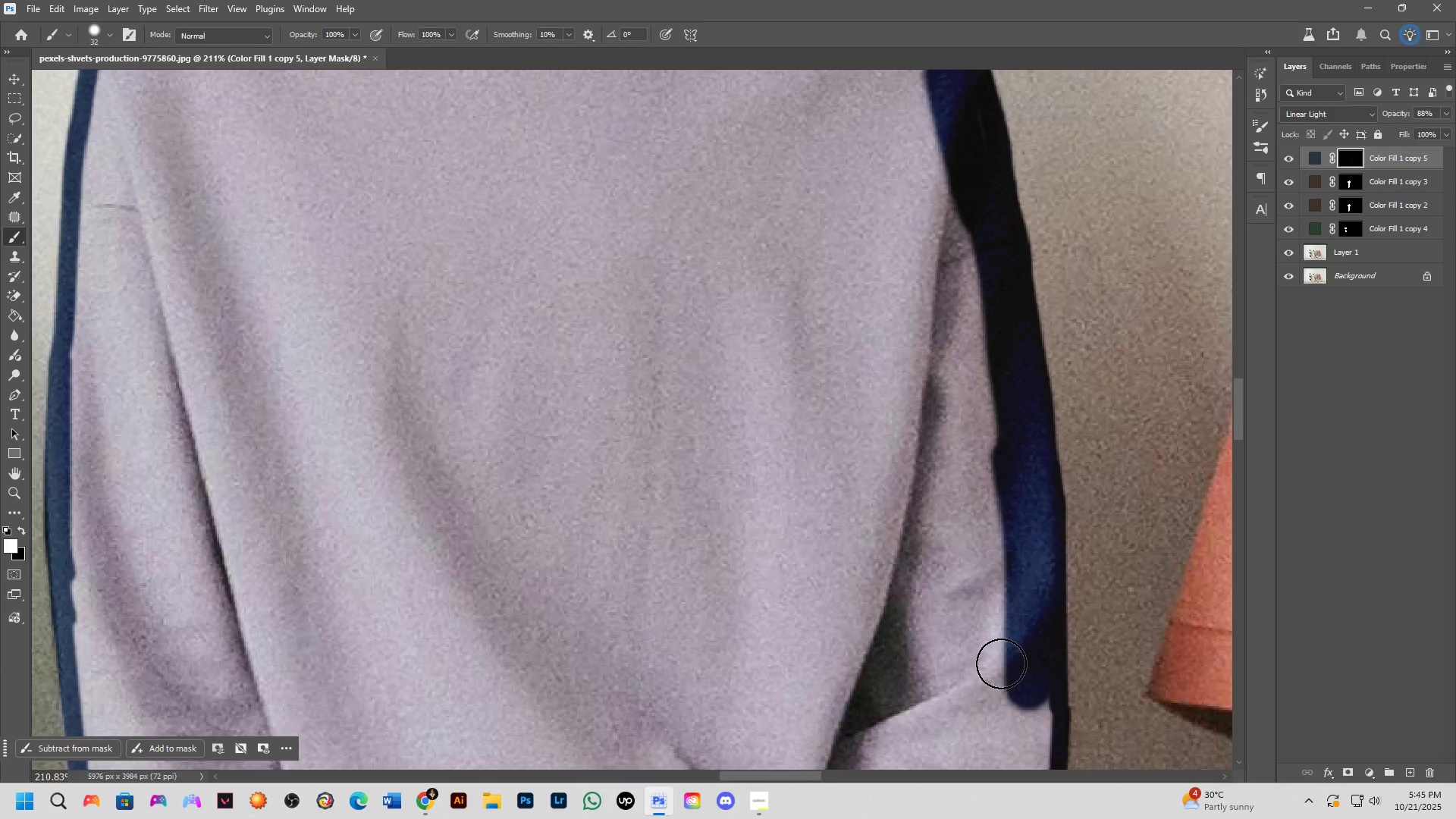 
wait(7.82)
 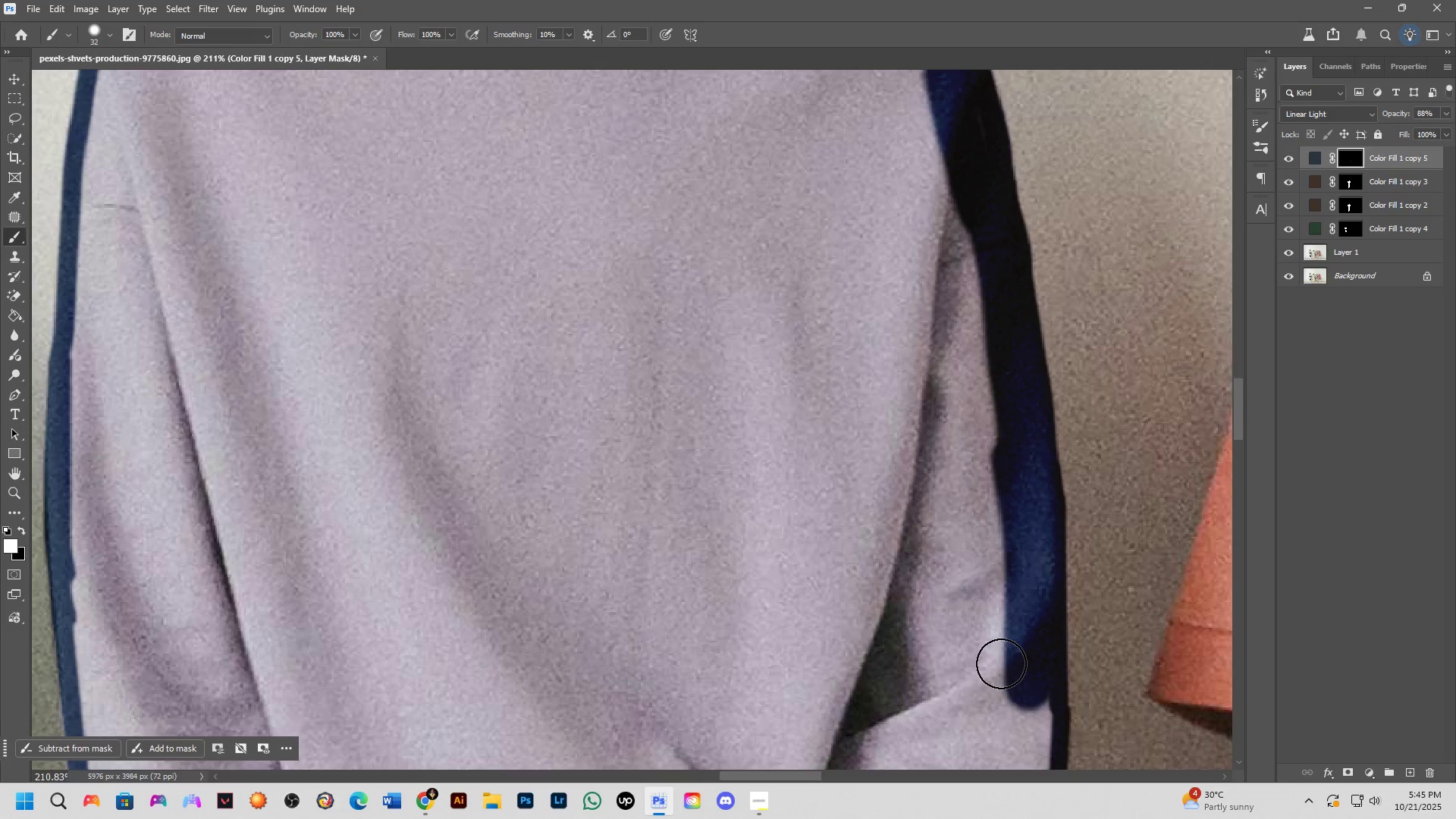 
scroll: coordinate [763, 447], scroll_direction: down, amount: 3.0
 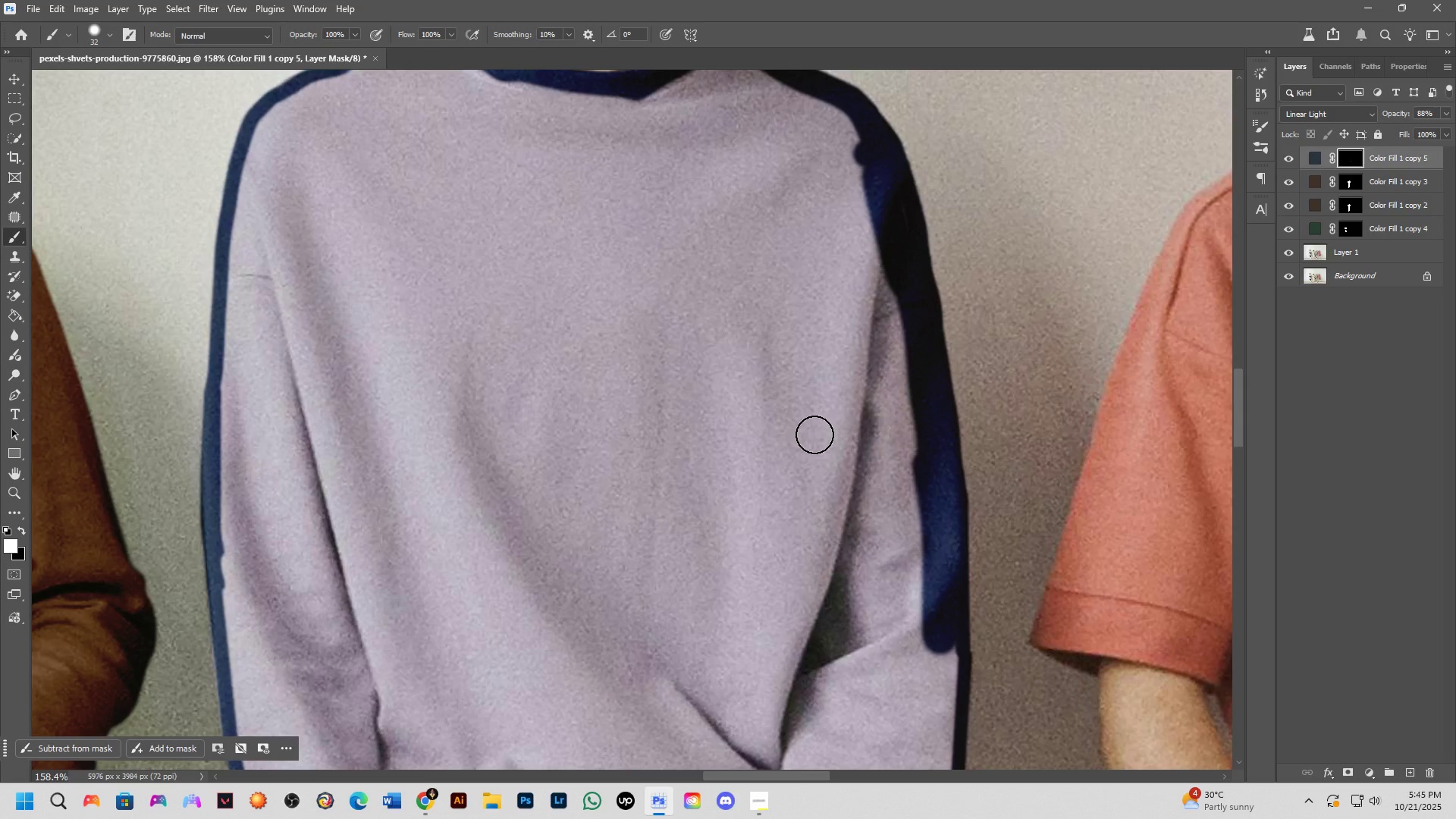 
hold_key(key=Space, duration=0.64)
 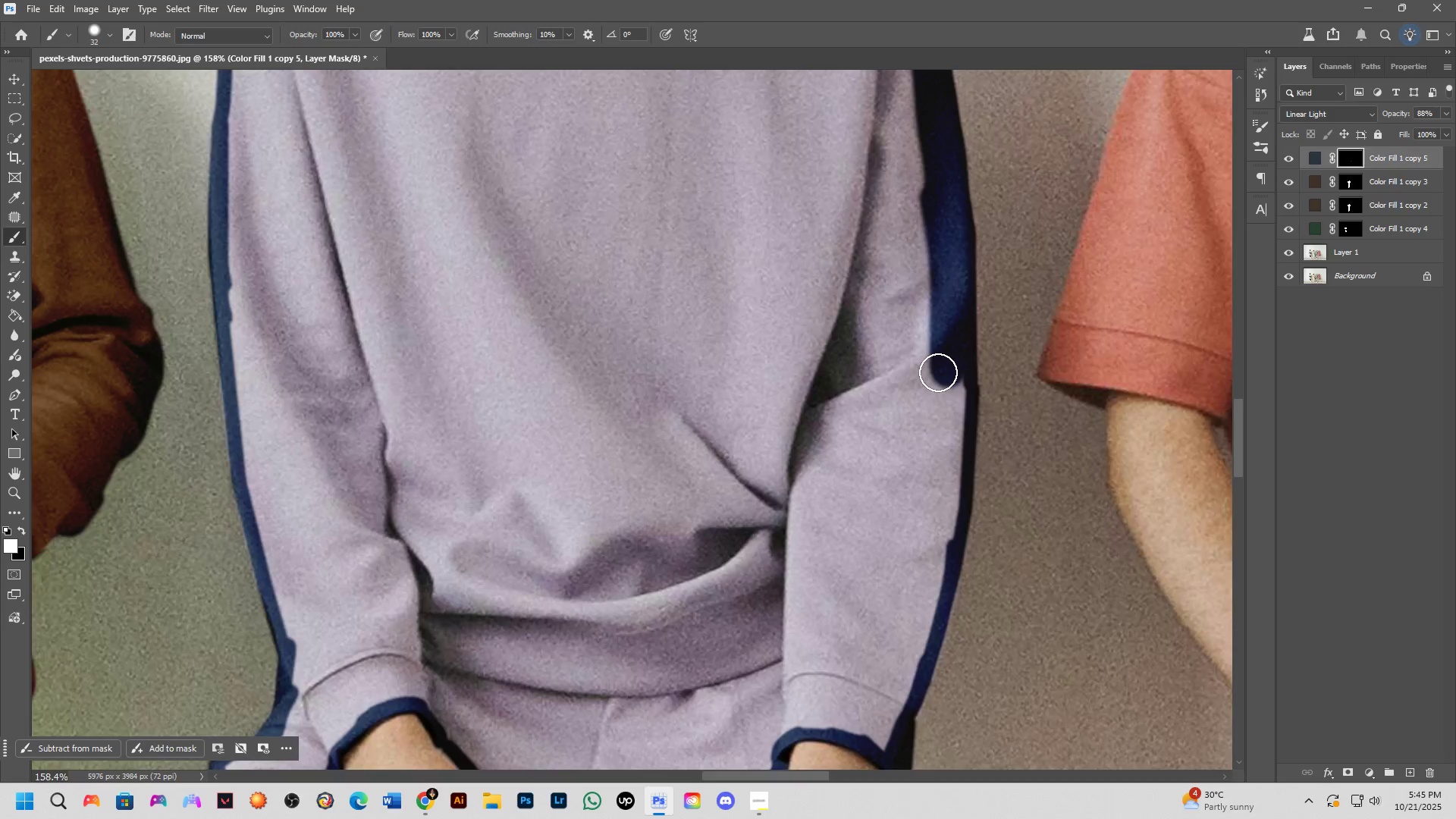 
left_click_drag(start_coordinate=[839, 451], to_coordinate=[847, 184])
 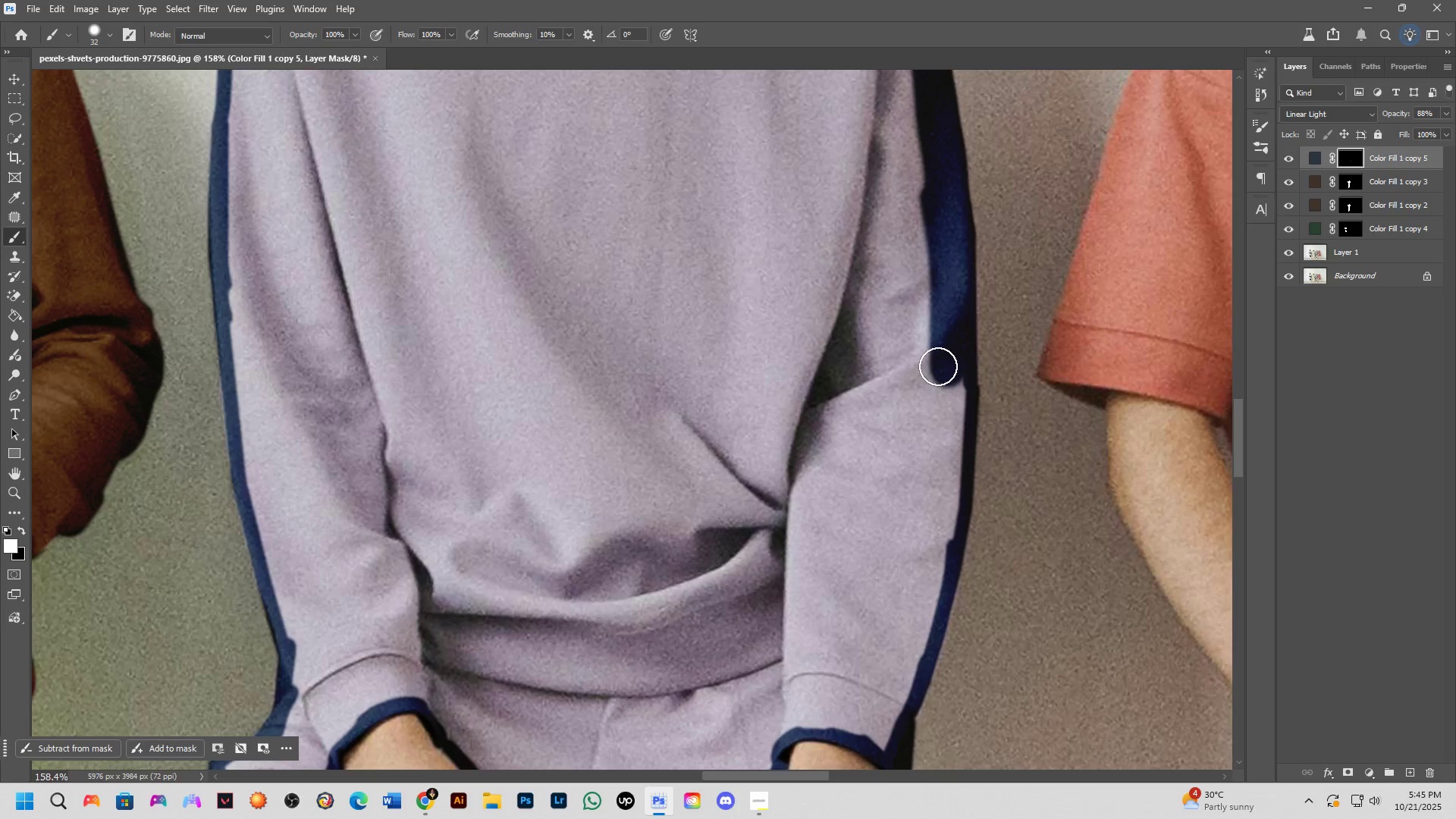 
scroll: coordinate [946, 399], scroll_direction: up, amount: 5.0
 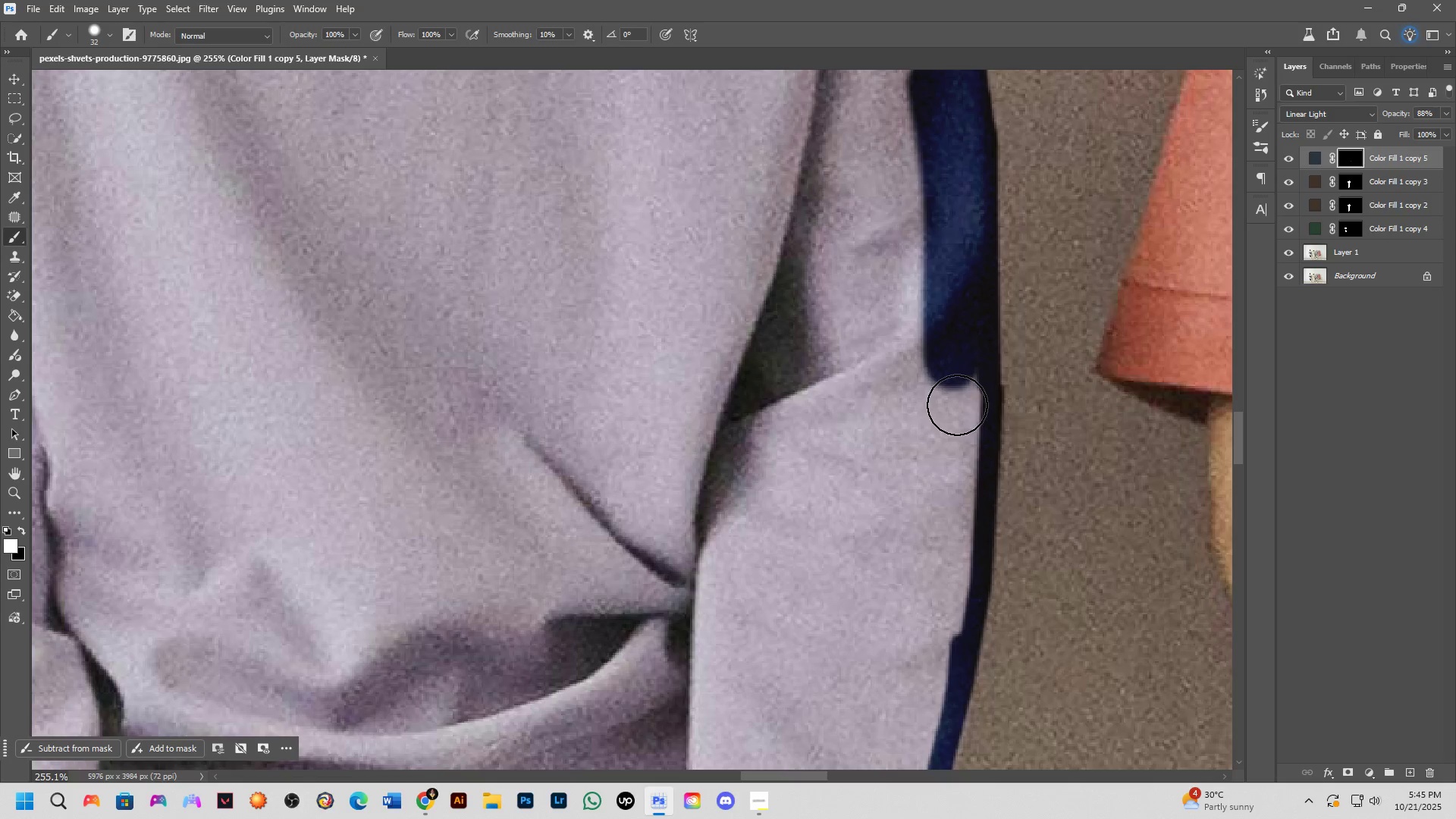 
hold_key(key=AltLeft, duration=0.46)
 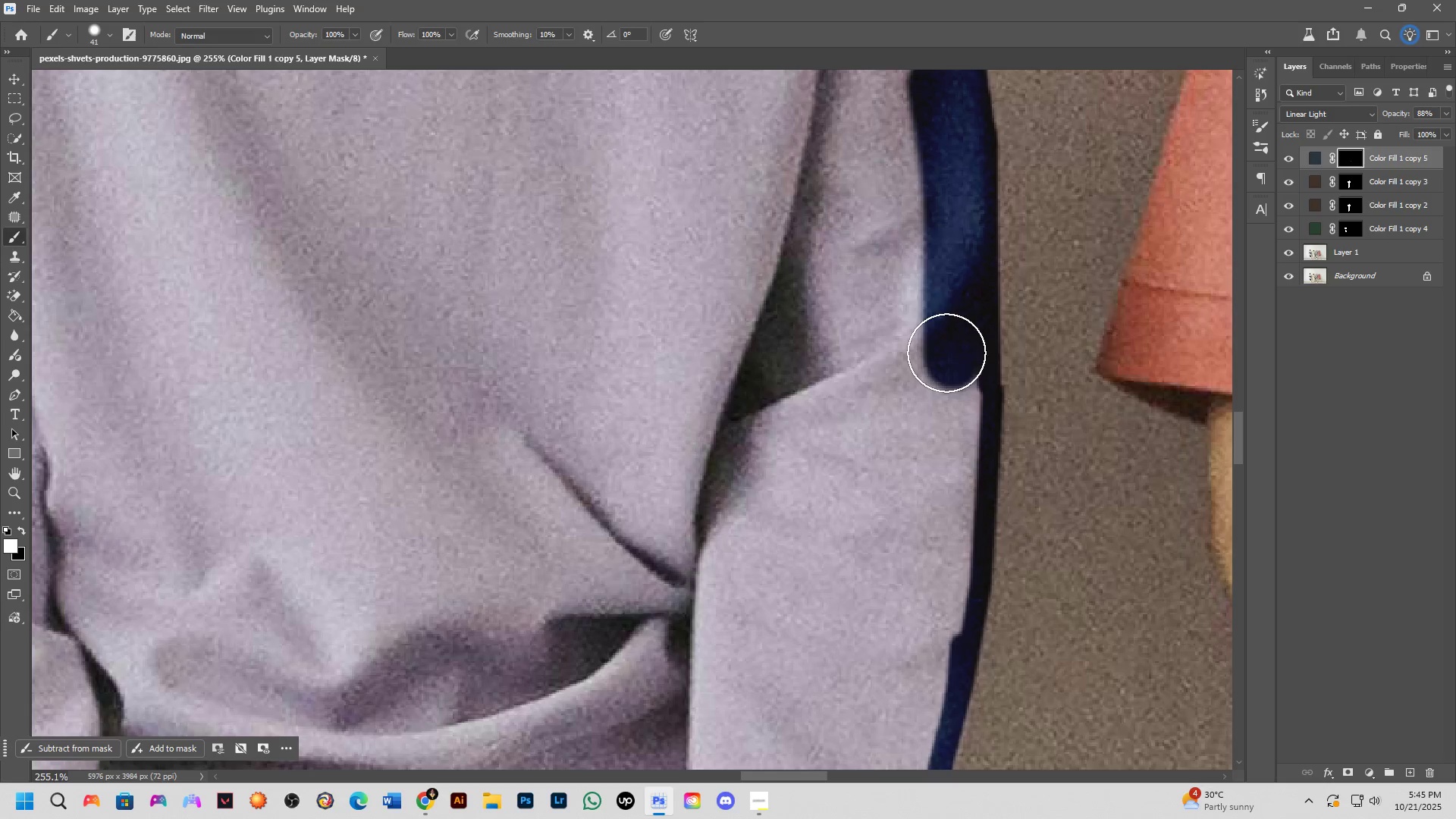 
left_click_drag(start_coordinate=[945, 338], to_coordinate=[951, 447])
 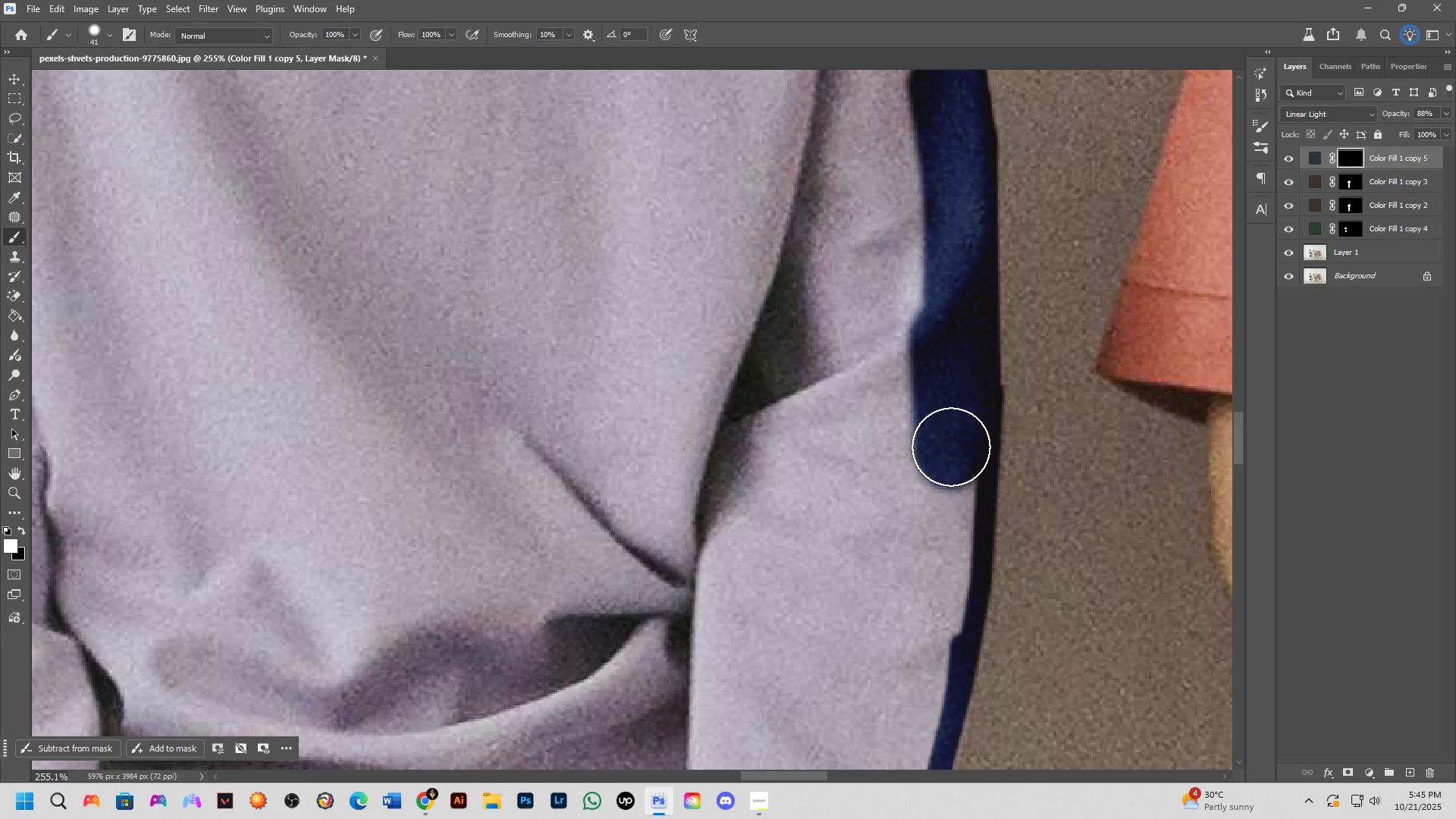 
hold_key(key=AltLeft, duration=0.33)
 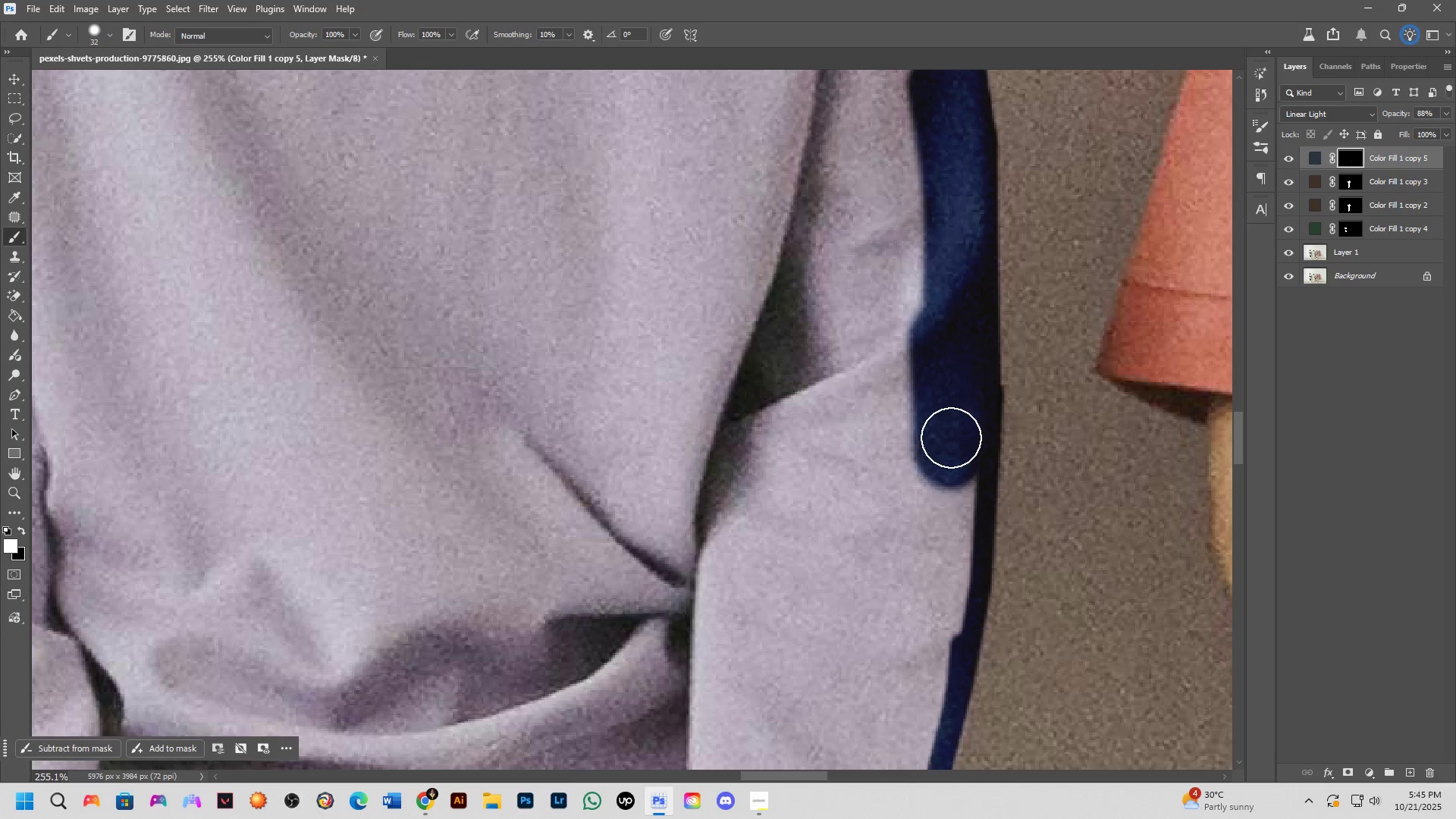 
left_click_drag(start_coordinate=[952, 438], to_coordinate=[918, 718])
 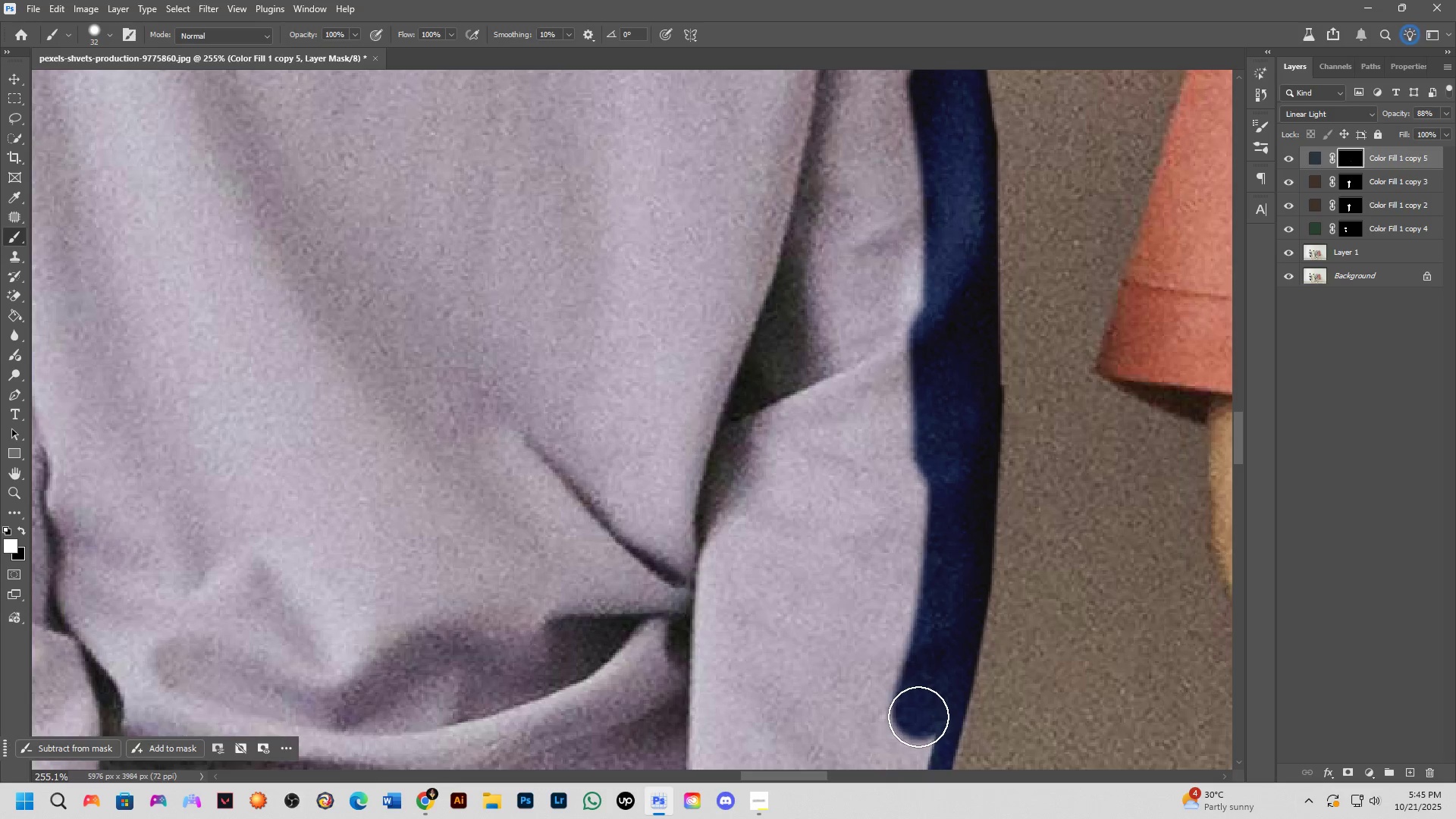 
hold_key(key=Space, duration=0.64)
 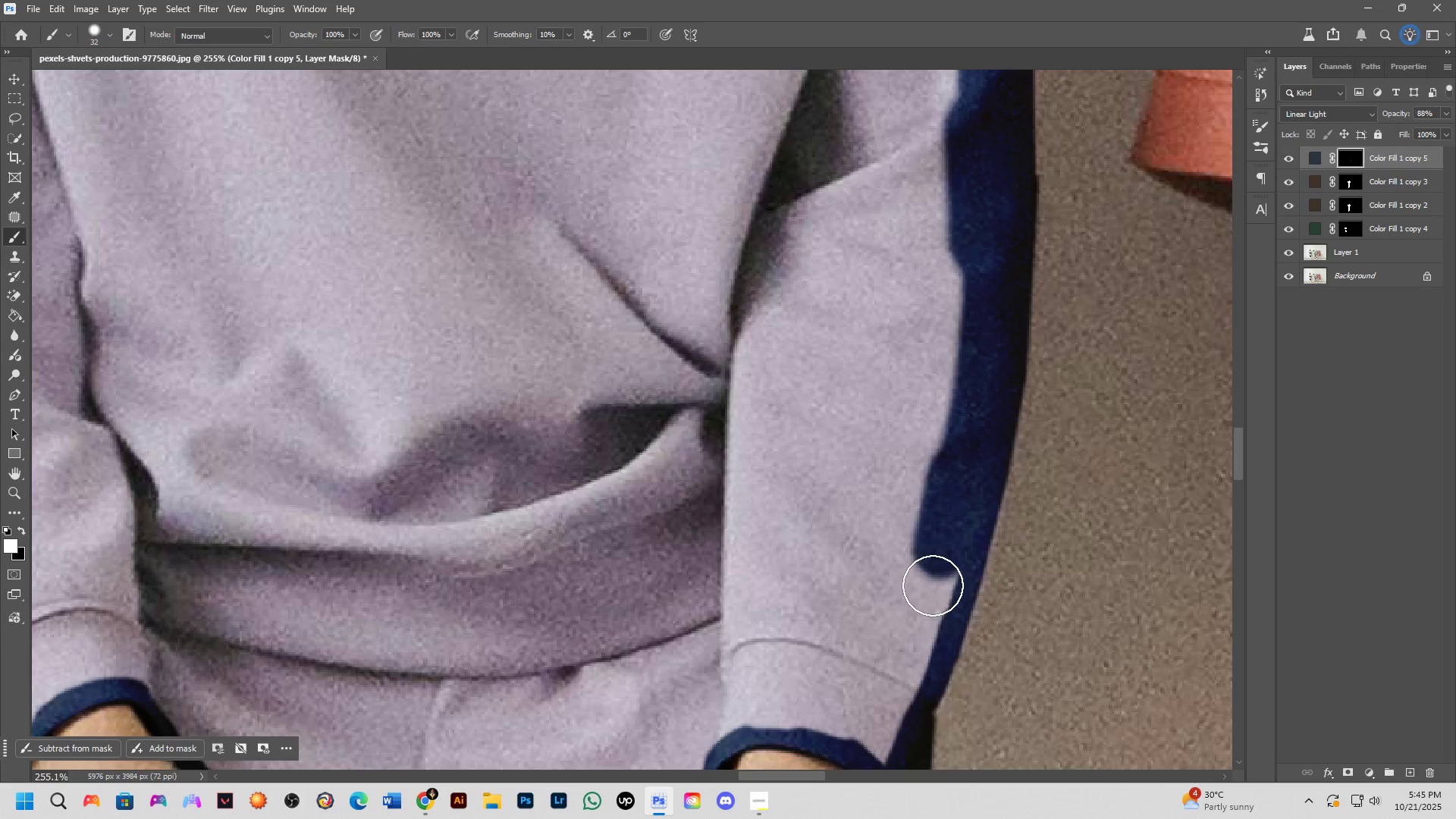 
left_click_drag(start_coordinate=[918, 711], to_coordinate=[953, 500])
 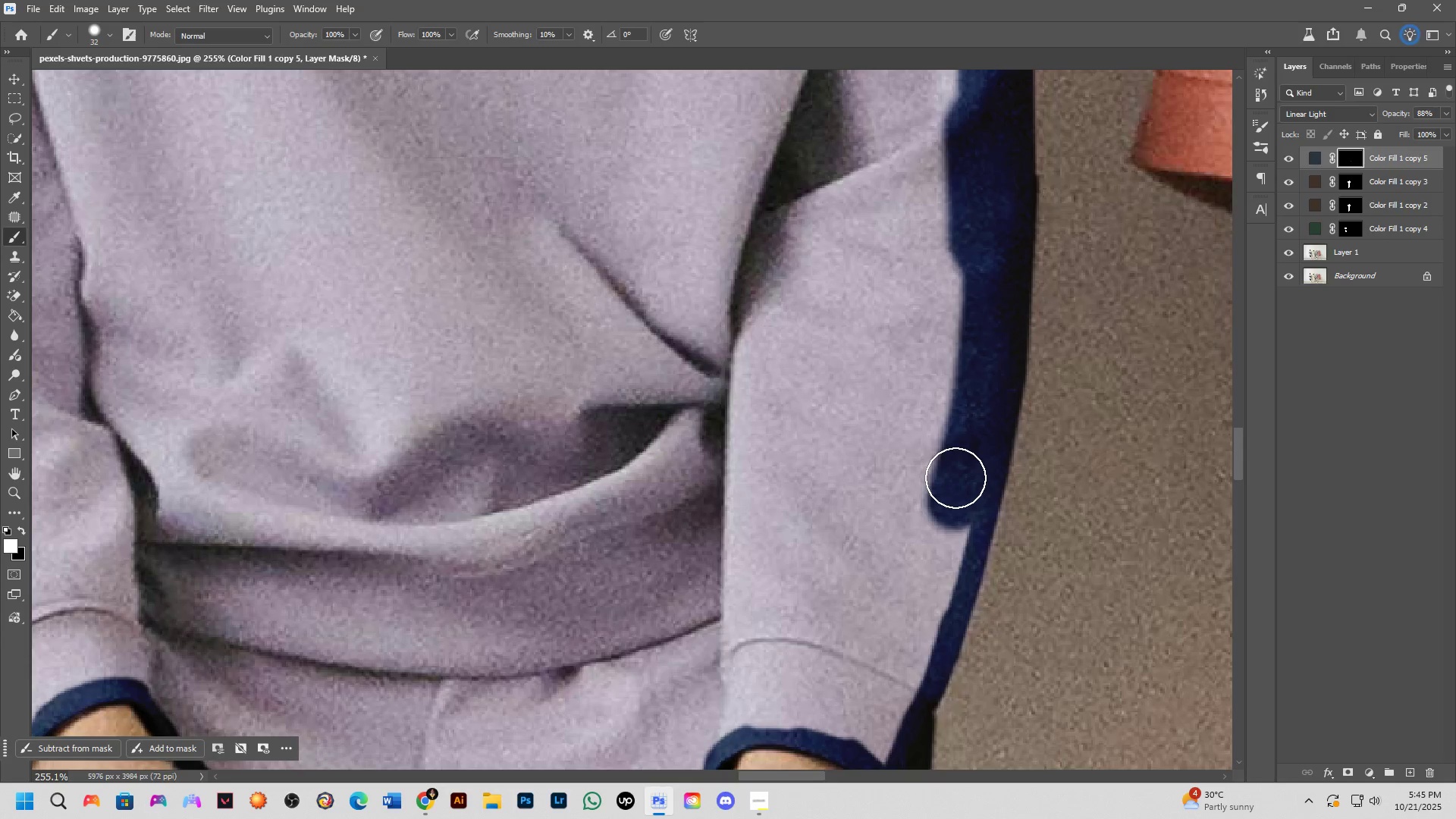 
left_click_drag(start_coordinate=[956, 475], to_coordinate=[891, 719])
 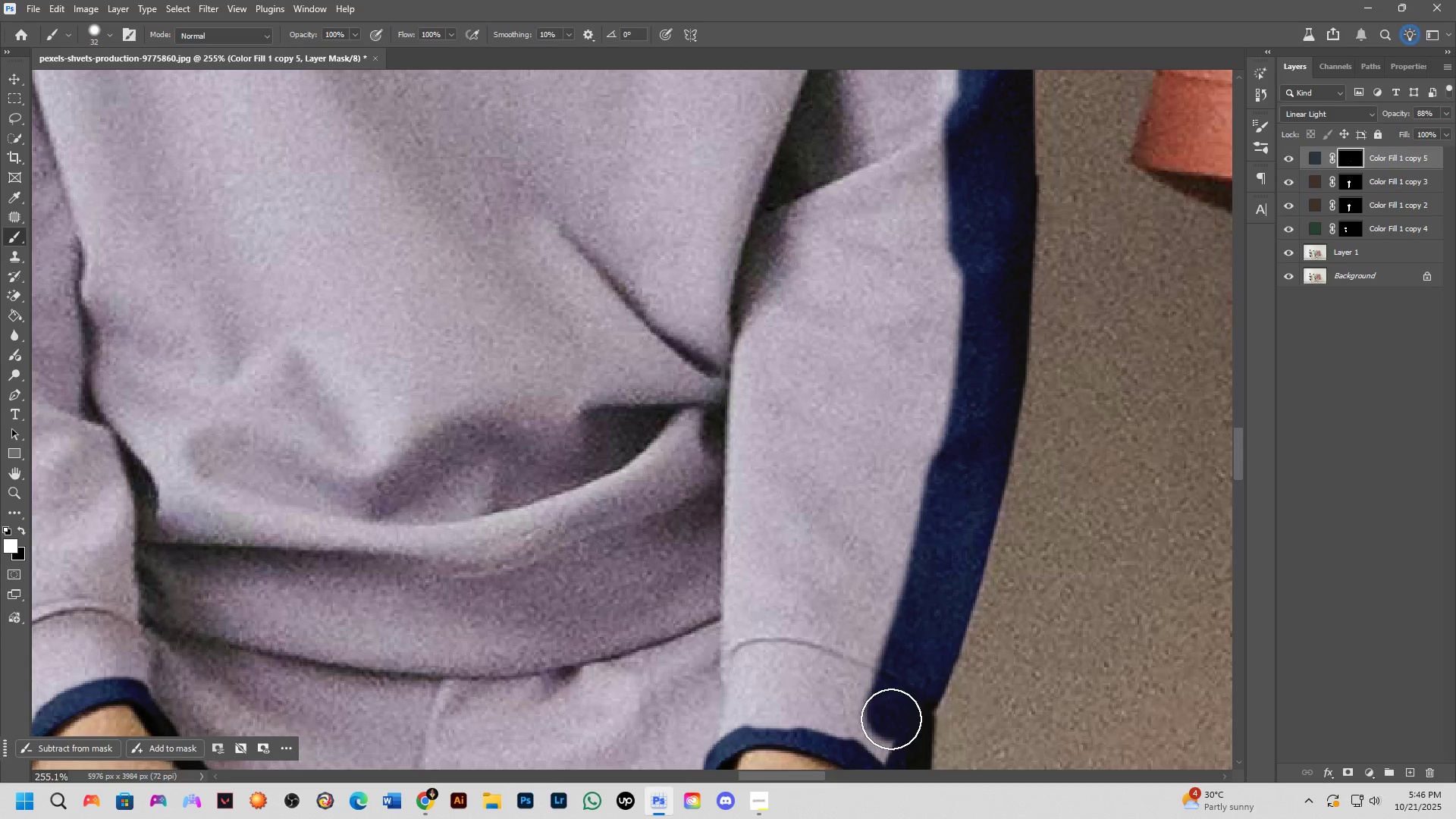 
hold_key(key=Space, duration=0.93)
 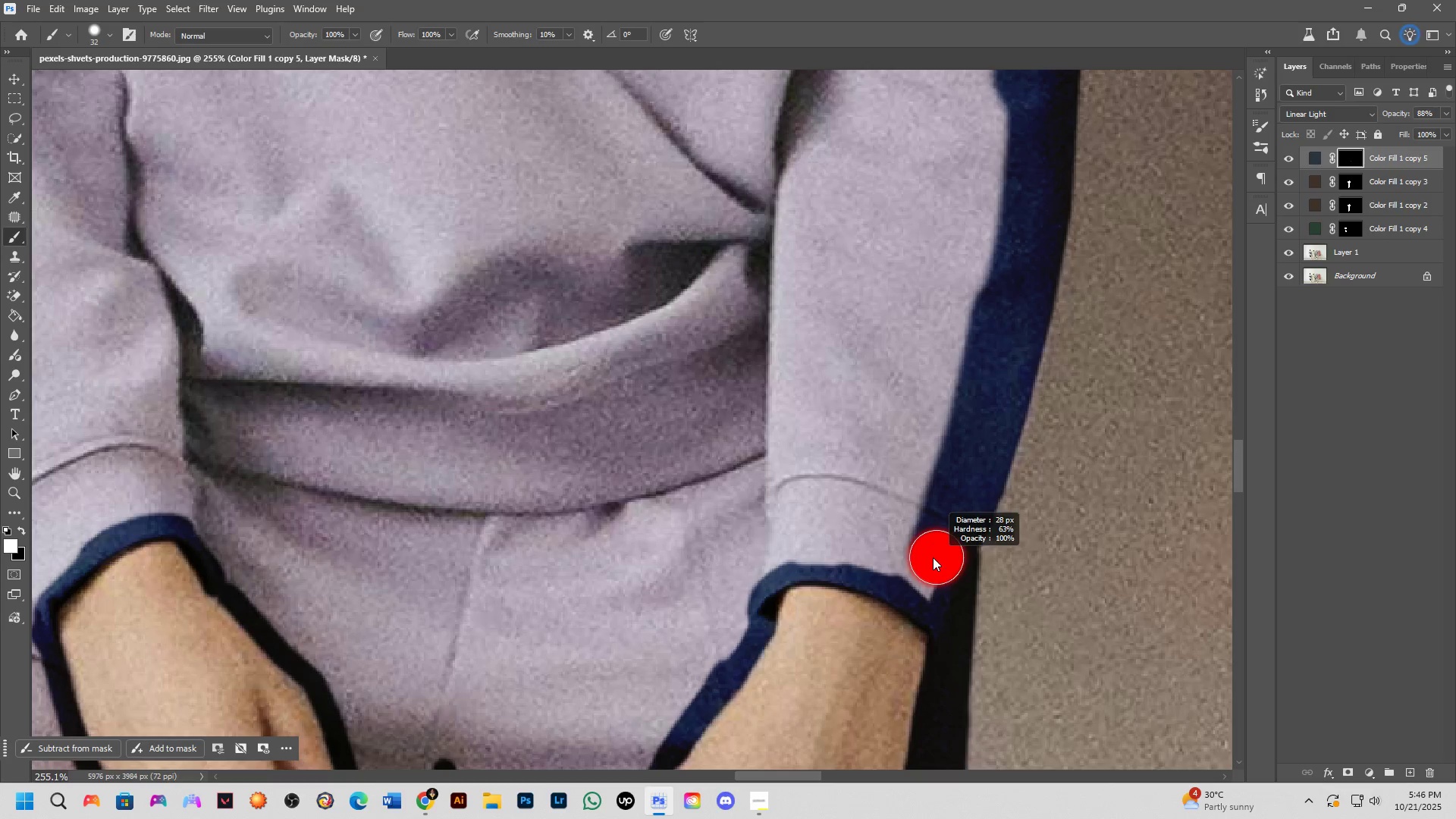 
left_click_drag(start_coordinate=[890, 714], to_coordinate=[935, 551])
 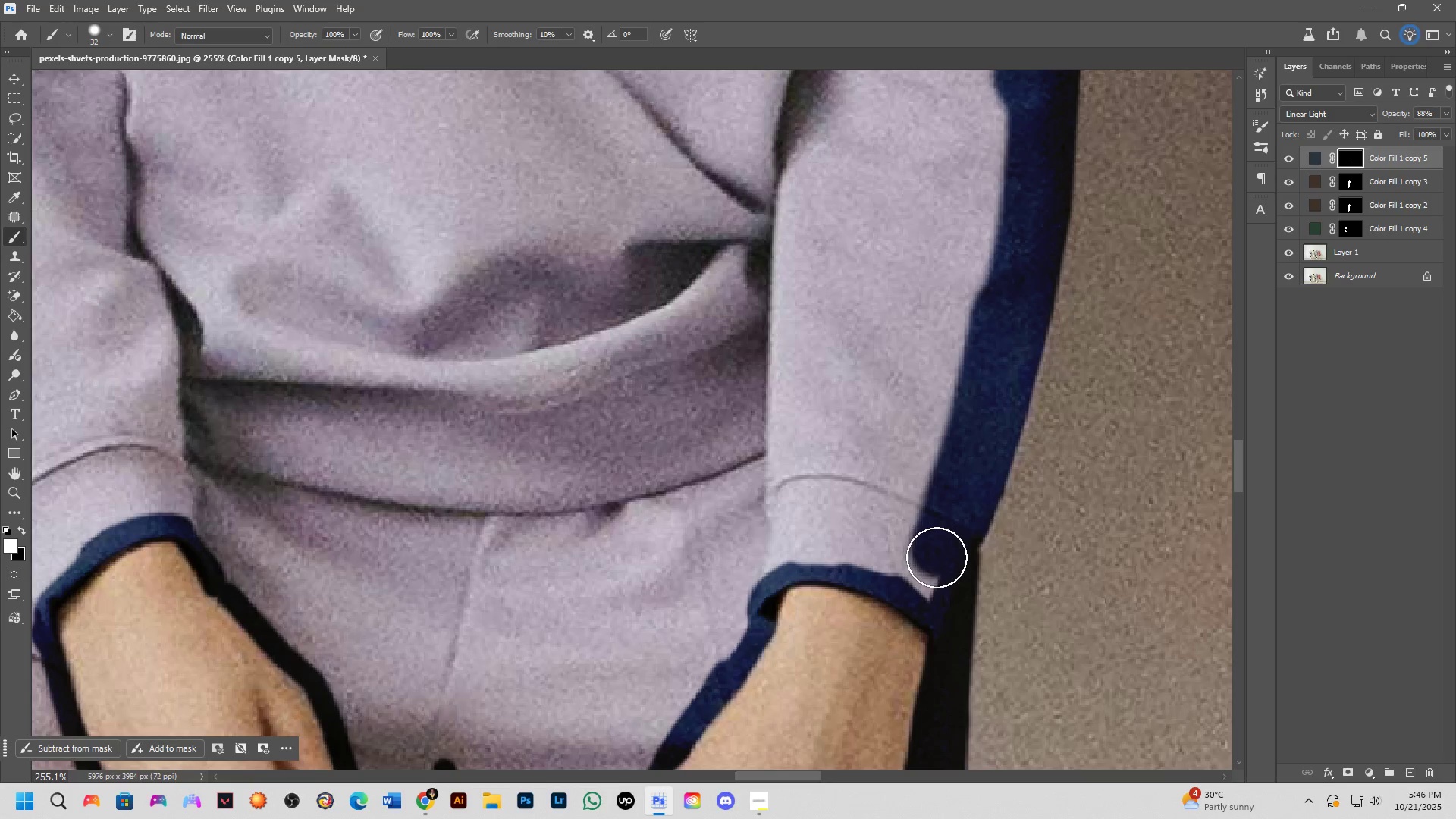 
hold_key(key=AltLeft, duration=0.31)
 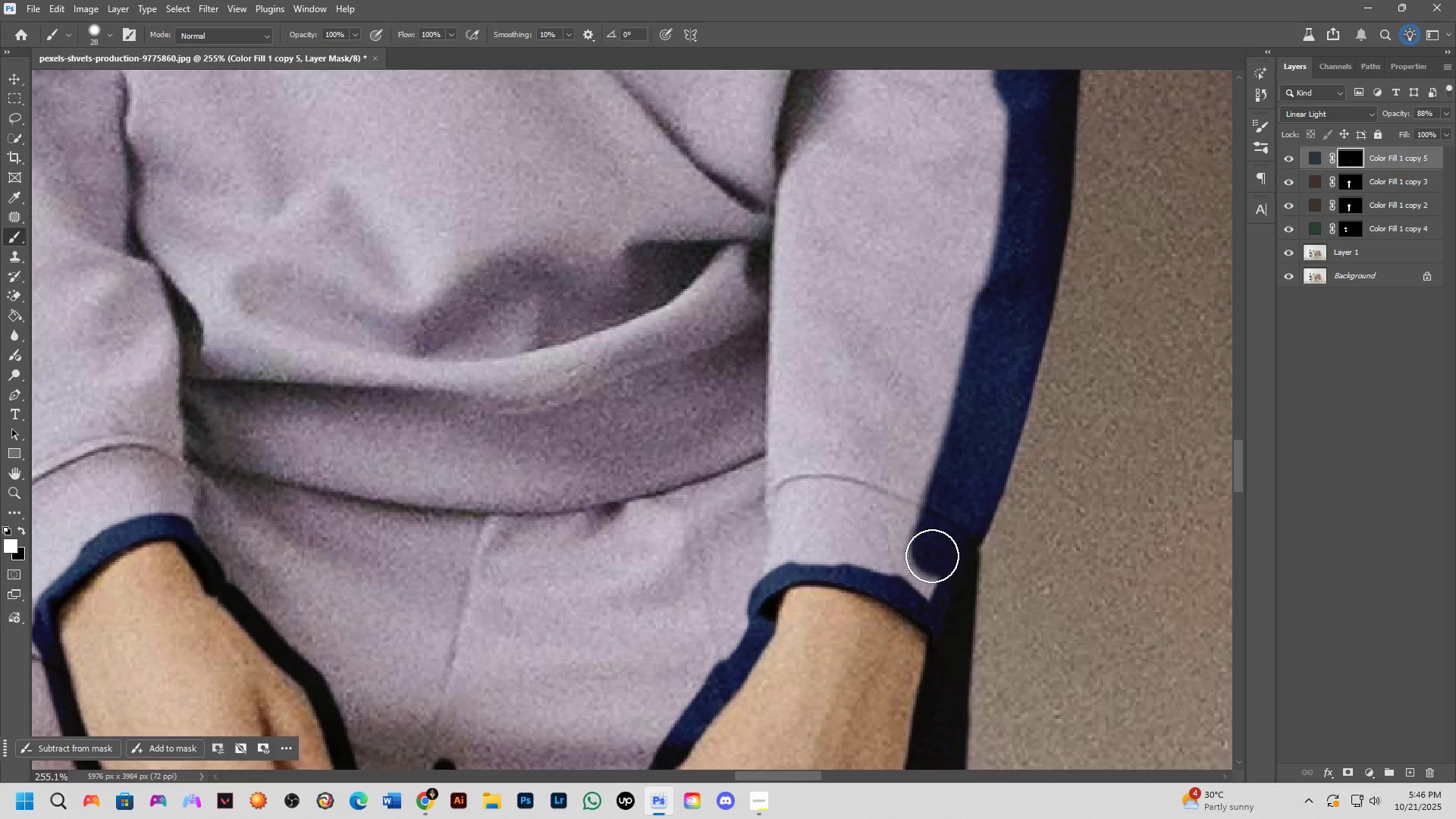 
left_click_drag(start_coordinate=[932, 555], to_coordinate=[692, 689])
 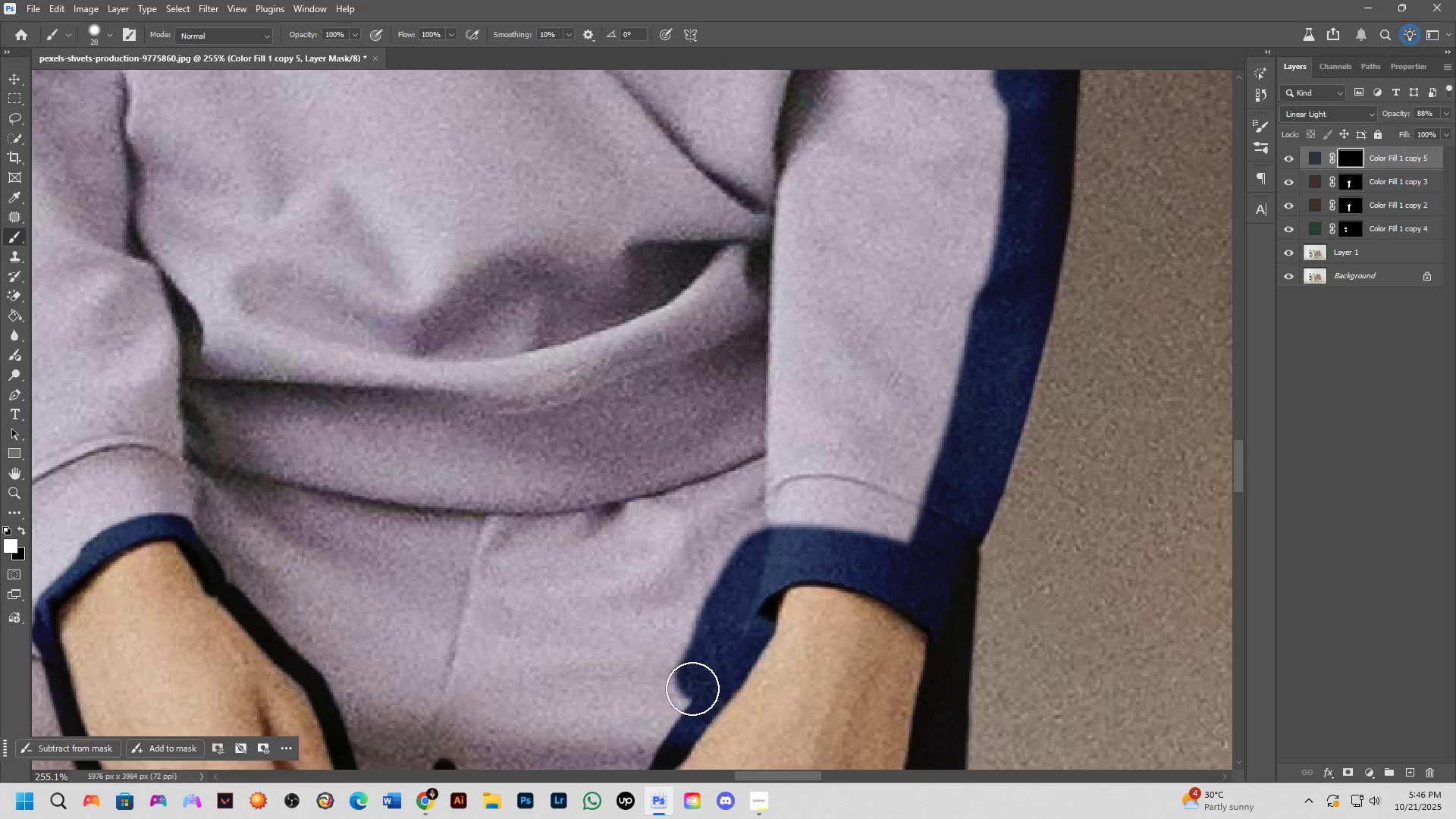 
hold_key(key=Space, duration=0.9)
 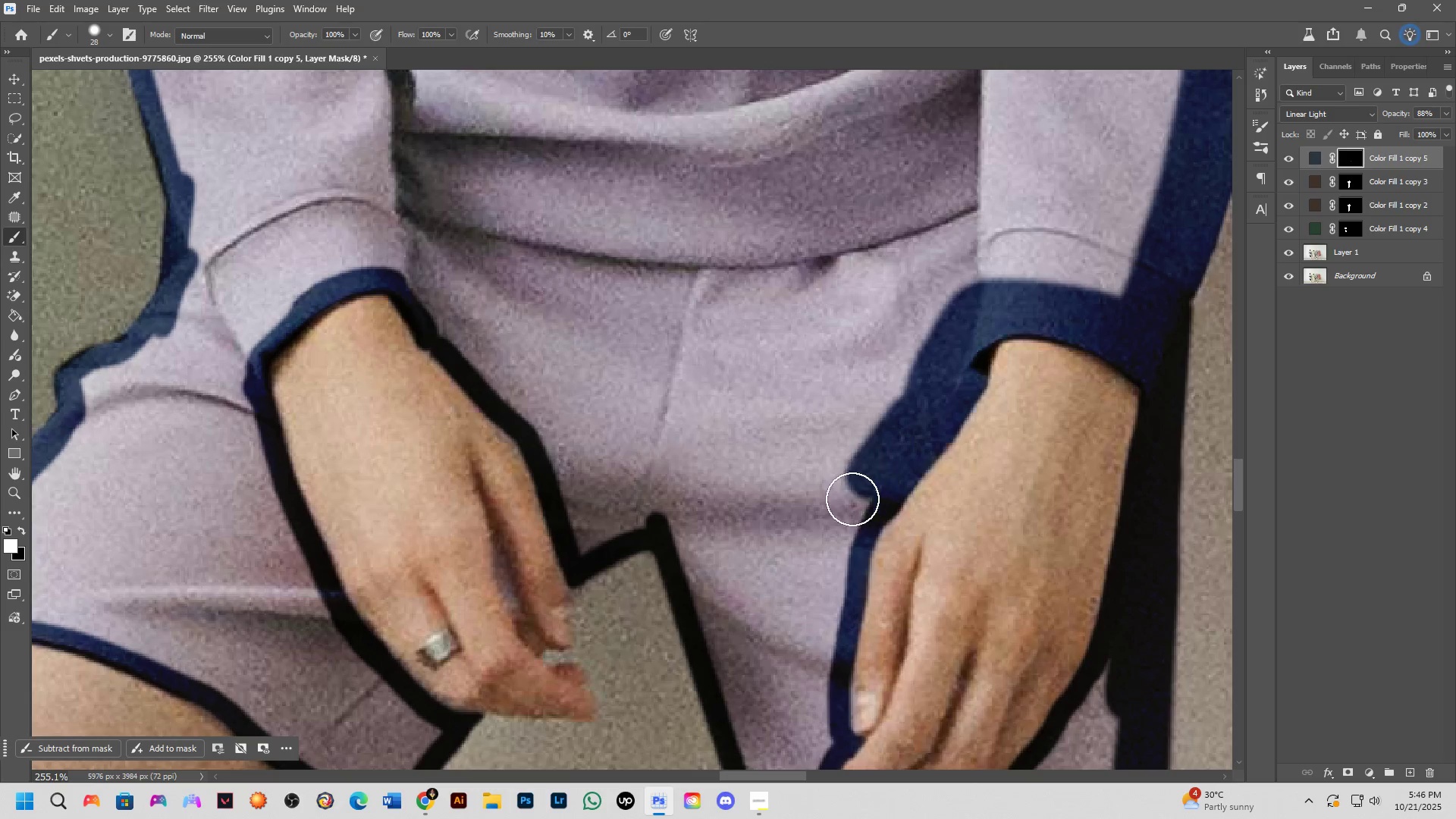 
left_click_drag(start_coordinate=[692, 688], to_coordinate=[904, 441])
 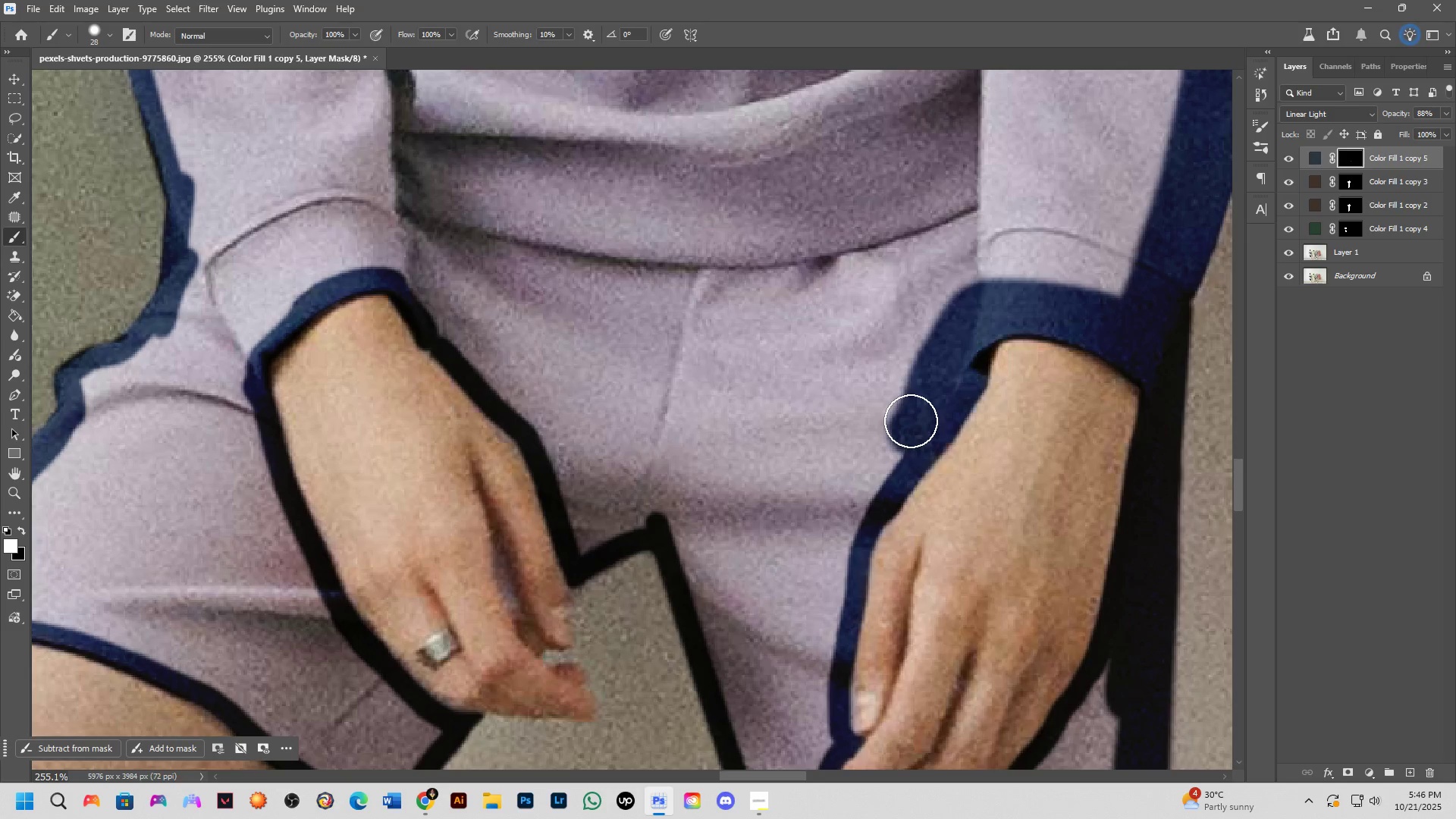 
left_click_drag(start_coordinate=[911, 421], to_coordinate=[808, 680])
 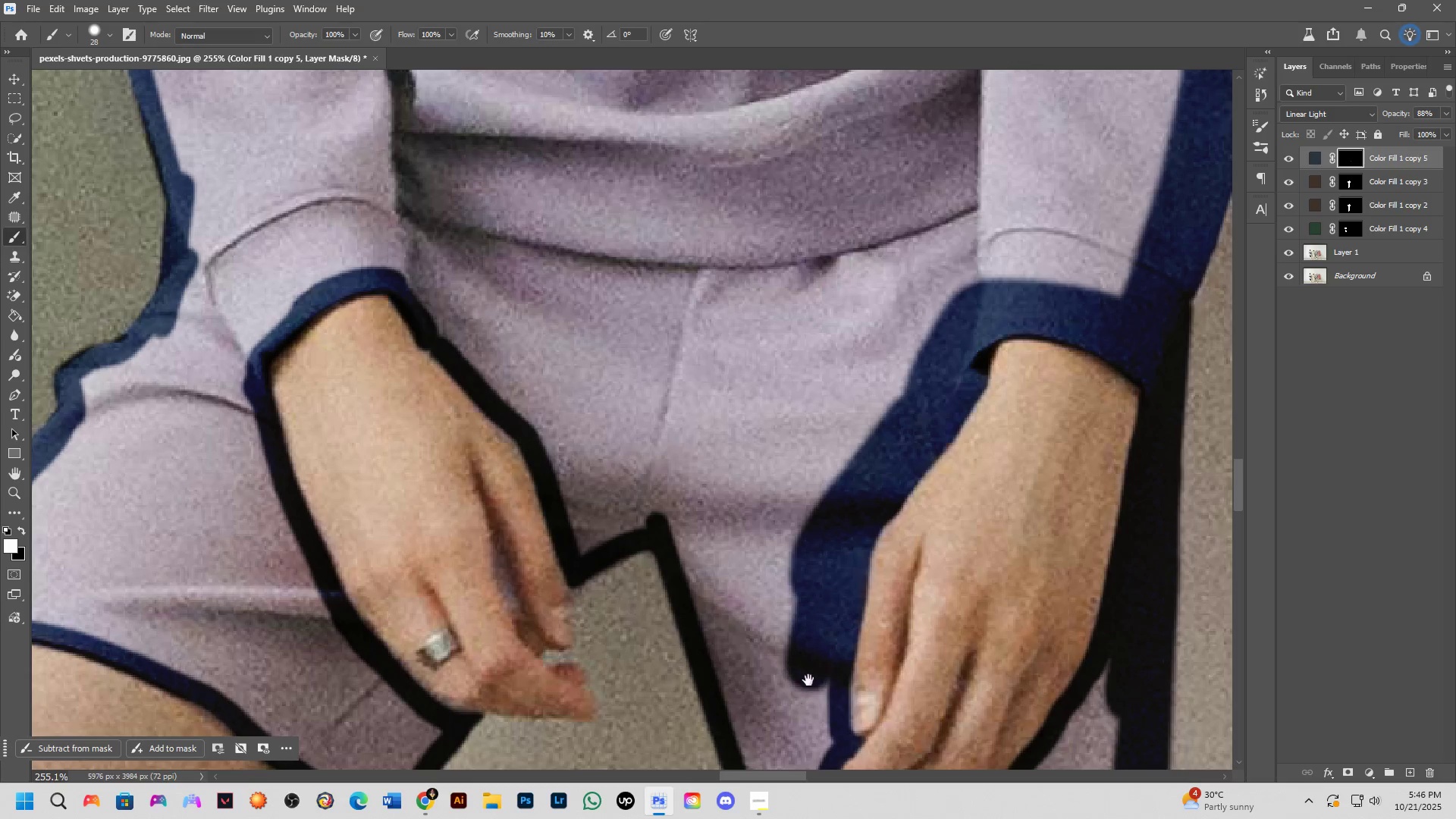 
hold_key(key=Space, duration=0.6)
 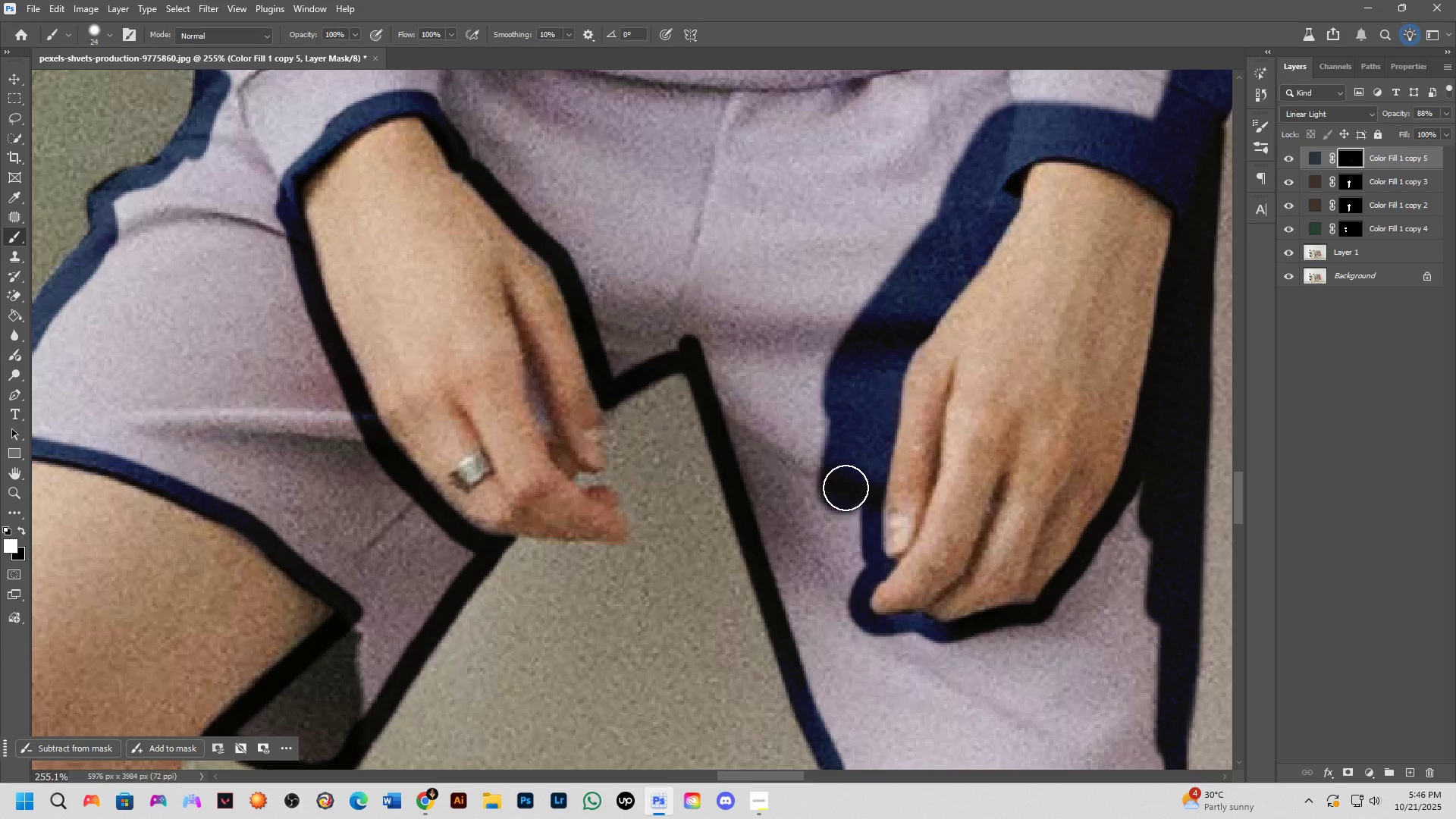 
left_click_drag(start_coordinate=[808, 679], to_coordinate=[841, 501])
 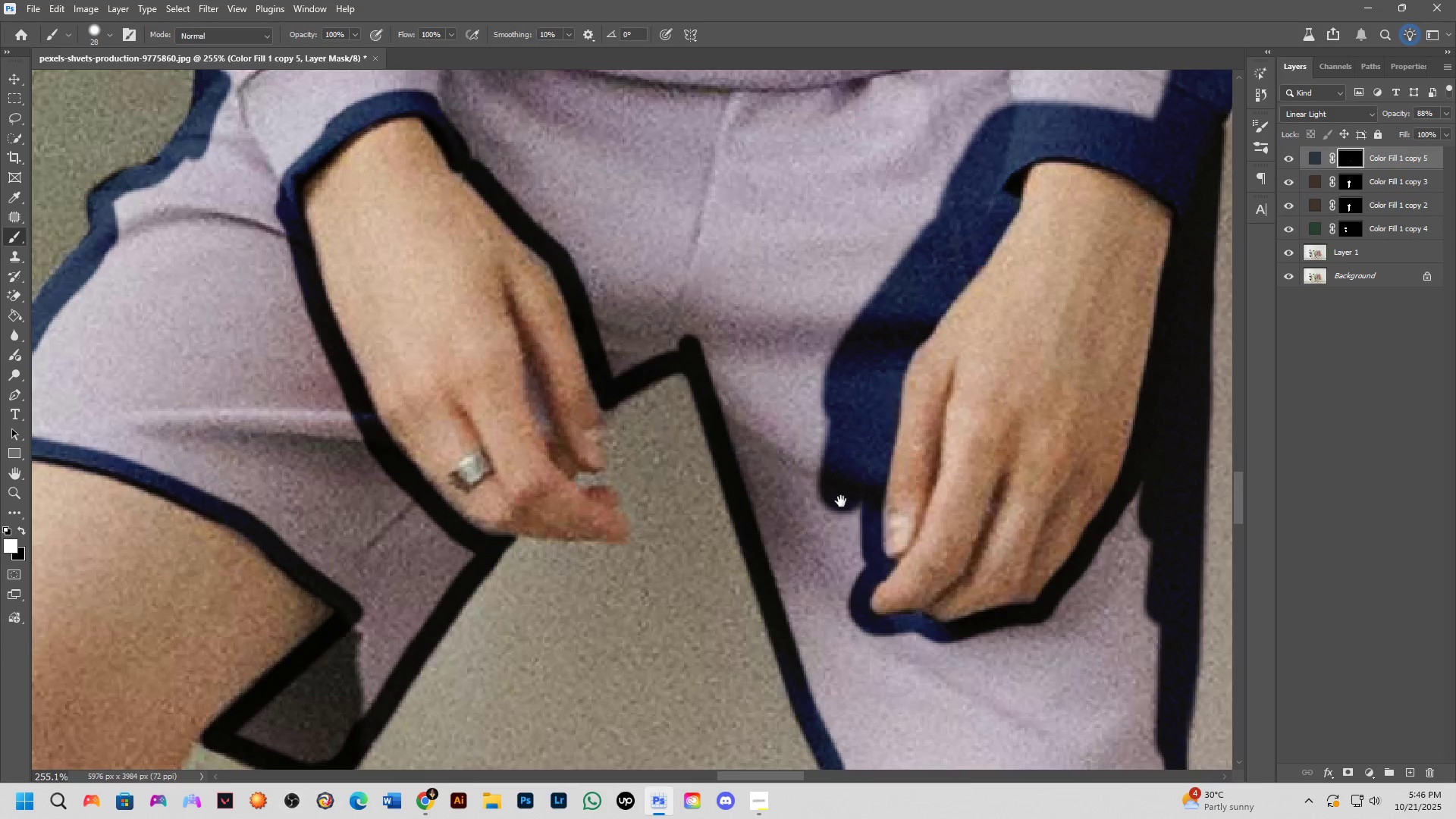 
key(Alt+AltLeft)
 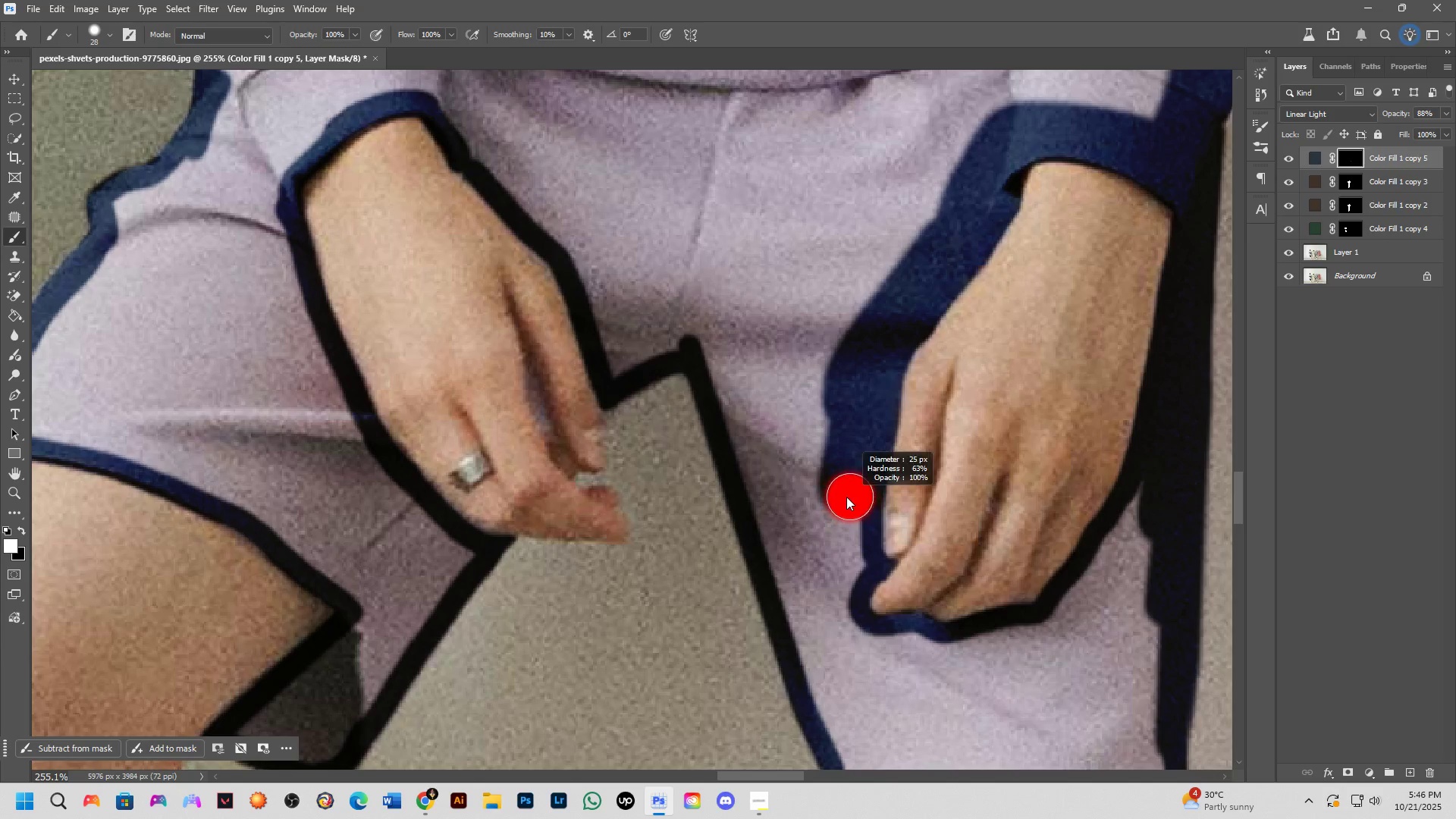 
left_click_drag(start_coordinate=[846, 487], to_coordinate=[836, 621])
 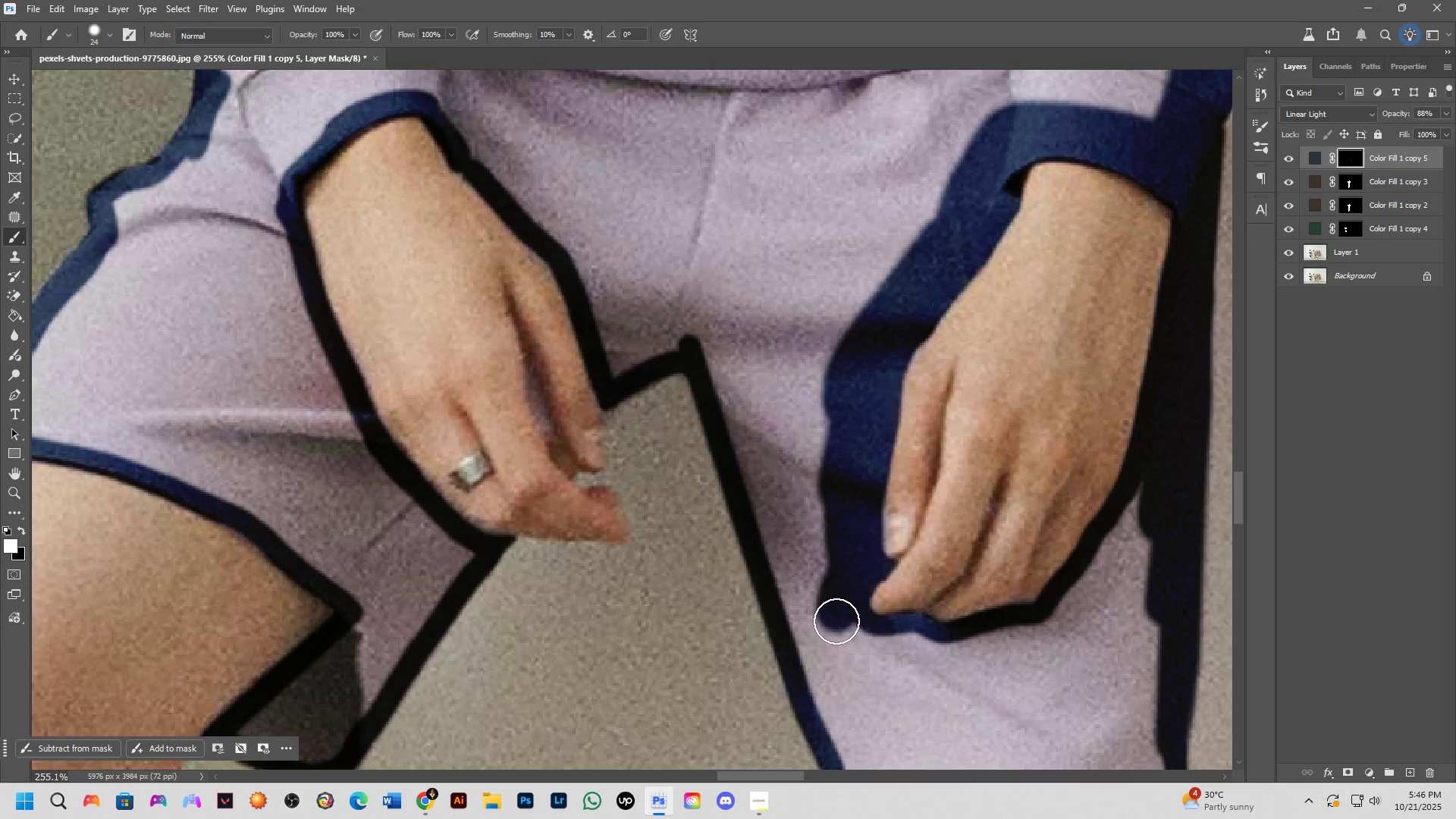 
hold_key(key=Space, duration=0.74)
 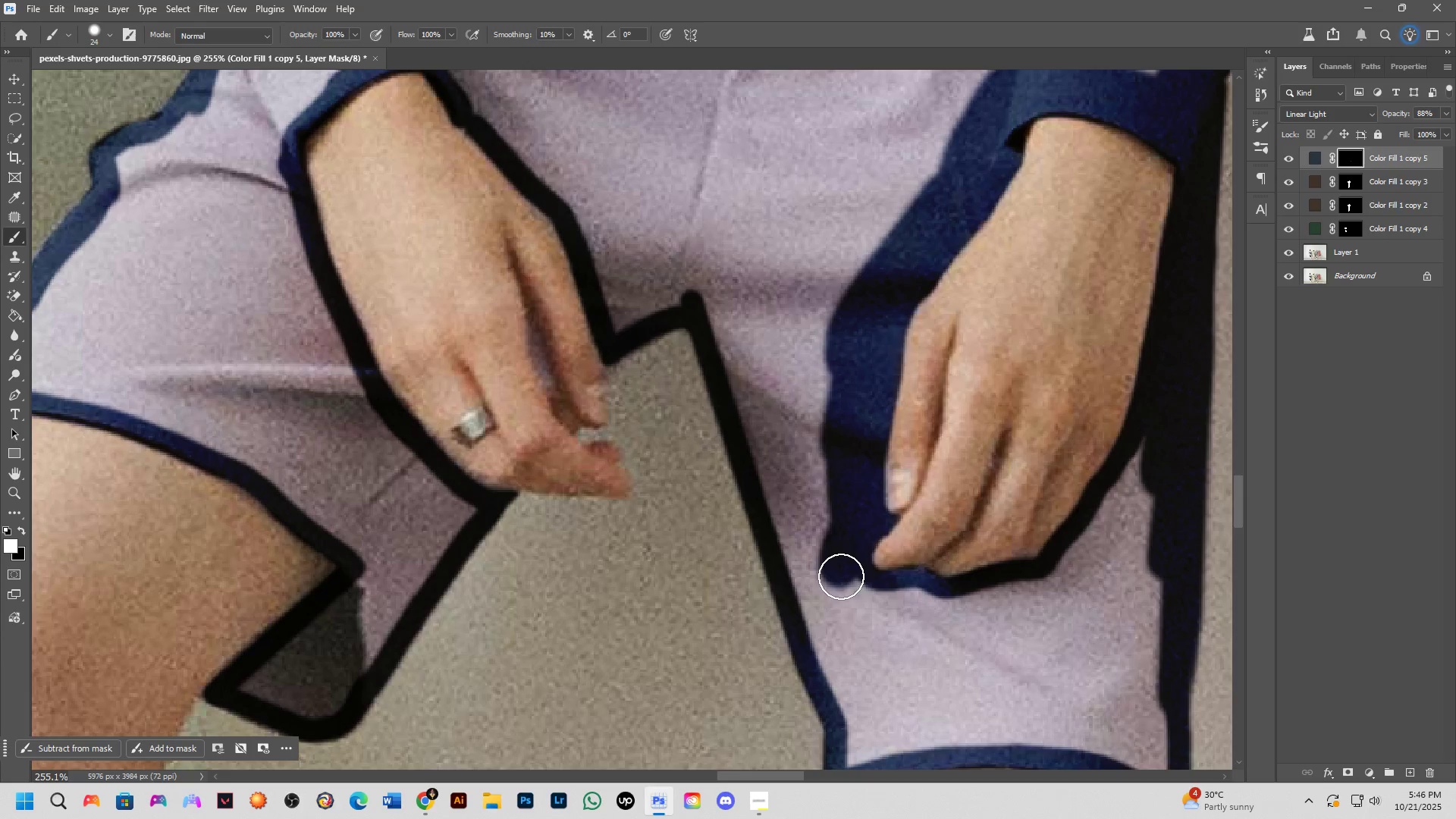 
left_click_drag(start_coordinate=[836, 621], to_coordinate=[839, 576])
 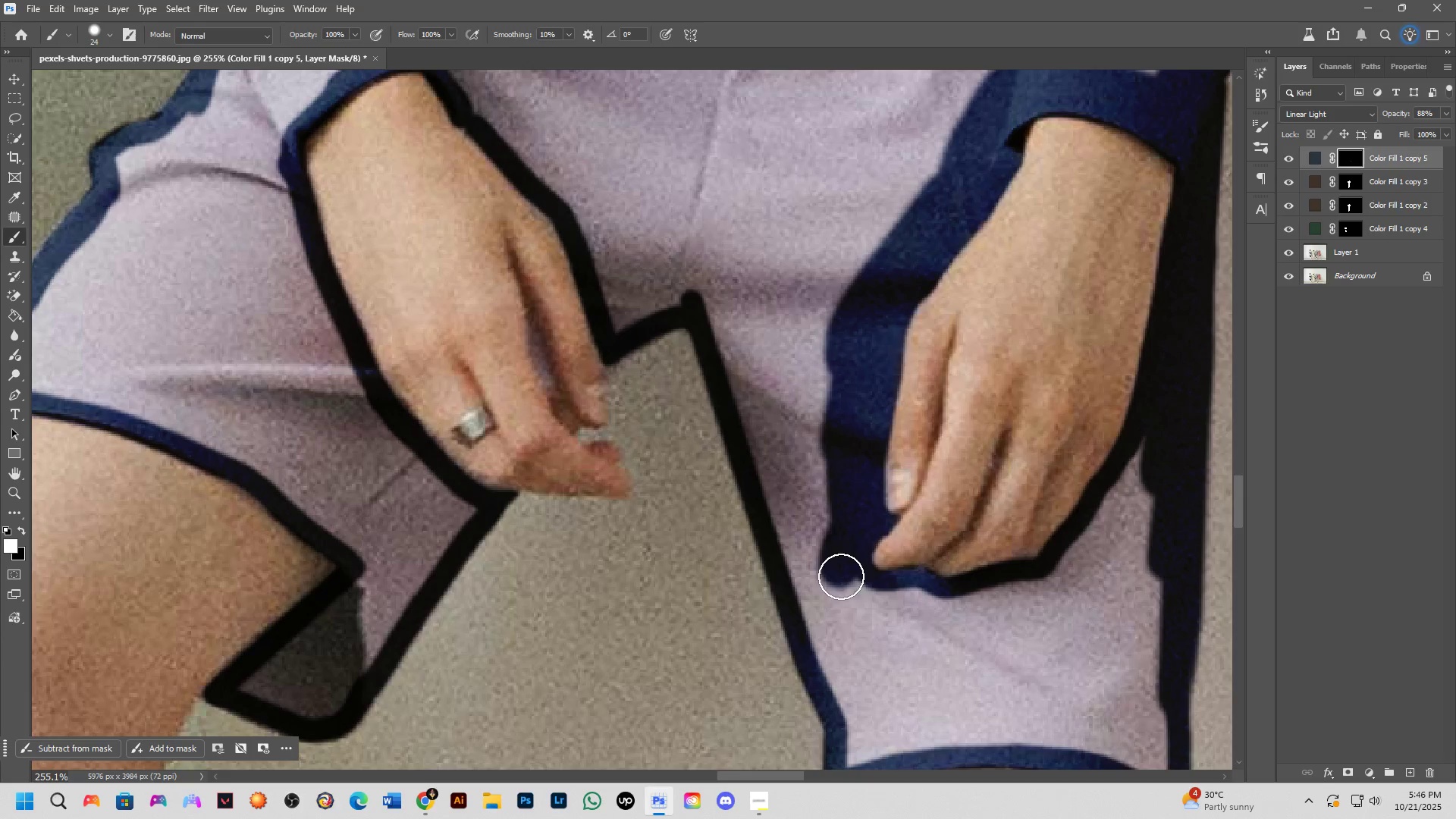 
left_click_drag(start_coordinate=[842, 574], to_coordinate=[916, 593])
 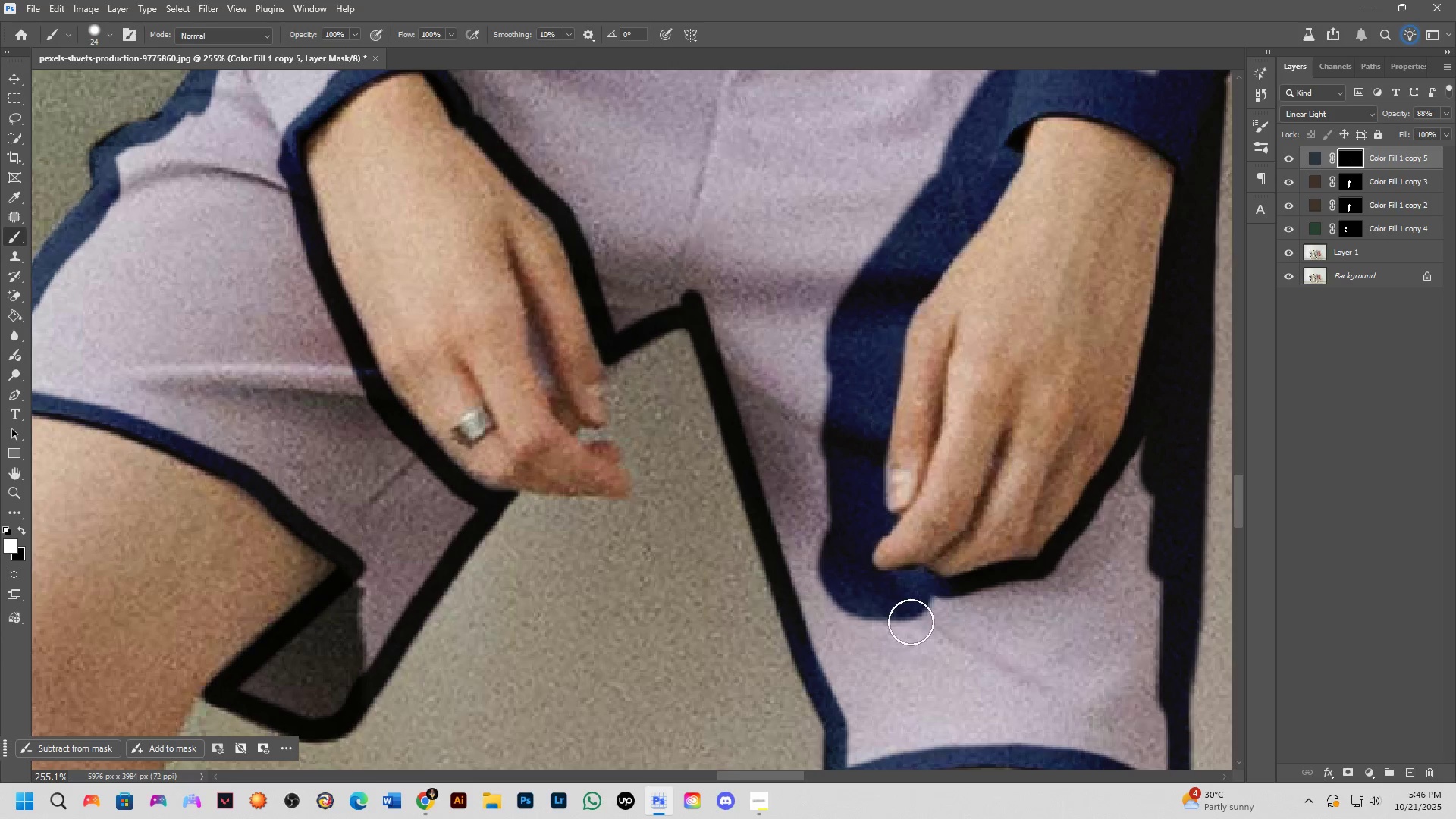 
key(Control+ControlLeft)
 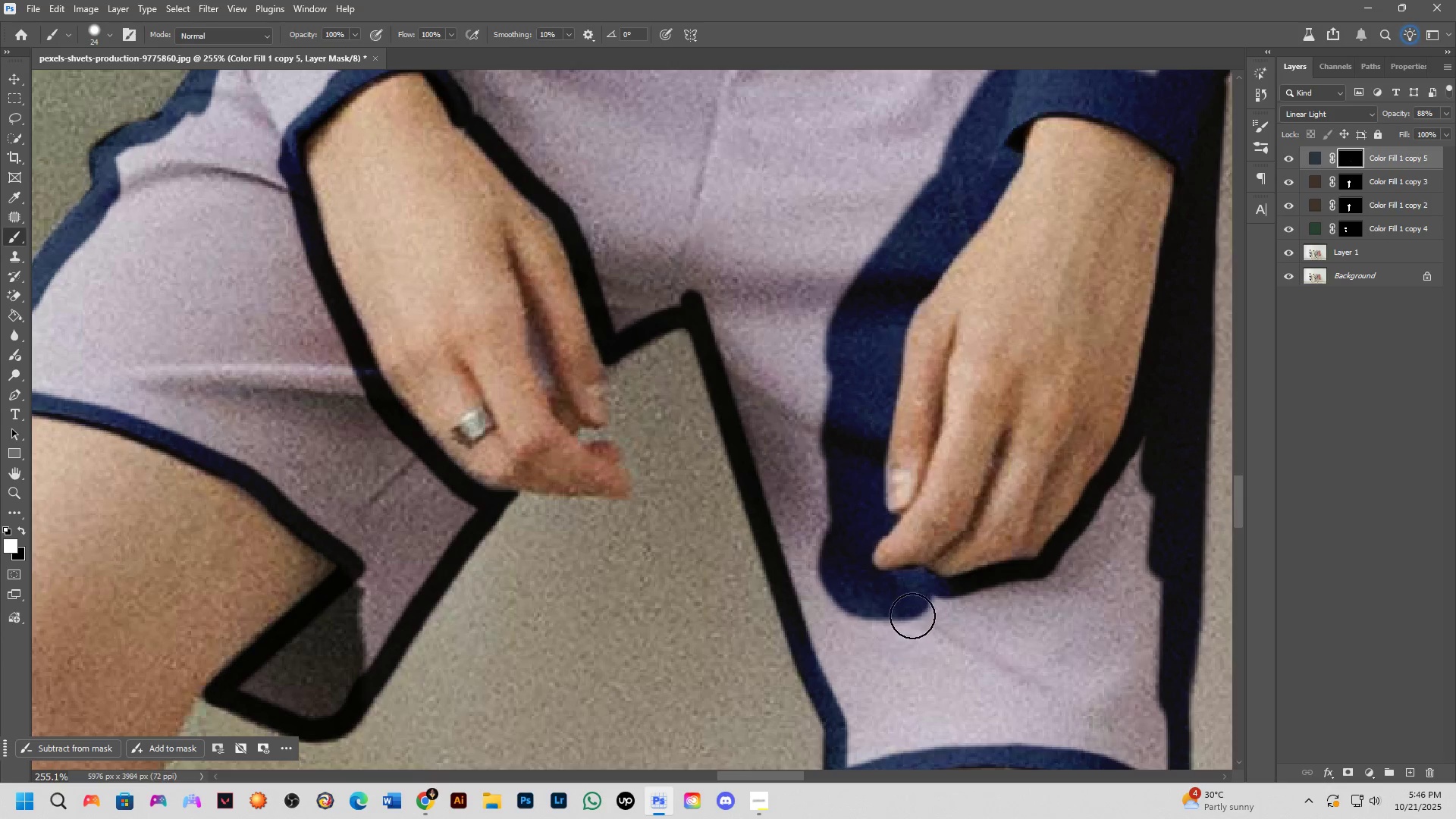 
key(Control+Z)
 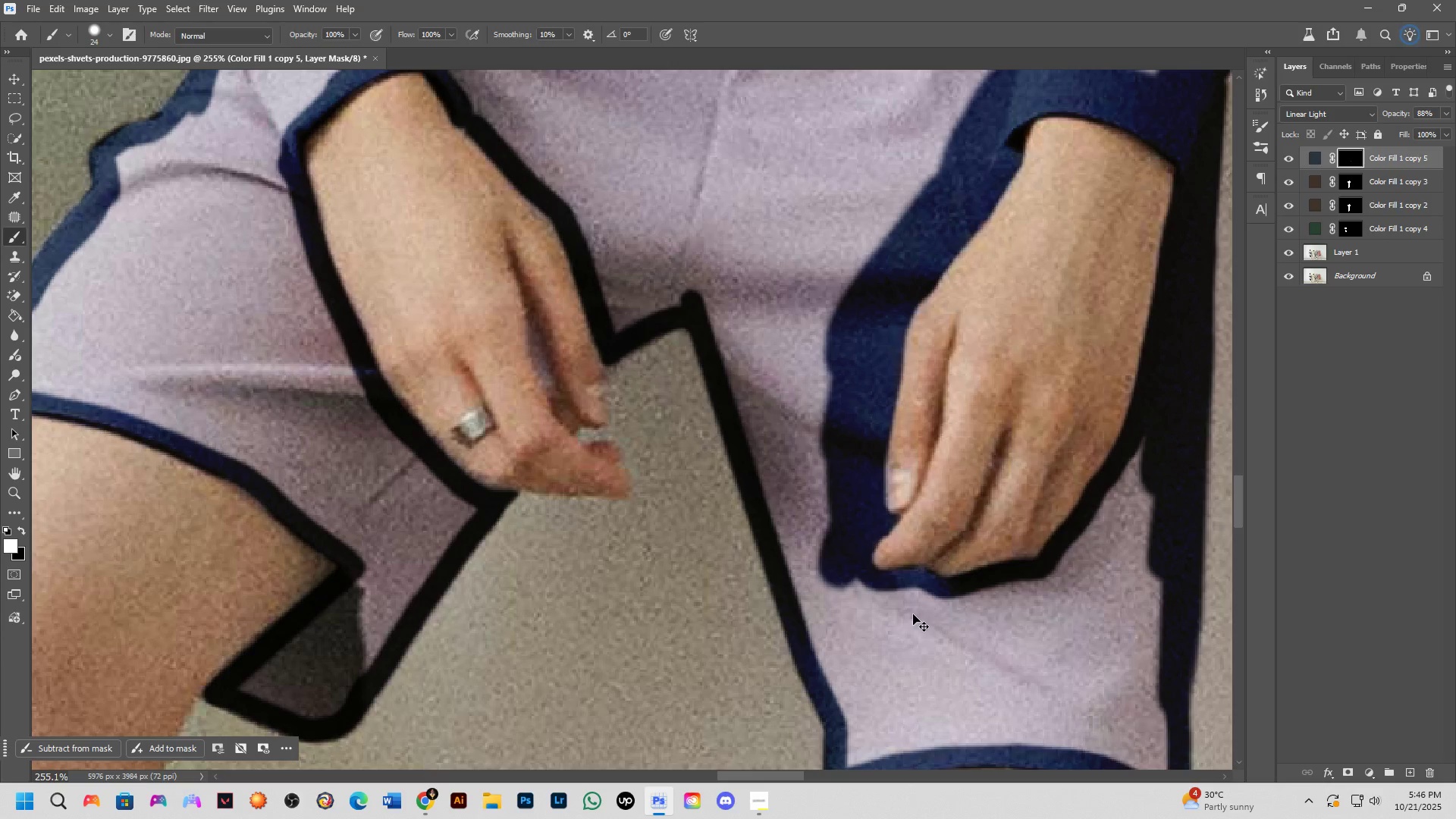 
key(Control+ControlLeft)
 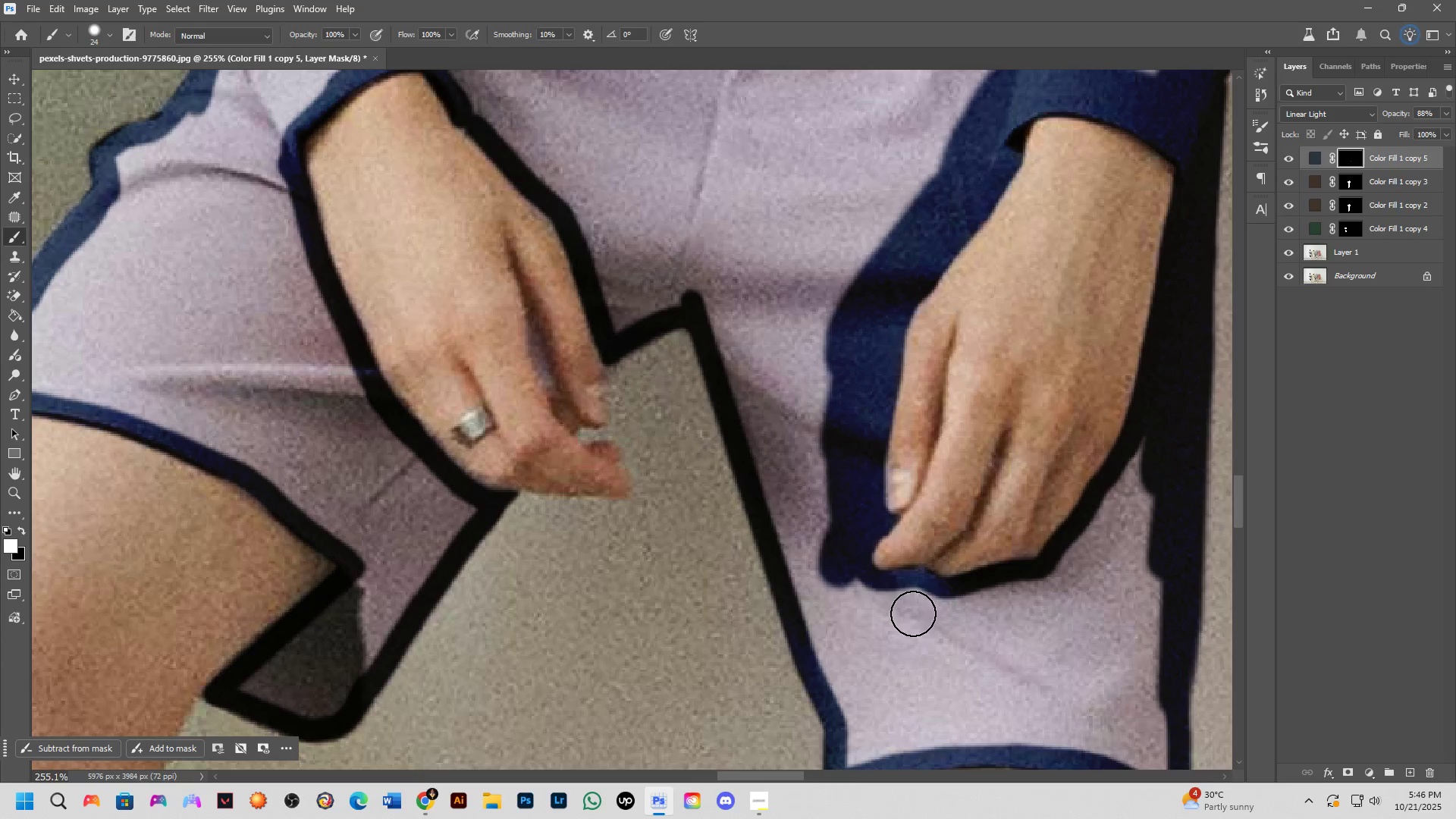 
key(Control+Shift+ShiftLeft)
 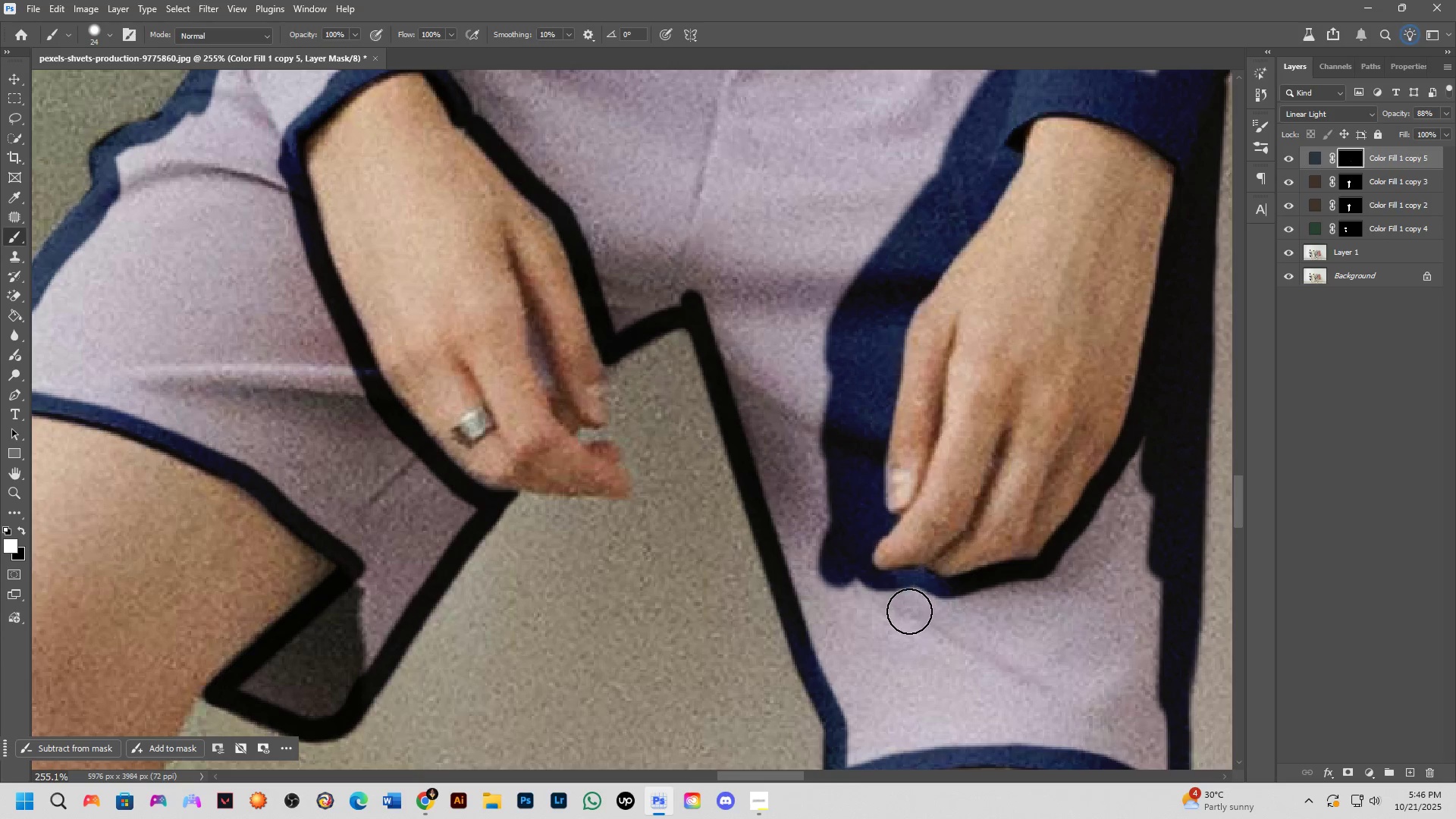 
key(Control+Shift+Z)
 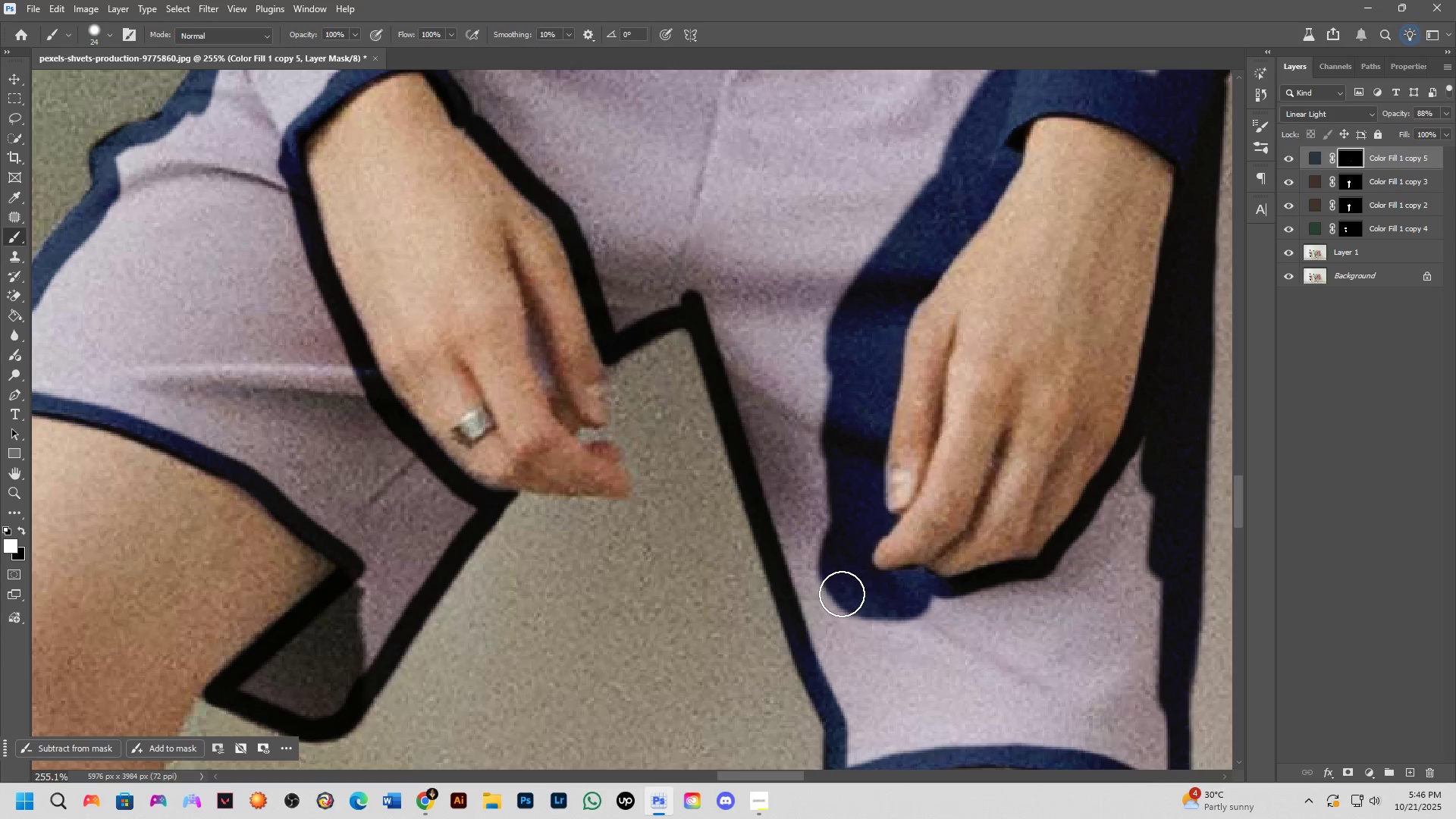 
left_click_drag(start_coordinate=[863, 608], to_coordinate=[943, 622])
 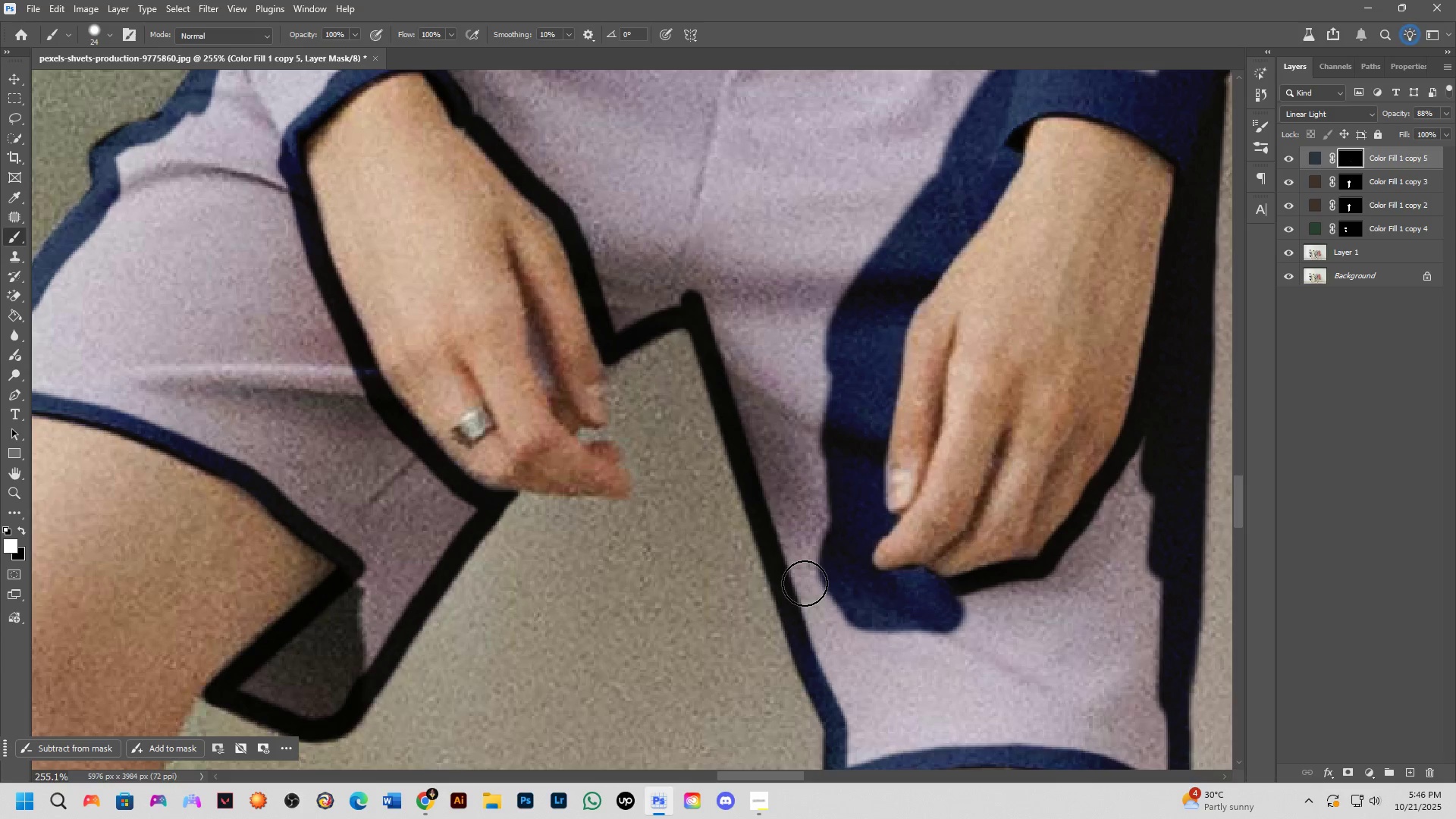 
left_click_drag(start_coordinate=[966, 606], to_coordinate=[1128, 639])
 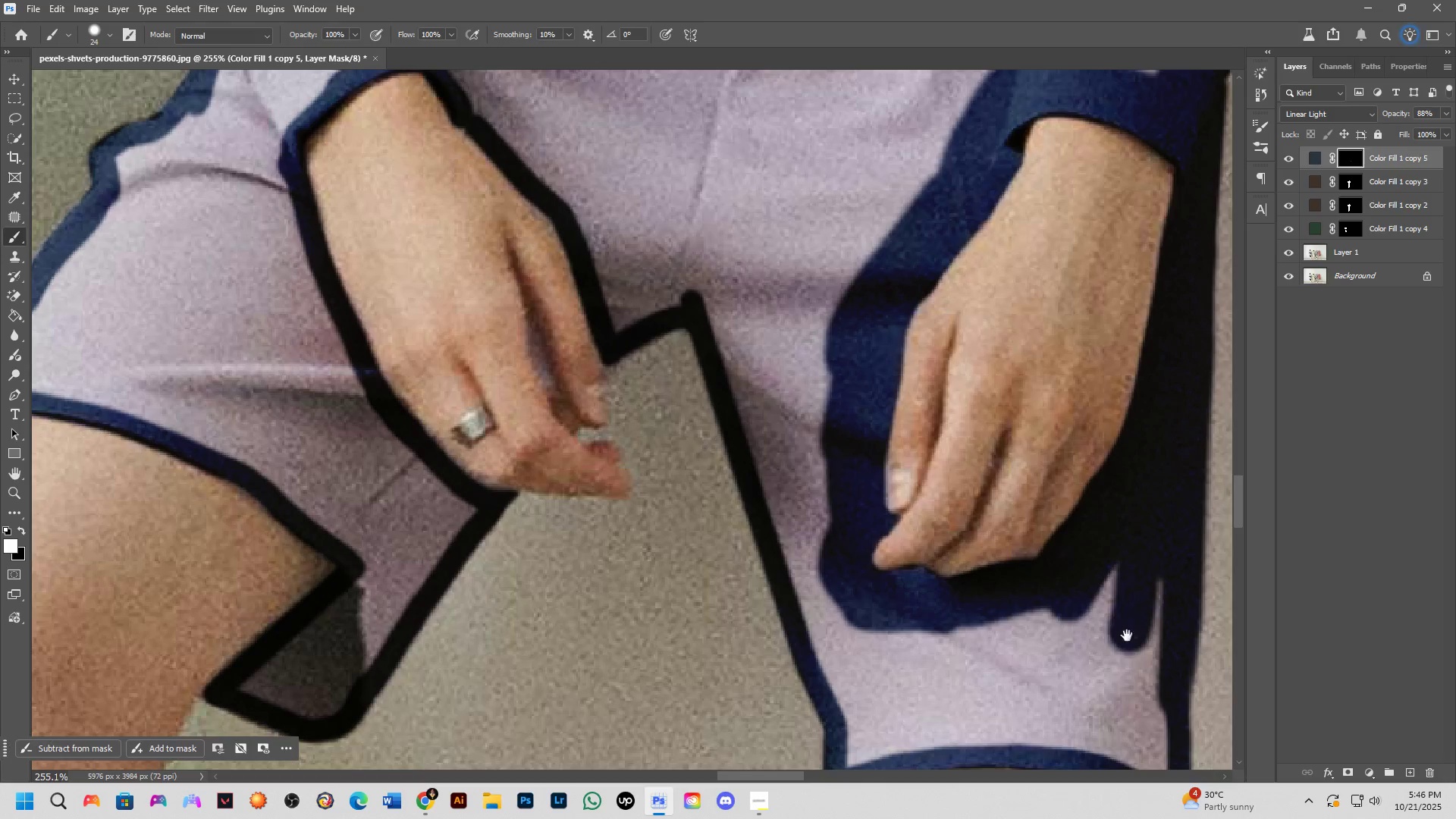 
hold_key(key=Space, duration=0.5)
 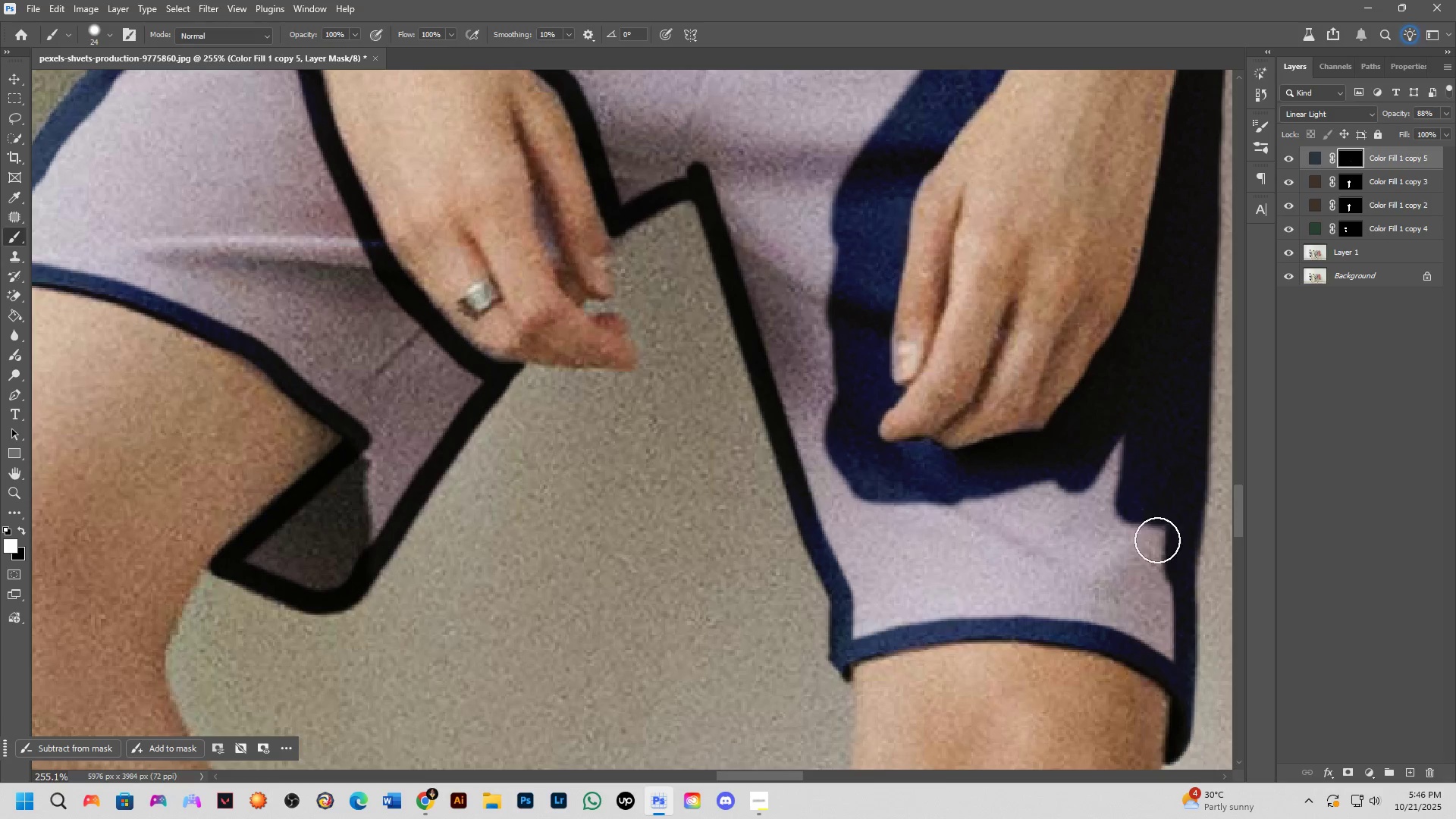 
left_click_drag(start_coordinate=[1125, 628], to_coordinate=[1131, 500])
 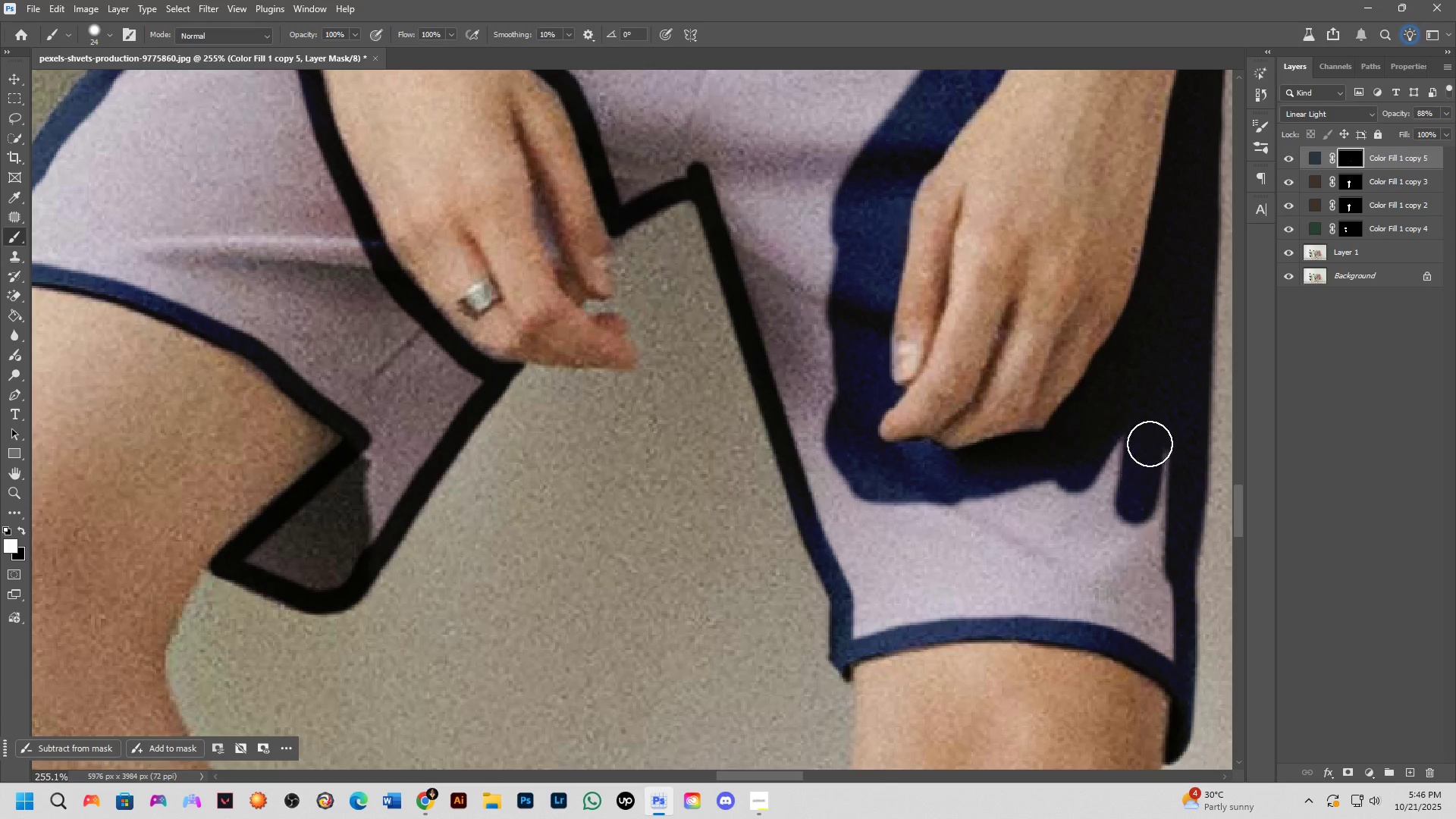 
left_click_drag(start_coordinate=[1153, 438], to_coordinate=[1161, 648])
 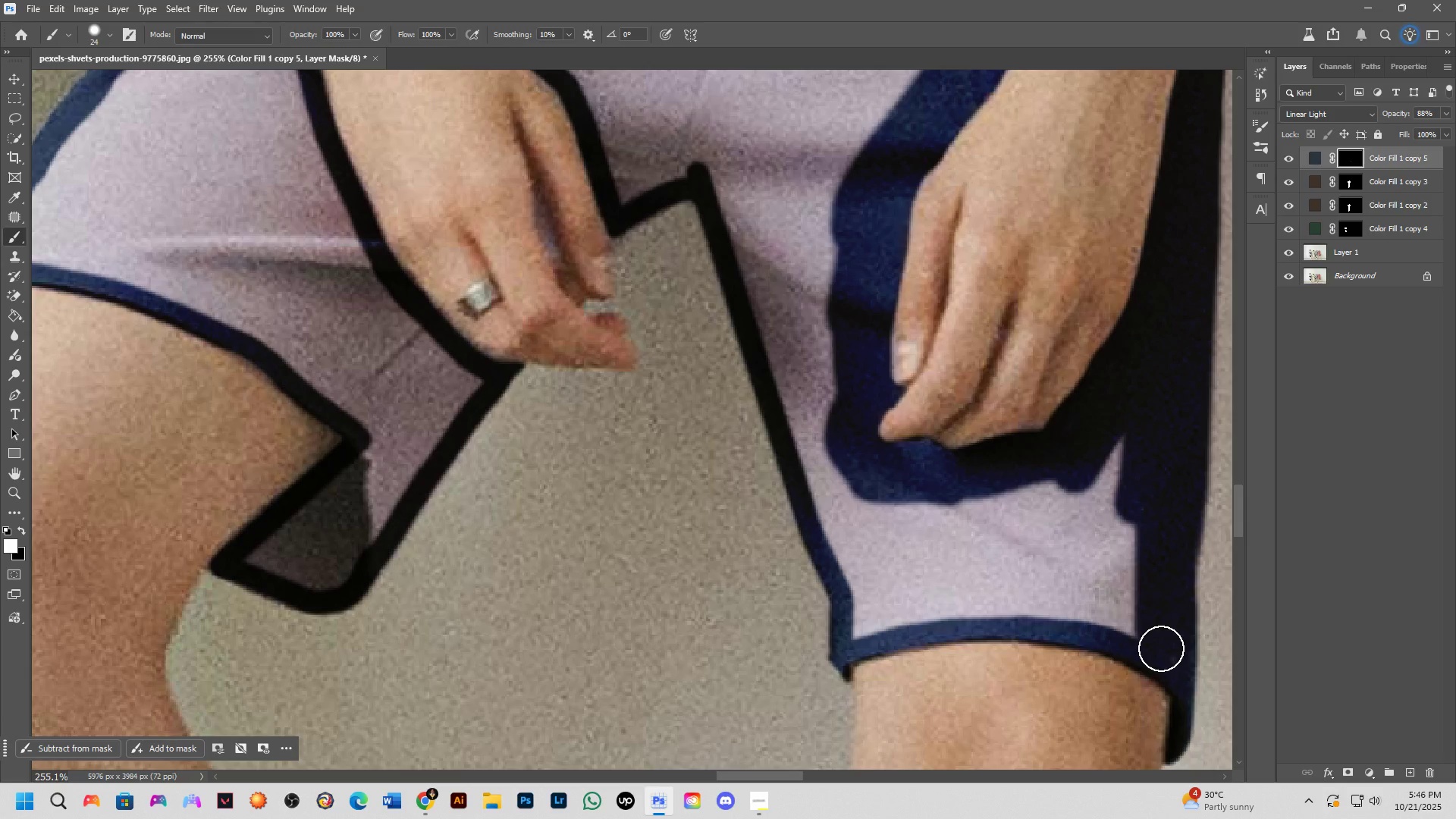 
left_click([1163, 649])
 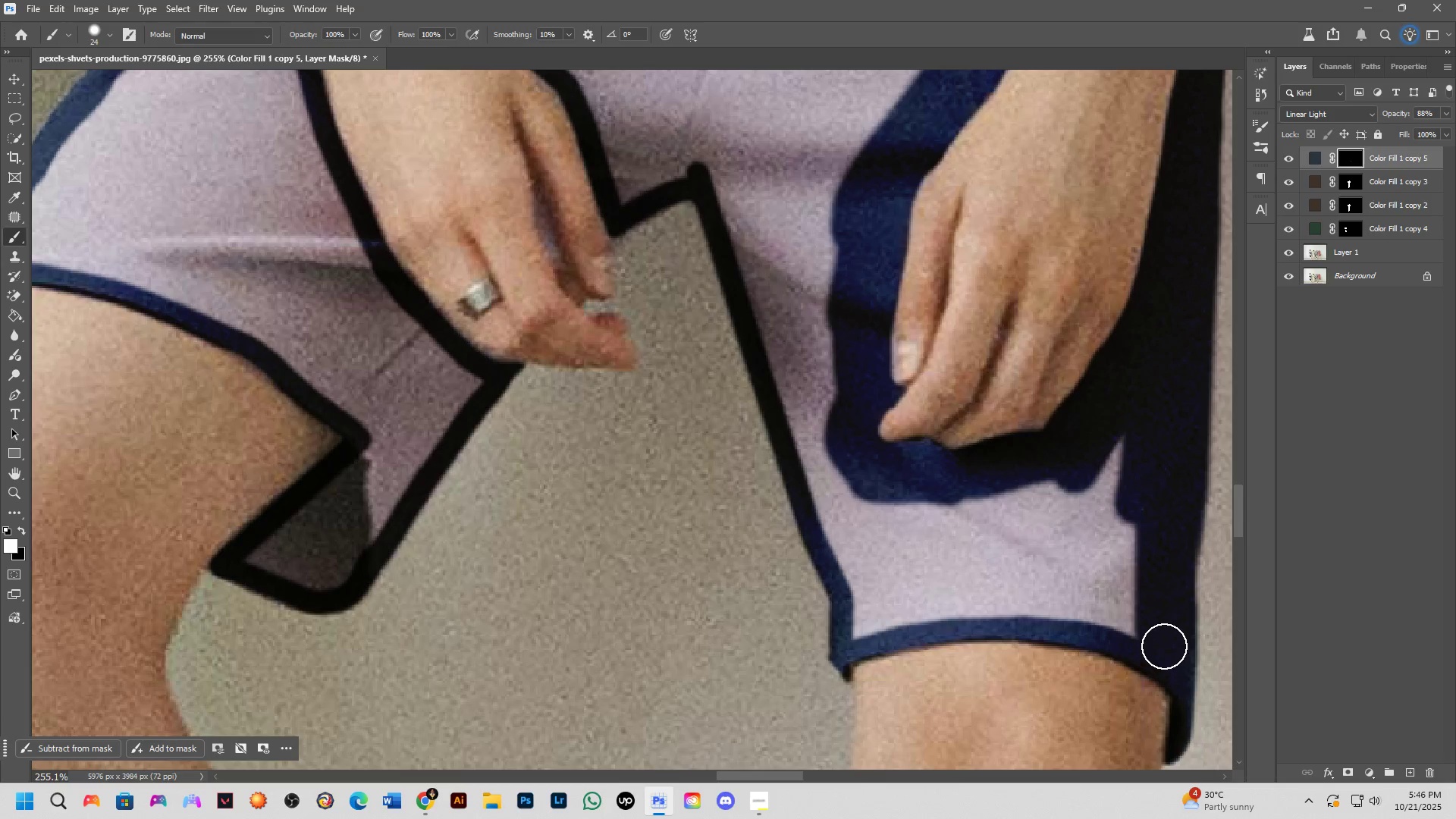 
hold_key(key=AltLeft, duration=0.46)
 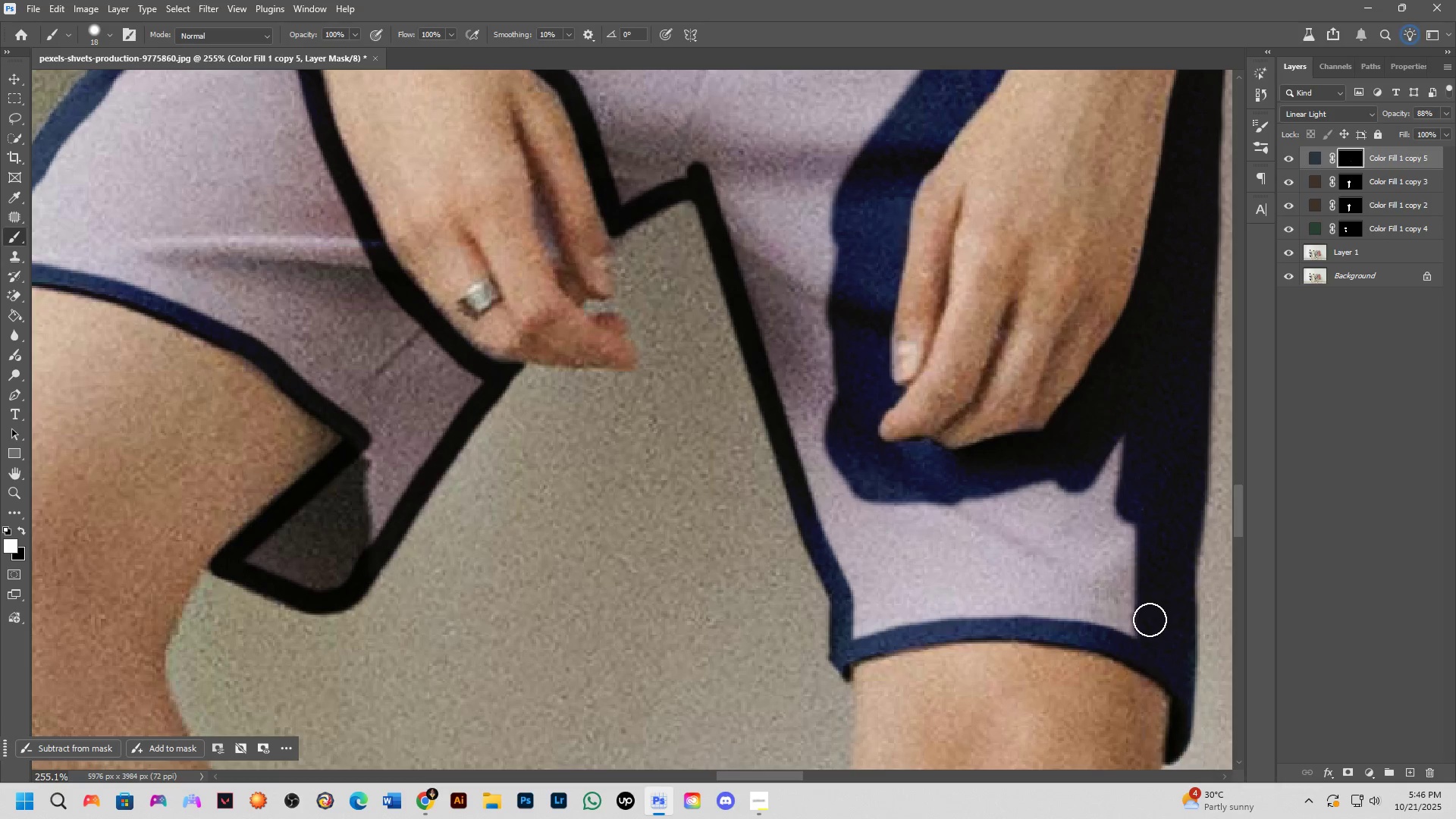 
left_click_drag(start_coordinate=[1150, 620], to_coordinate=[860, 582])
 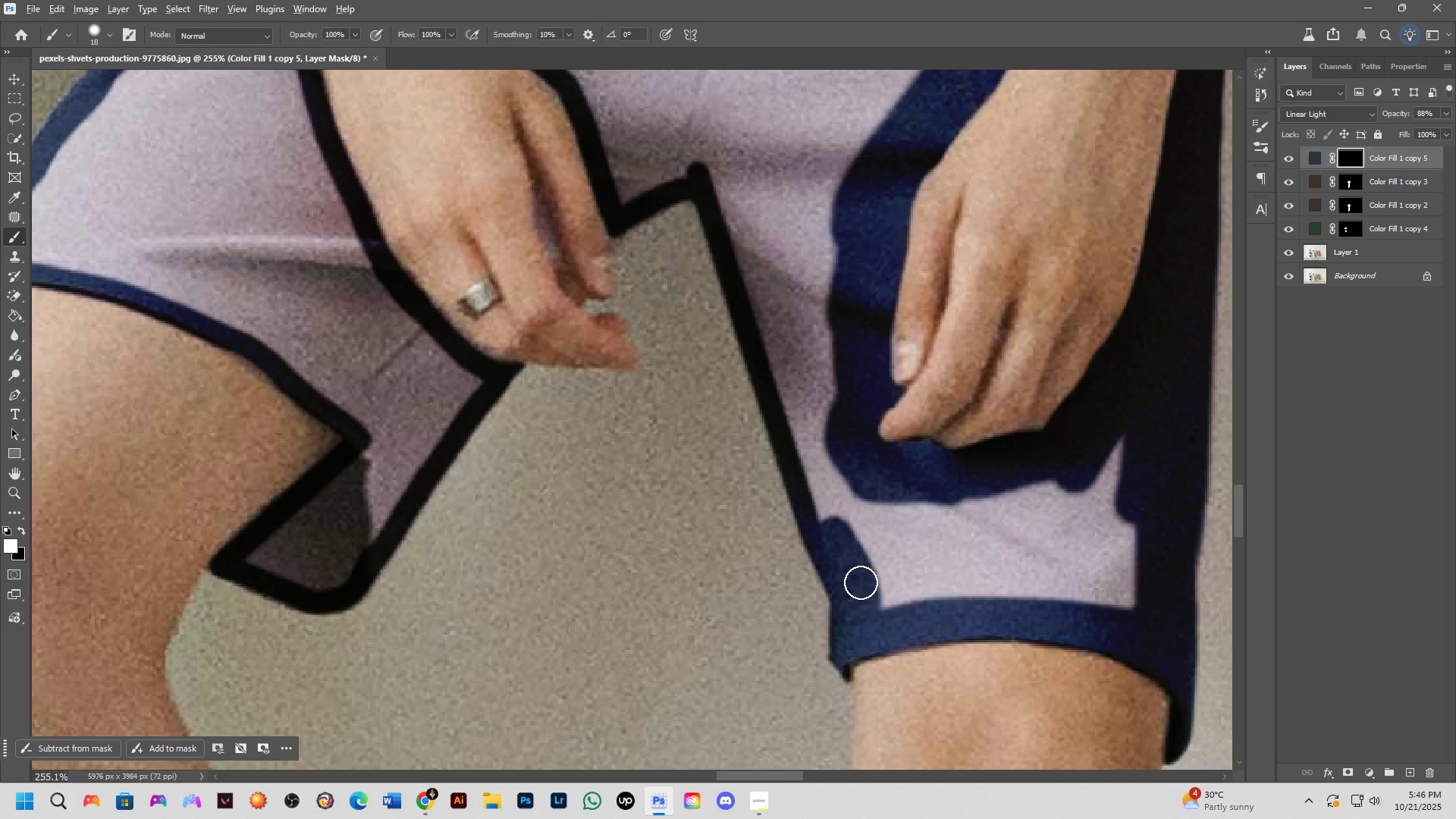 
hold_key(key=AltLeft, duration=0.36)
 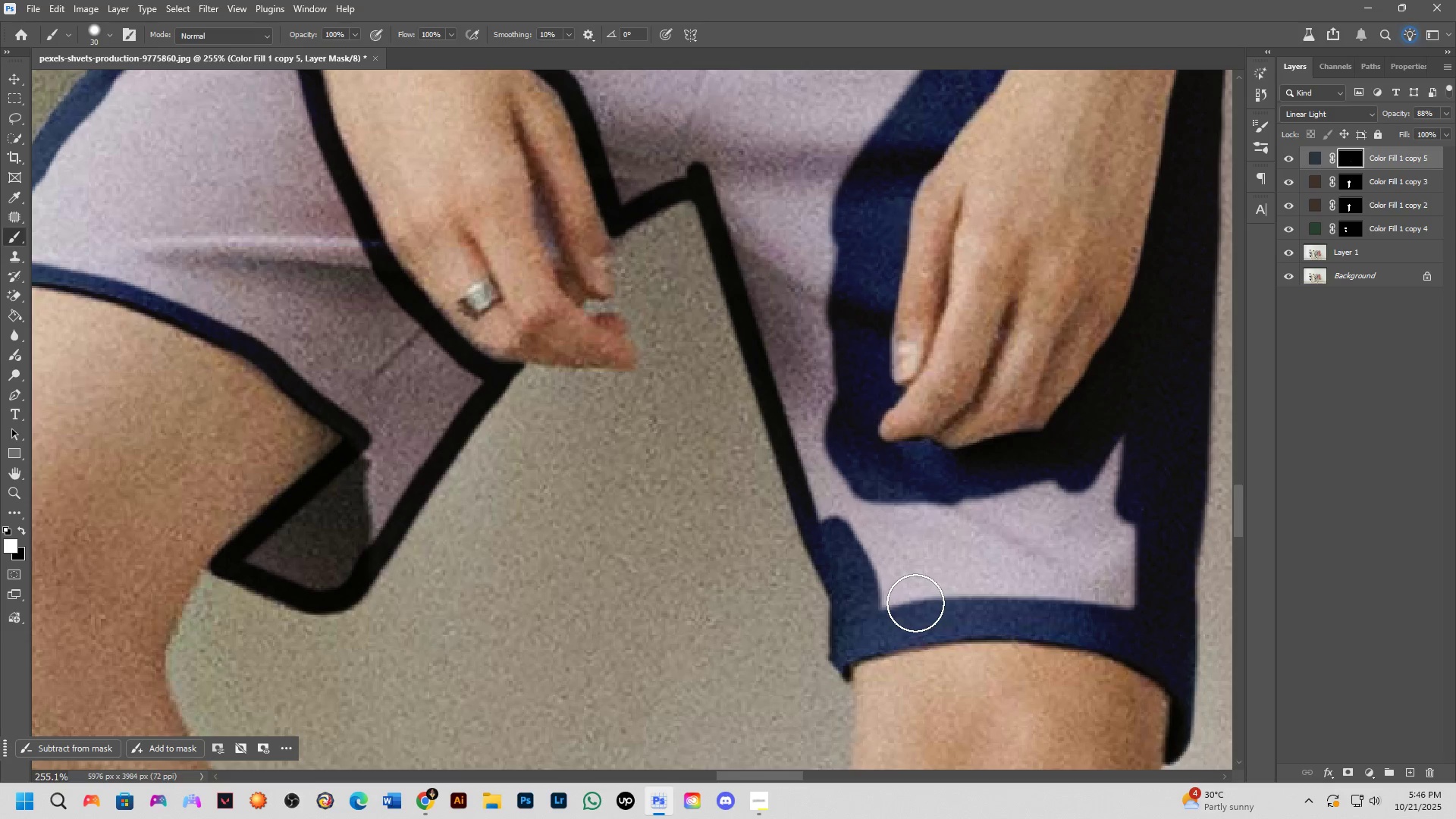 
hold_key(key=AltLeft, duration=0.39)
 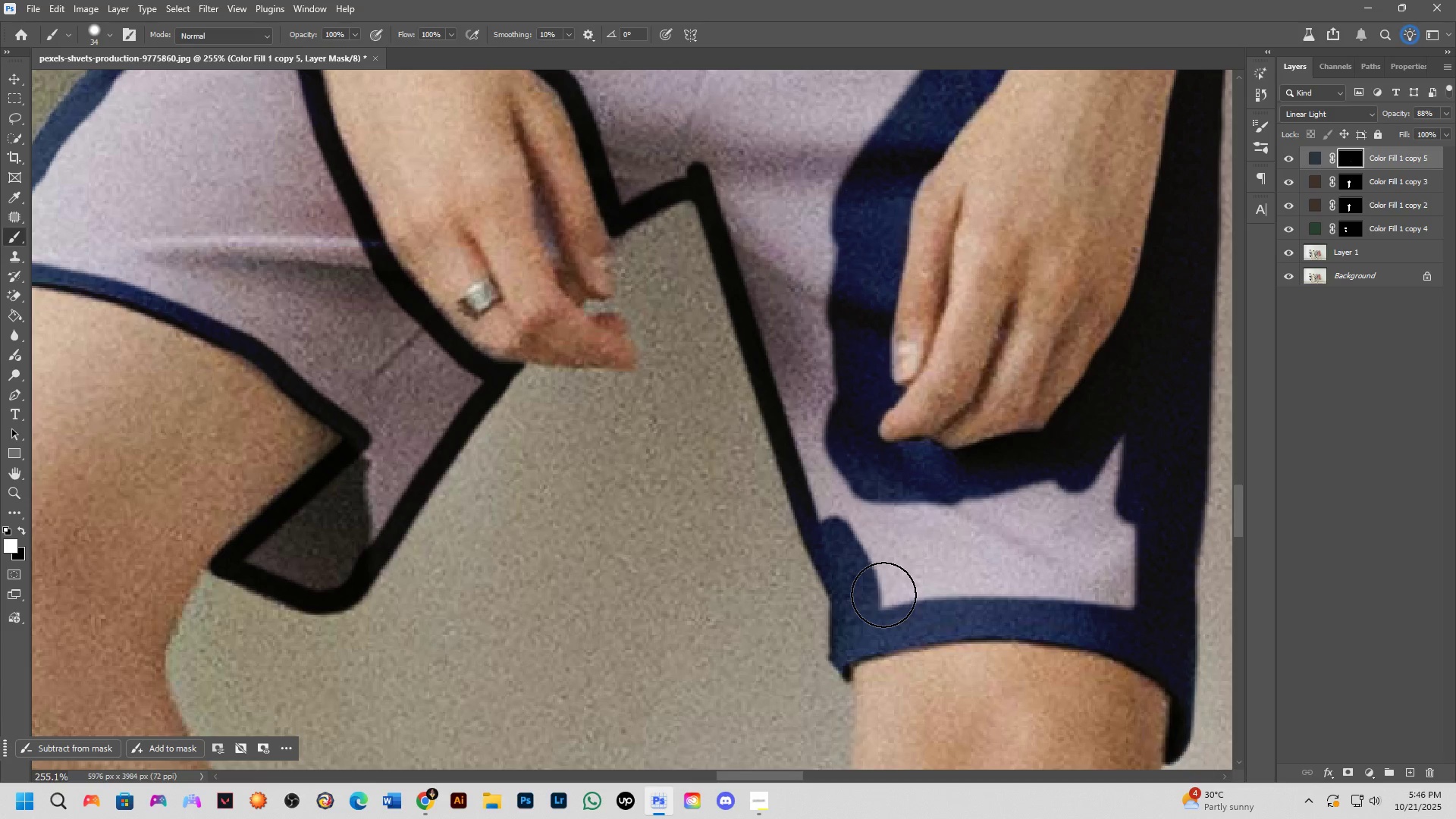 
left_click_drag(start_coordinate=[883, 595], to_coordinate=[835, 474])
 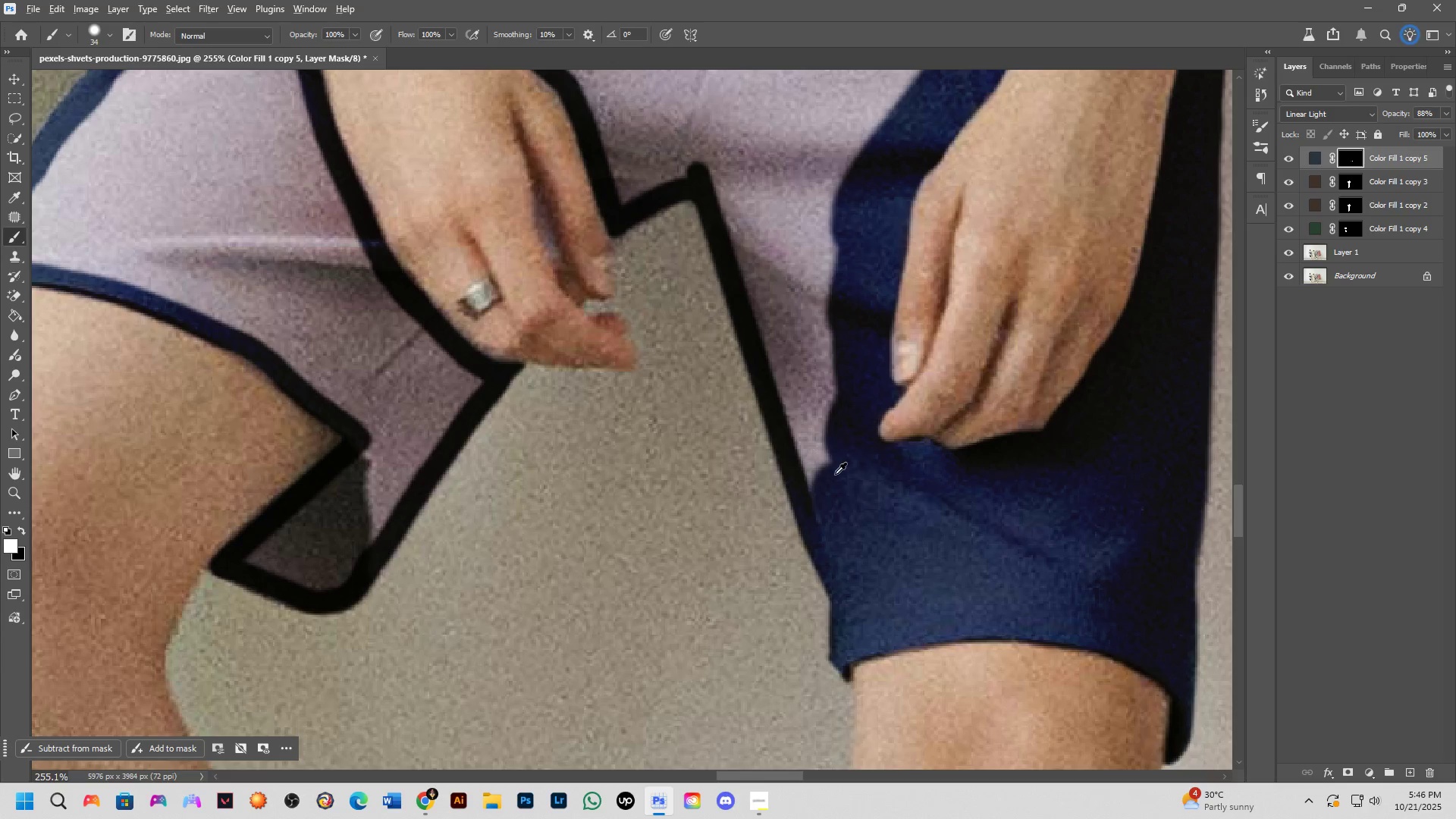 
hold_key(key=AltLeft, duration=0.36)
 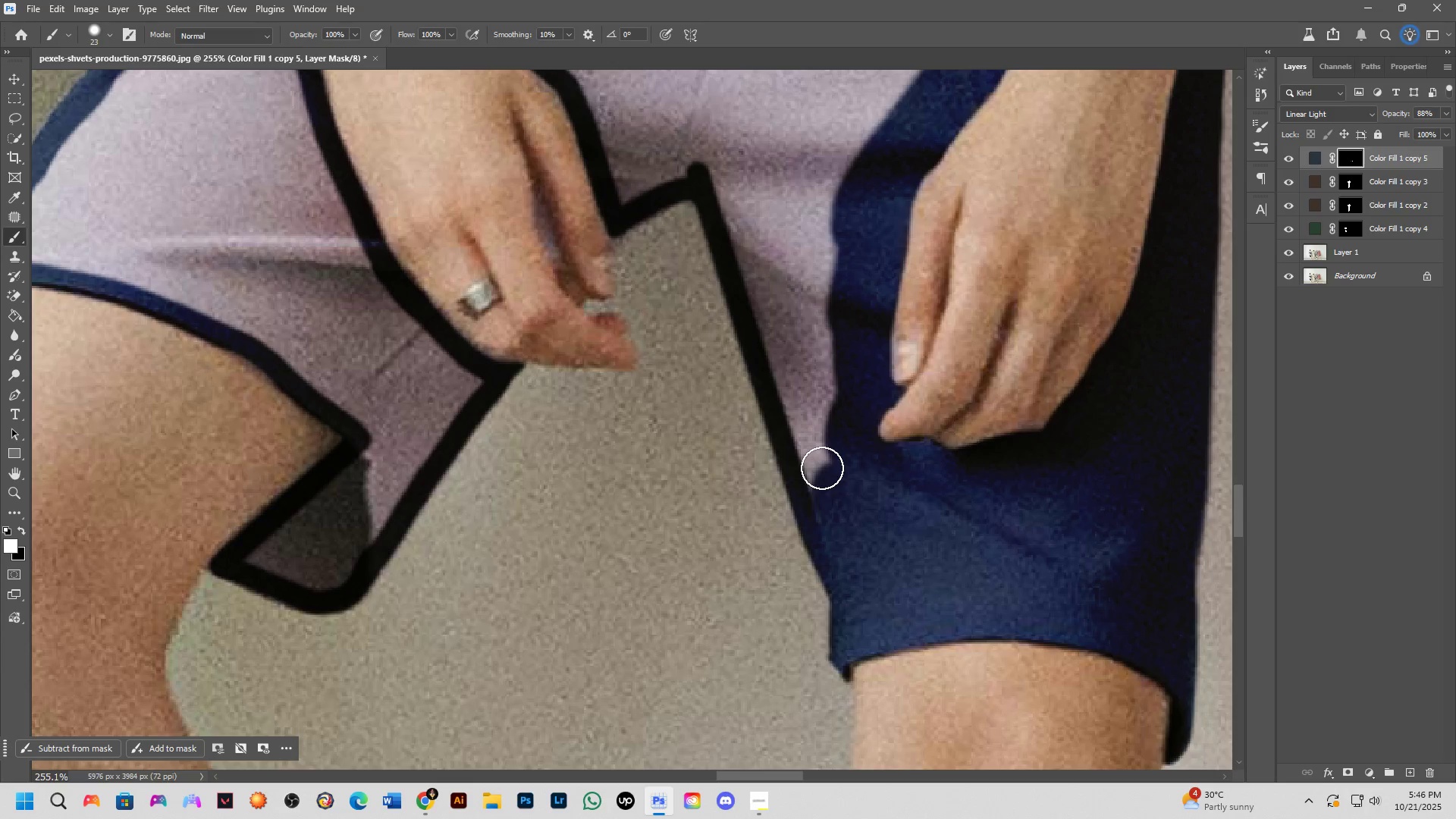 
left_click_drag(start_coordinate=[822, 468], to_coordinate=[834, 499])
 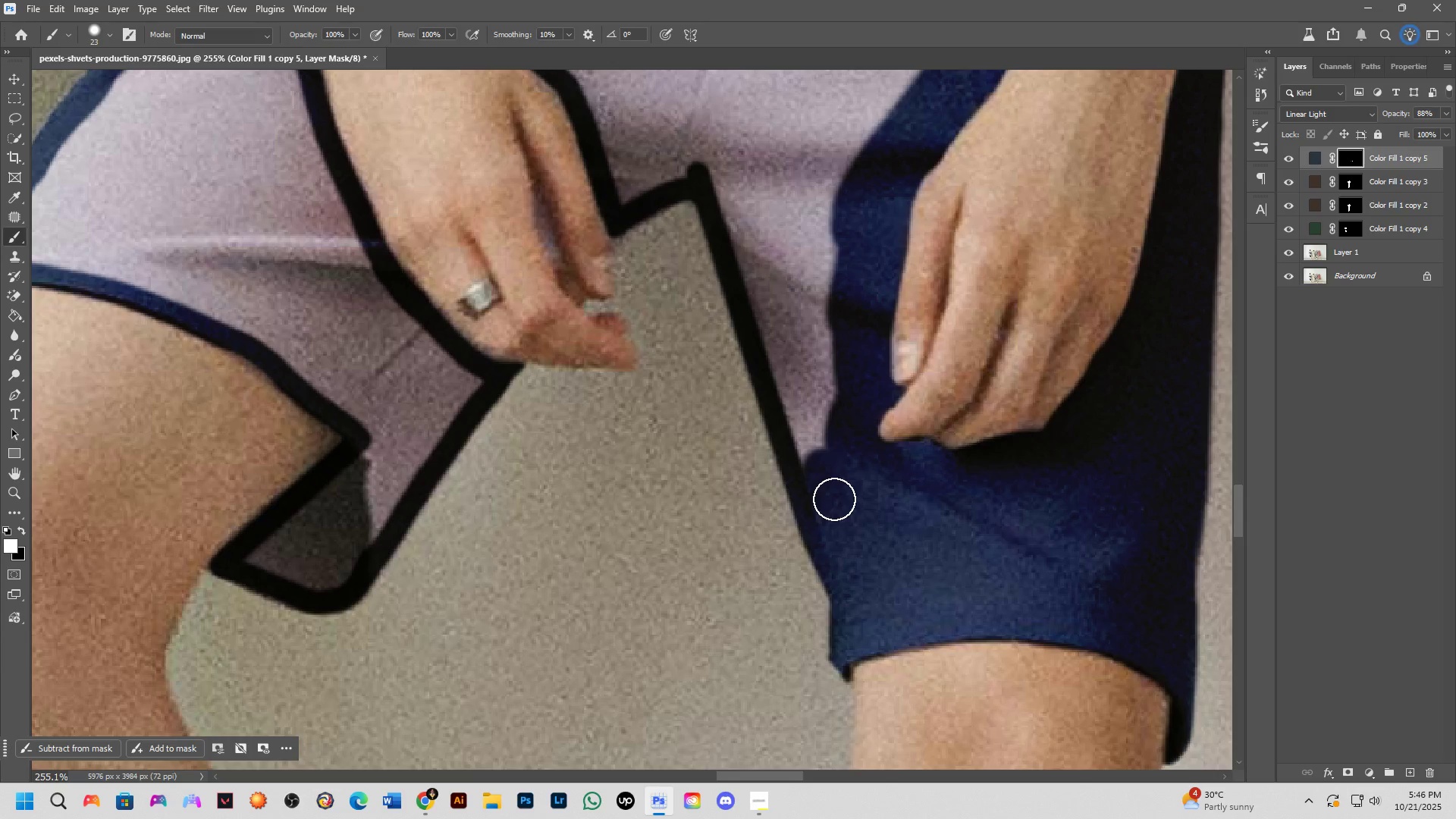 
hold_key(key=Space, duration=0.63)
 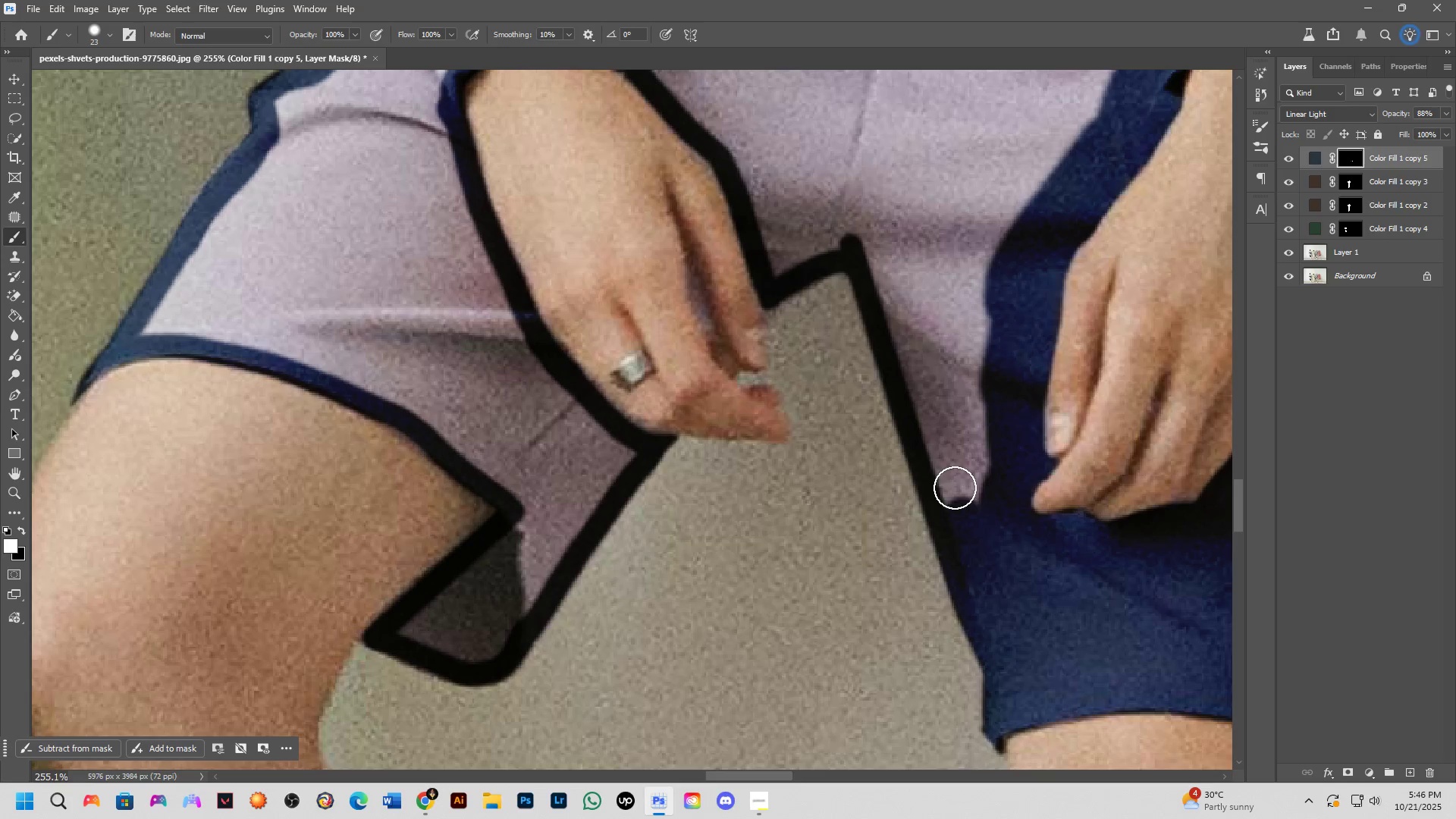 
left_click_drag(start_coordinate=[835, 499], to_coordinate=[988, 571])
 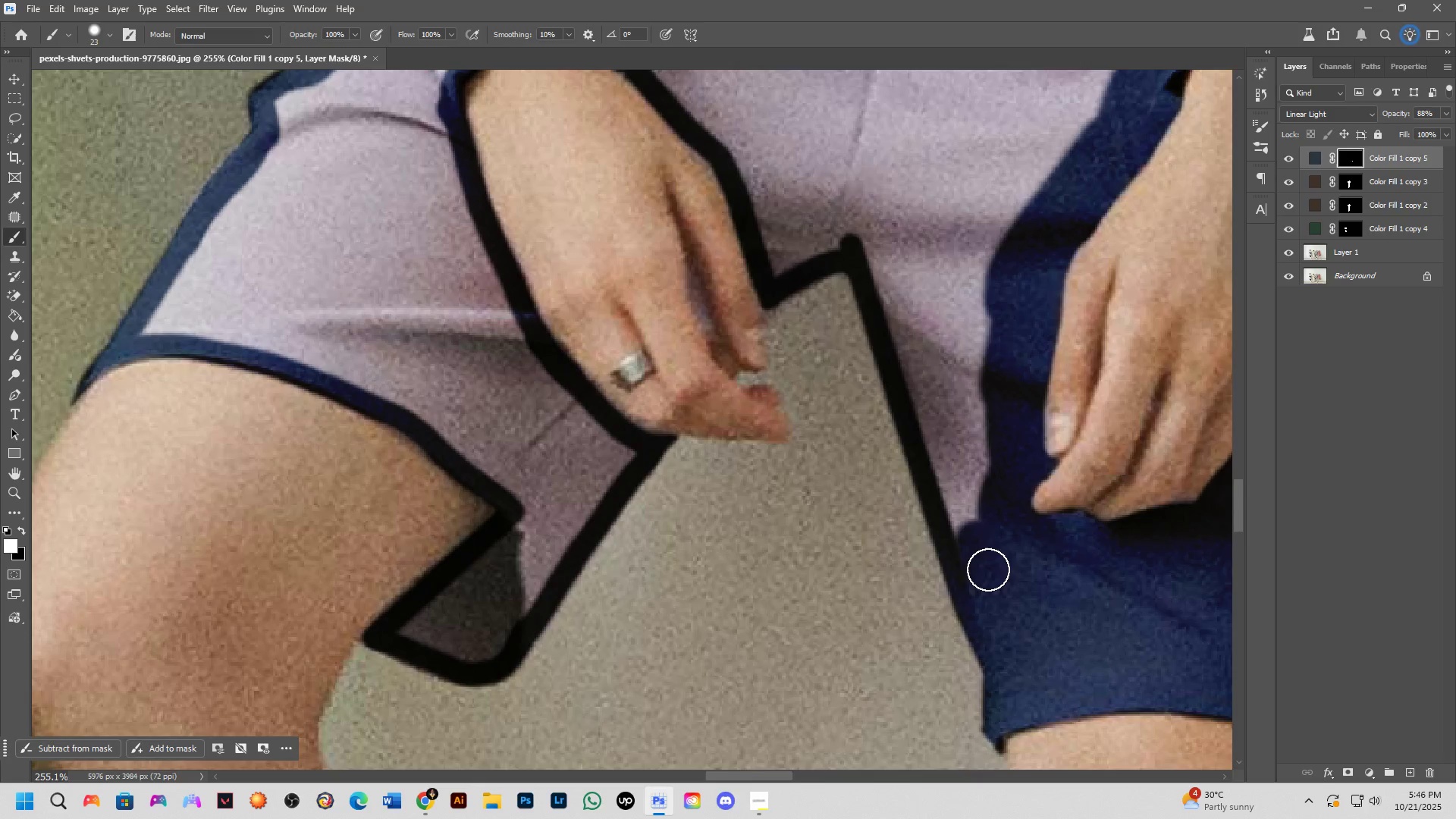 
left_click_drag(start_coordinate=[981, 567], to_coordinate=[933, 345])
 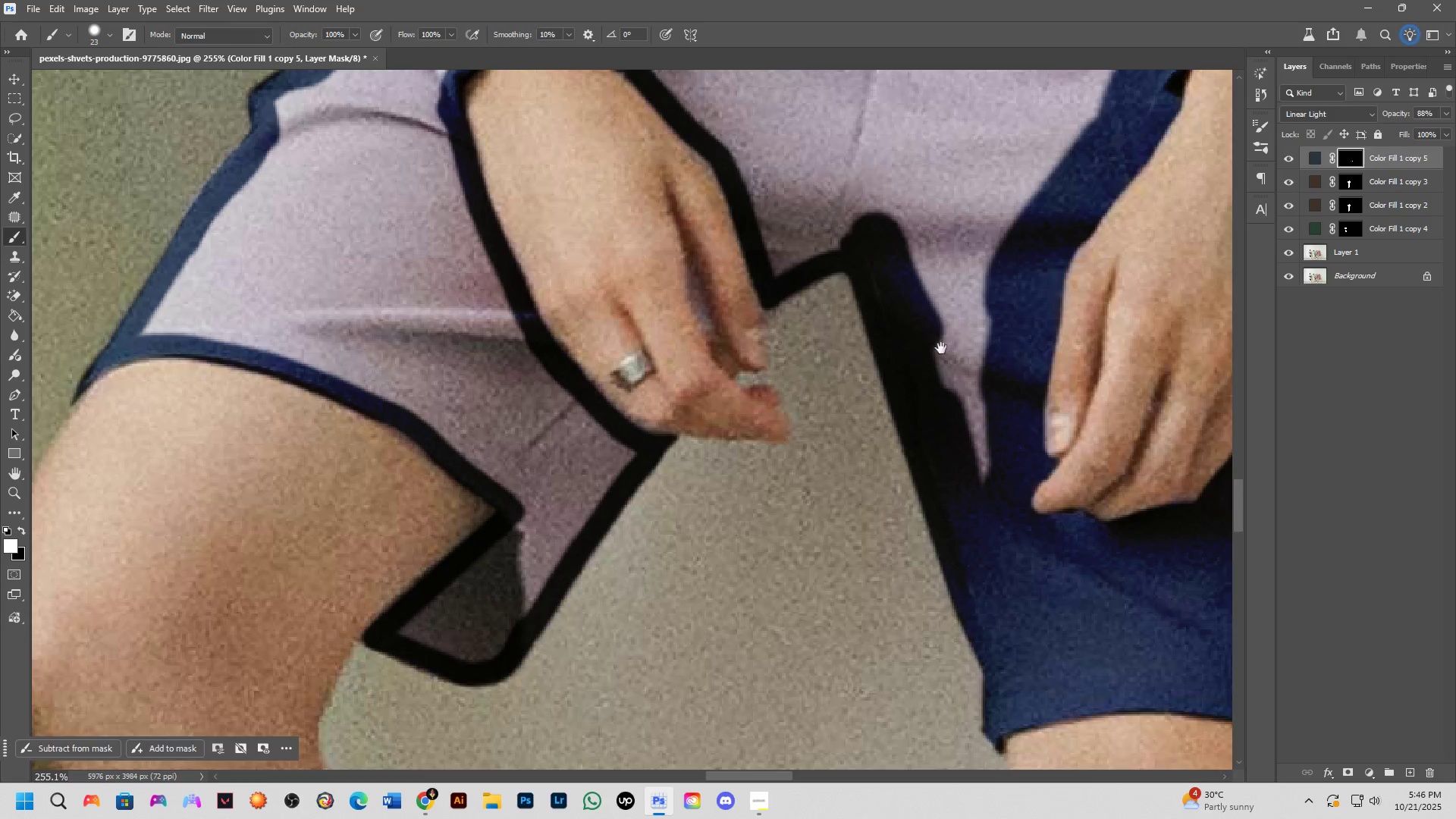 
hold_key(key=Space, duration=0.42)
 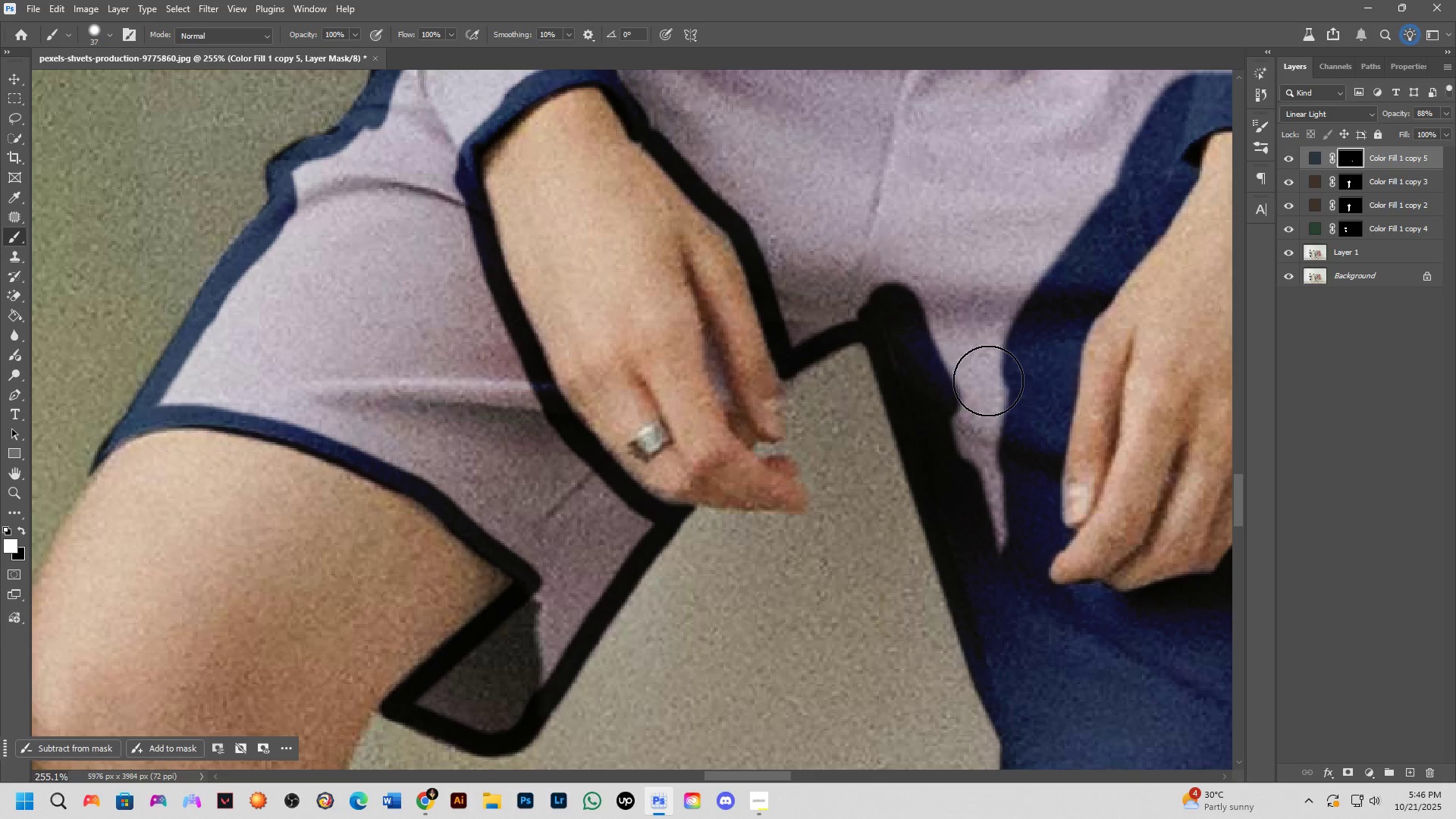 
left_click_drag(start_coordinate=[941, 348], to_coordinate=[959, 419])
 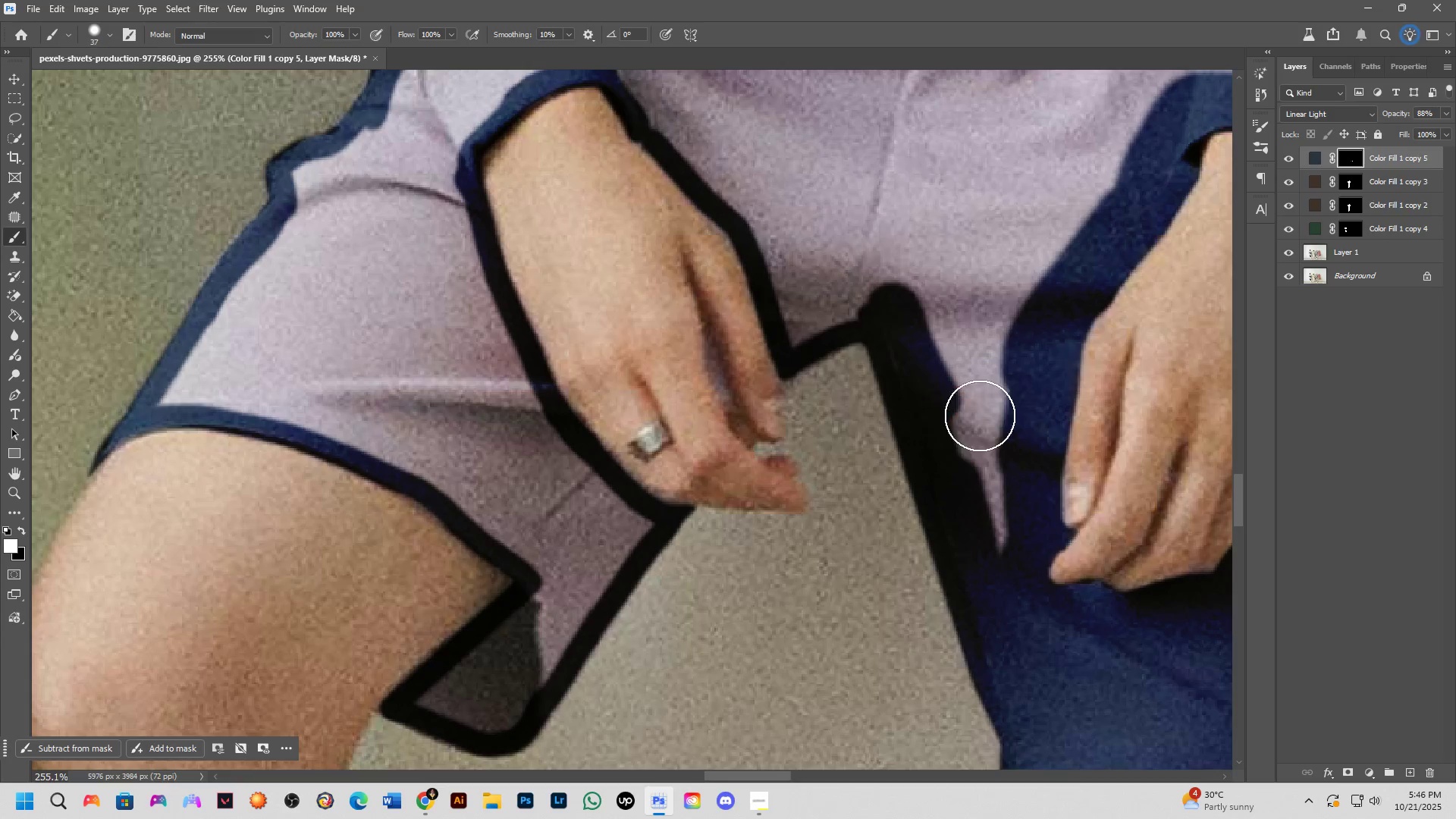 
key(Alt+AltLeft)
 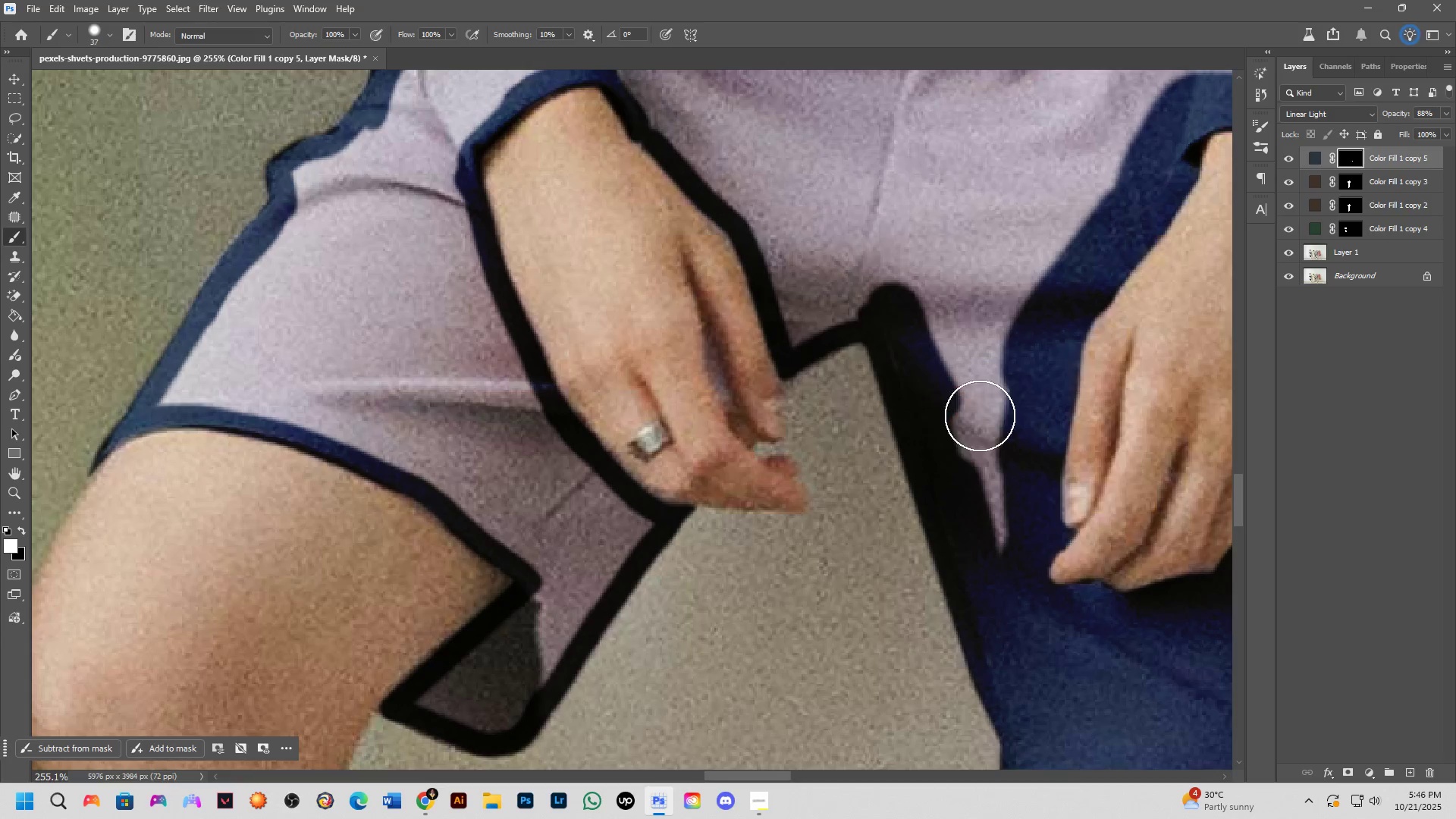 
left_click_drag(start_coordinate=[985, 358], to_coordinate=[851, 299])
 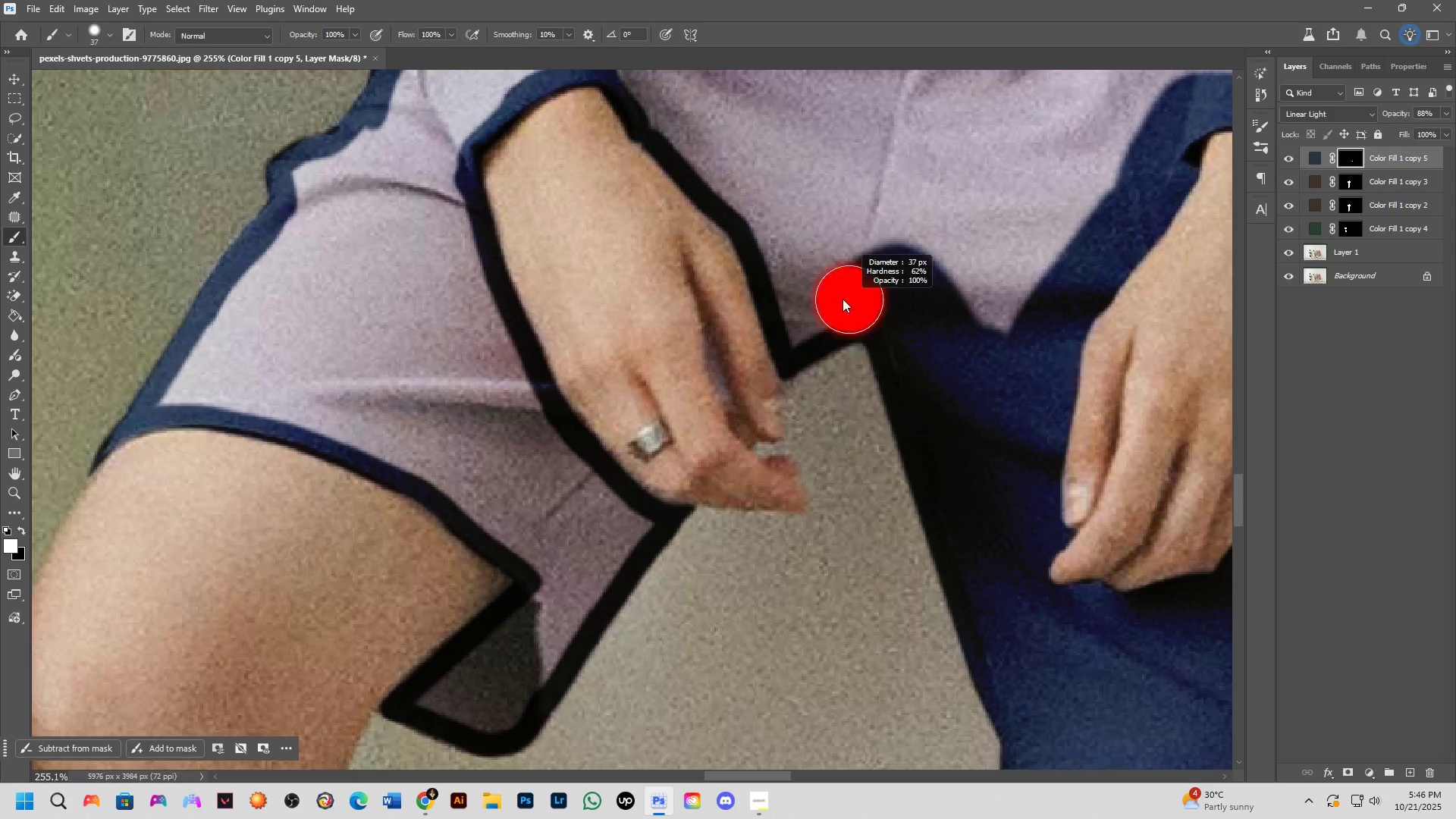 
hold_key(key=AltLeft, duration=0.34)
 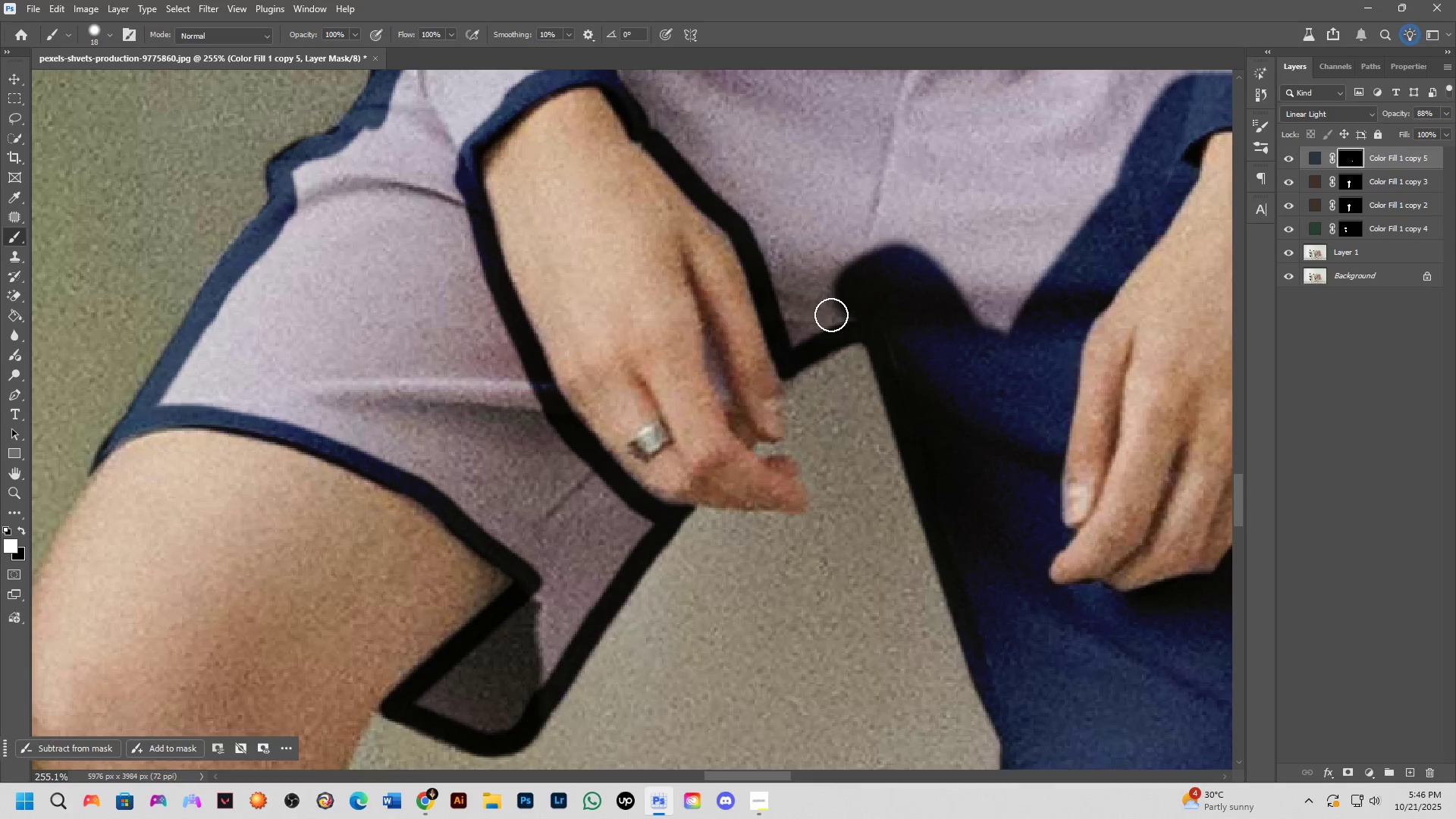 
hold_key(key=Space, duration=0.55)
 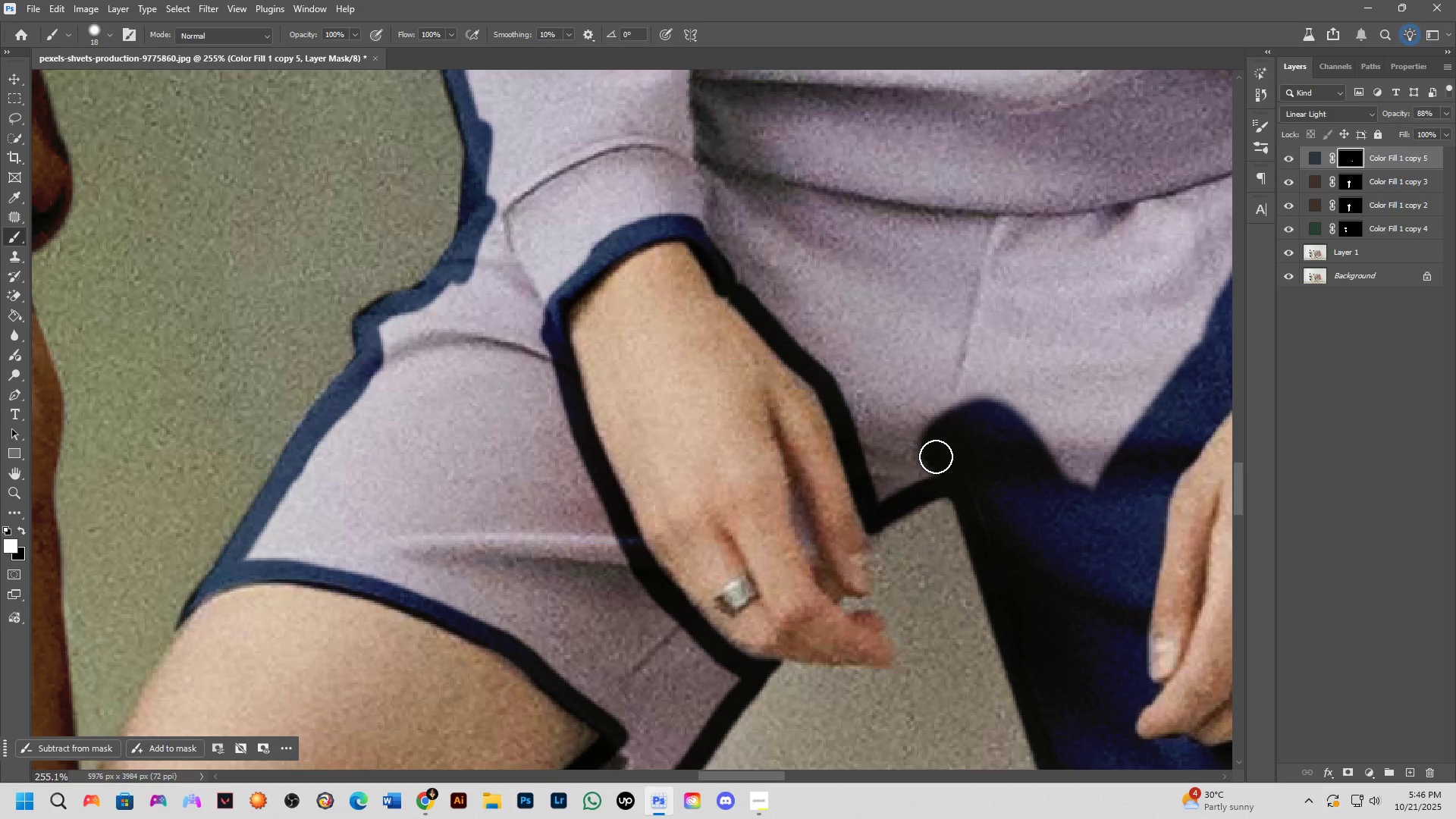 
left_click_drag(start_coordinate=[833, 316], to_coordinate=[919, 471])
 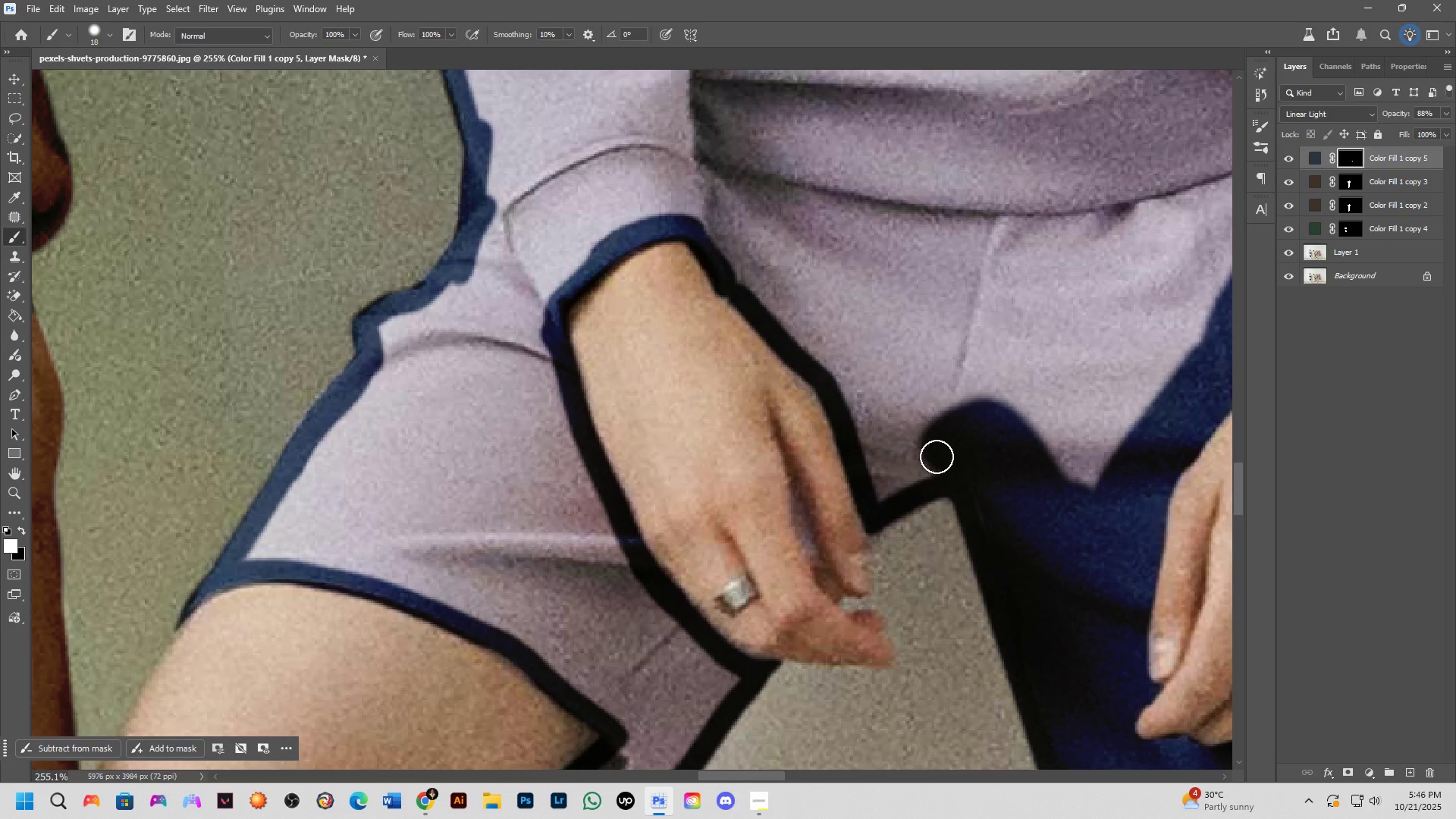 
left_click_drag(start_coordinate=[940, 455], to_coordinate=[532, 311])
 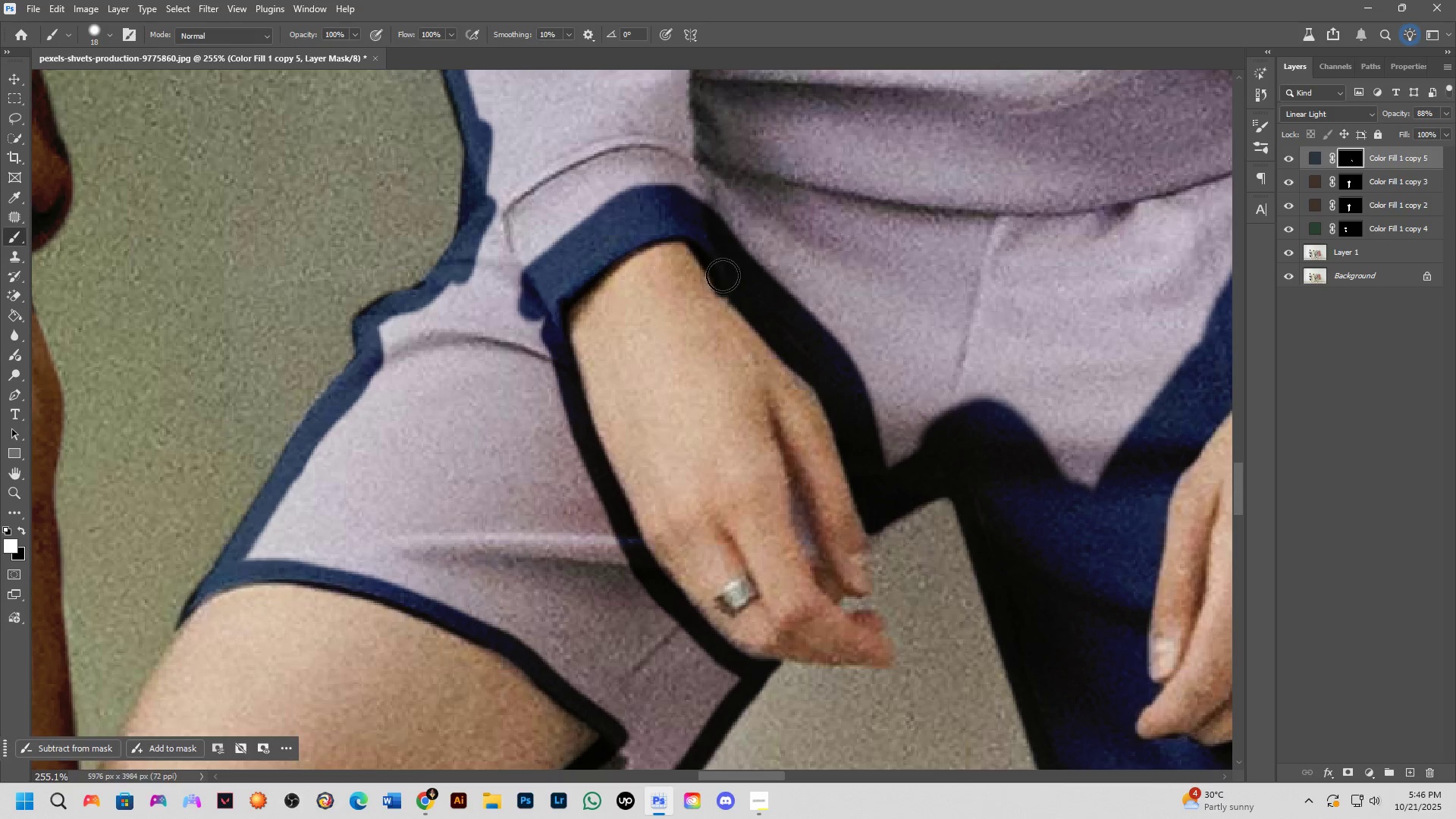 
hold_key(key=Space, duration=0.51)
 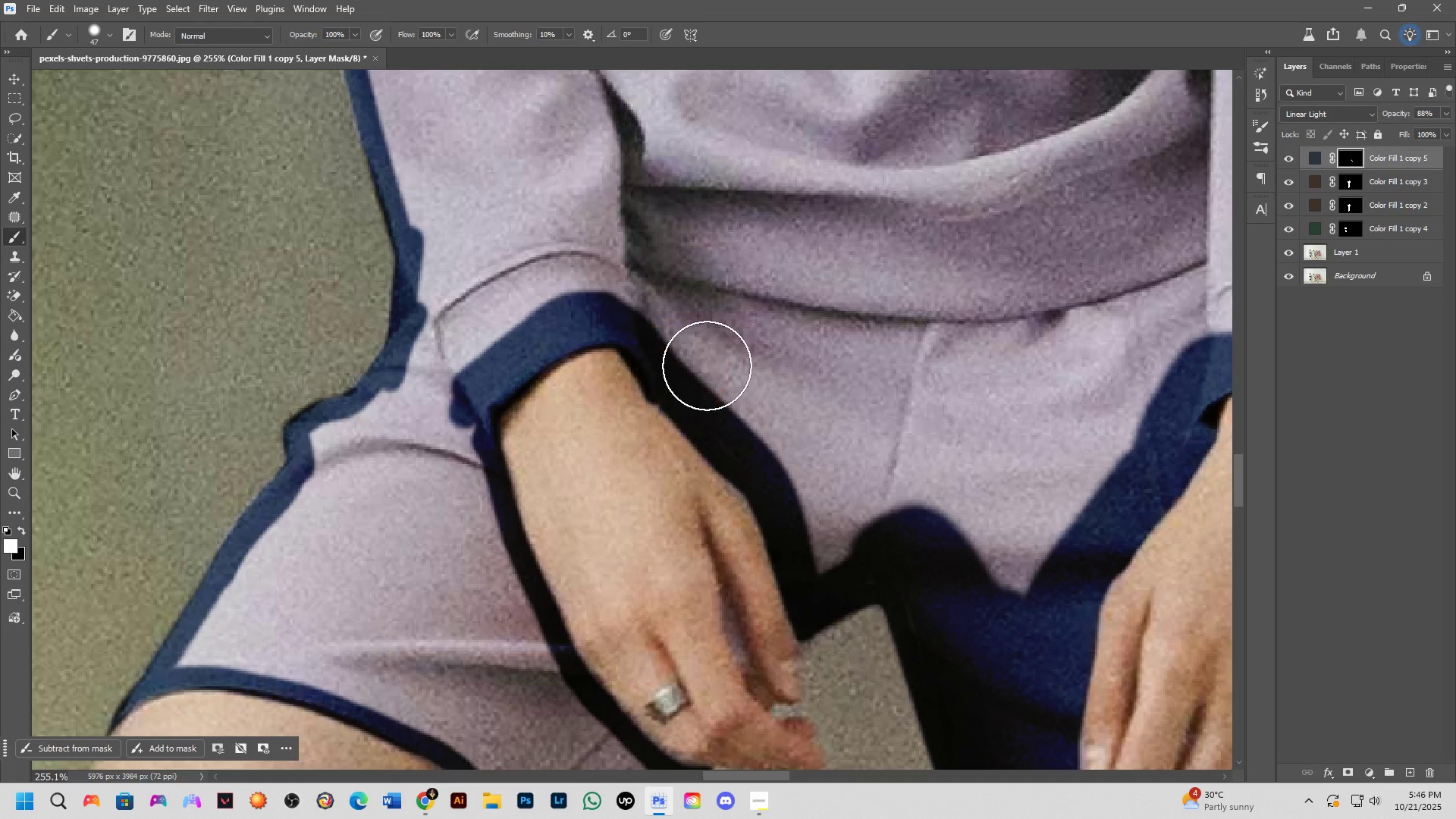 
left_click_drag(start_coordinate=[723, 275], to_coordinate=[654, 382])
 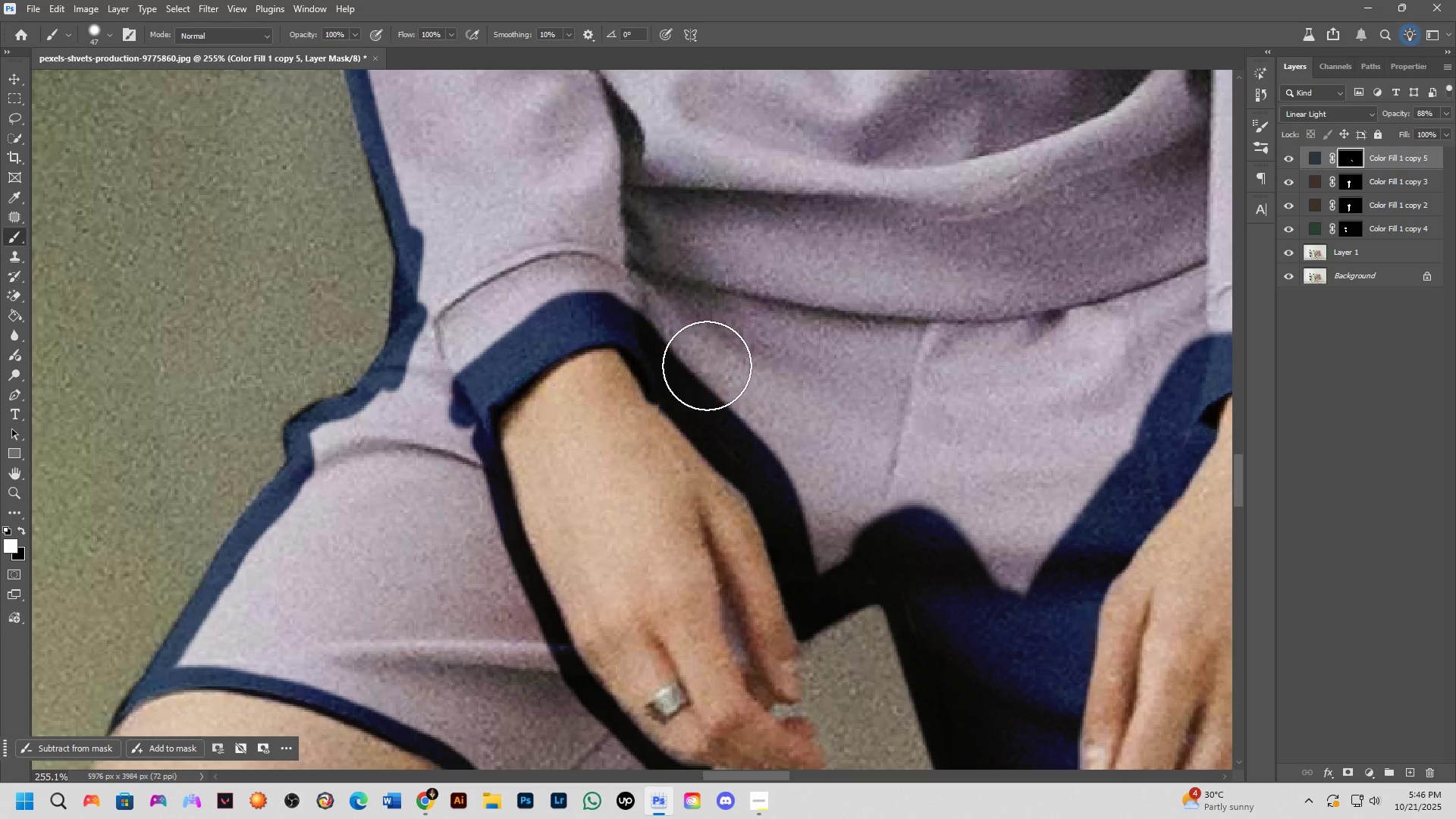 
key(Alt+AltLeft)
 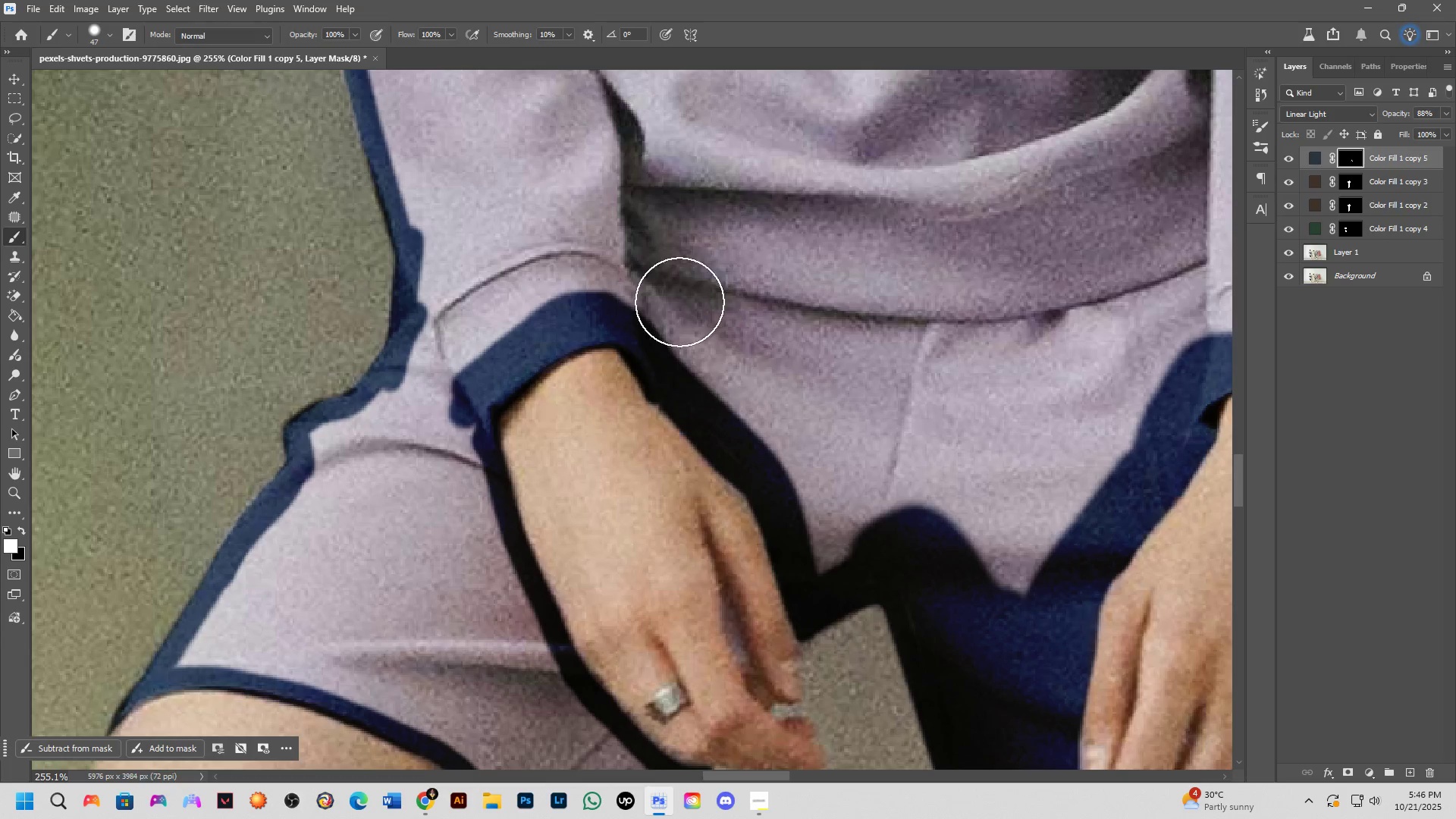 
key(Alt+AltLeft)
 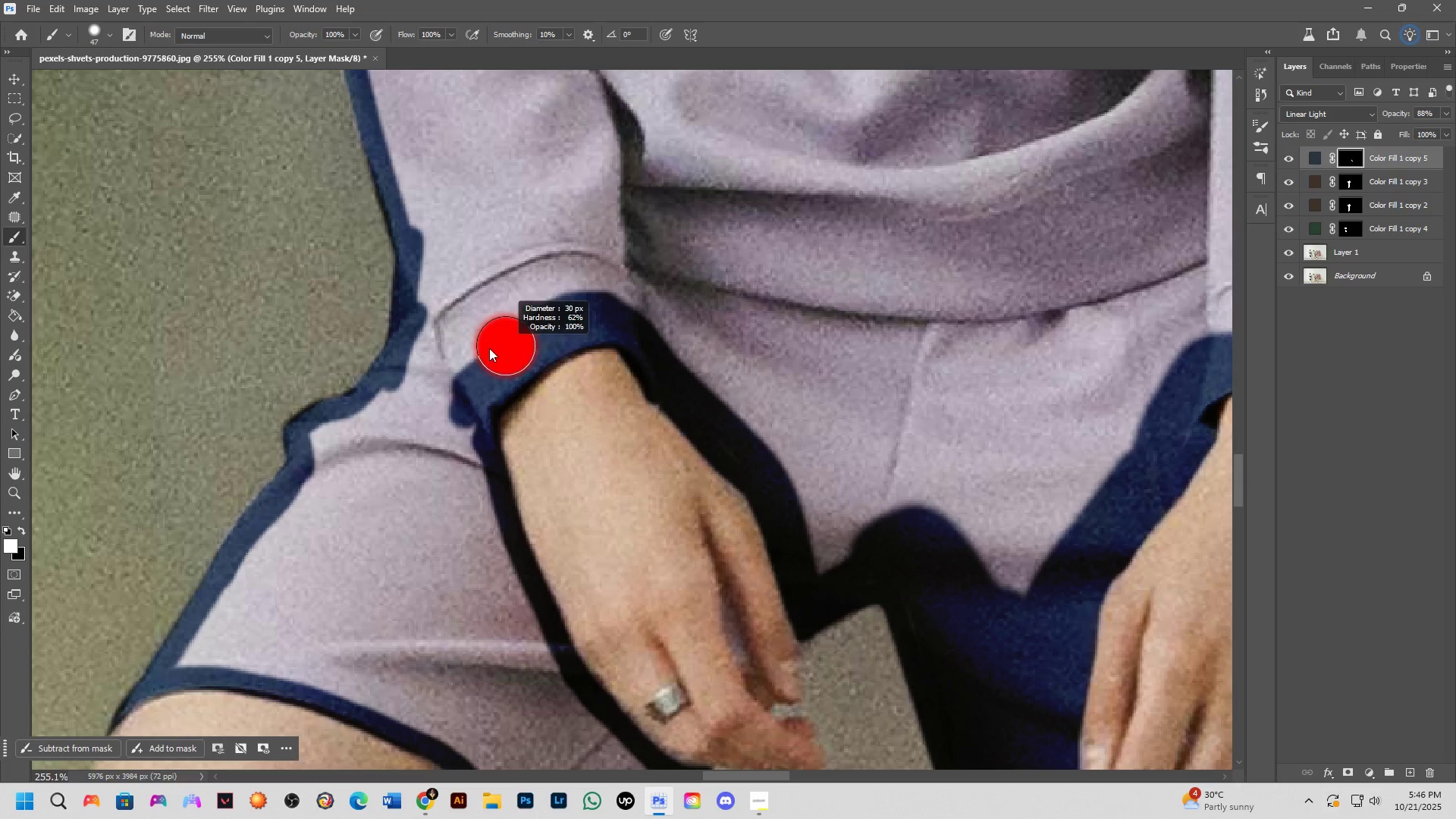 
left_click_drag(start_coordinate=[457, 375], to_coordinate=[380, 449])
 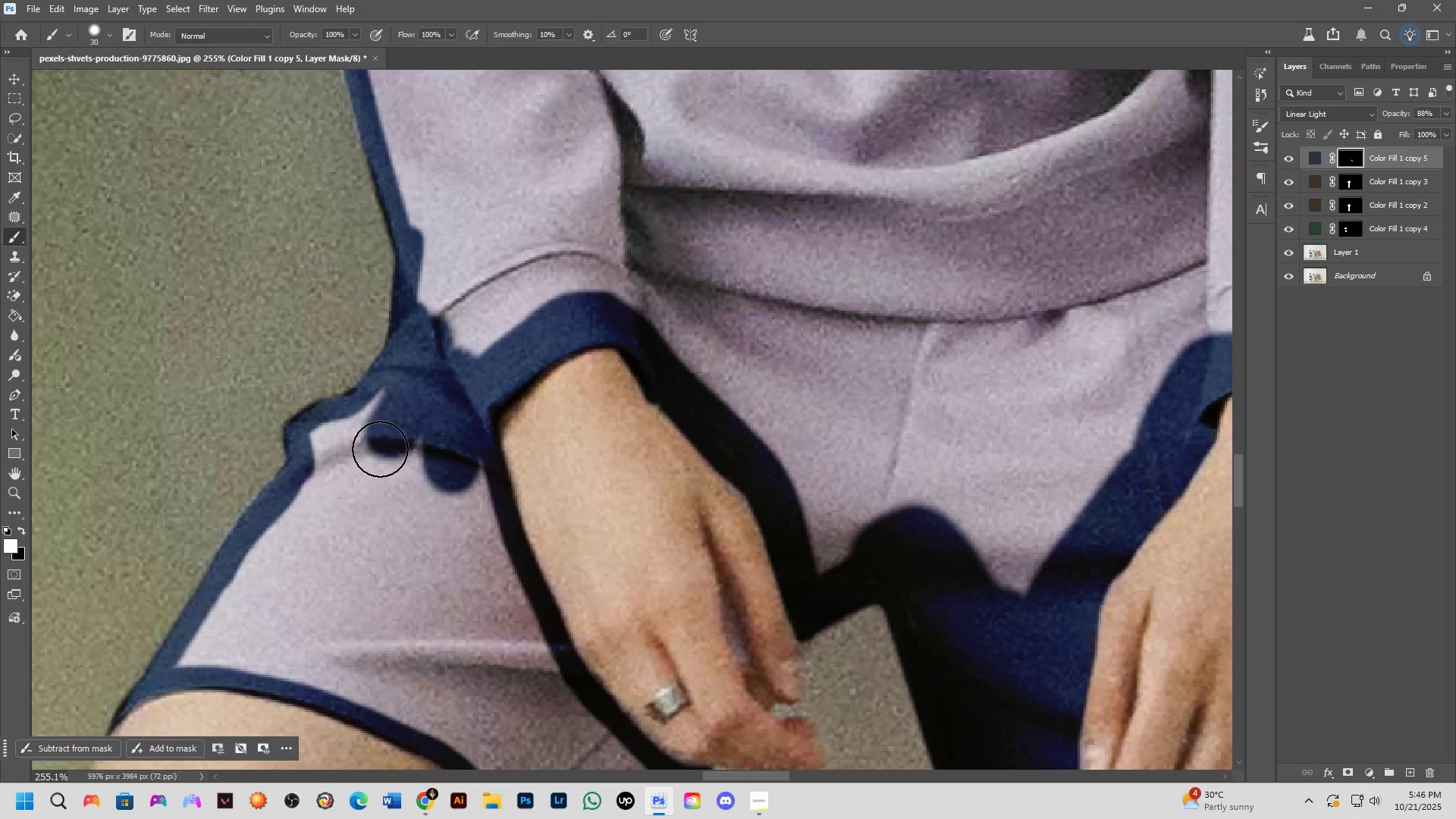 
hold_key(key=Space, duration=0.62)
 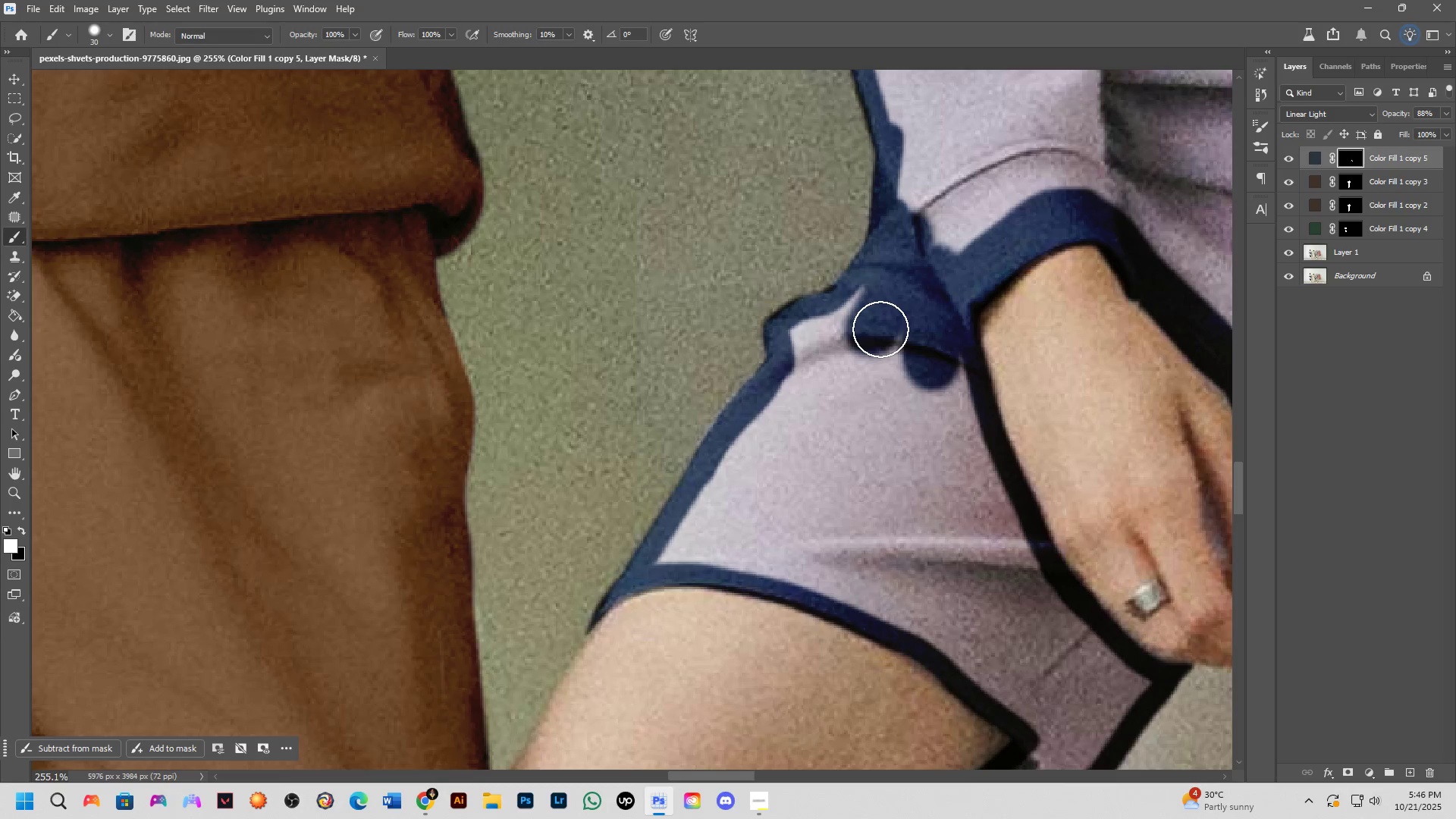 
left_click_drag(start_coordinate=[390, 449], to_coordinate=[870, 346])
 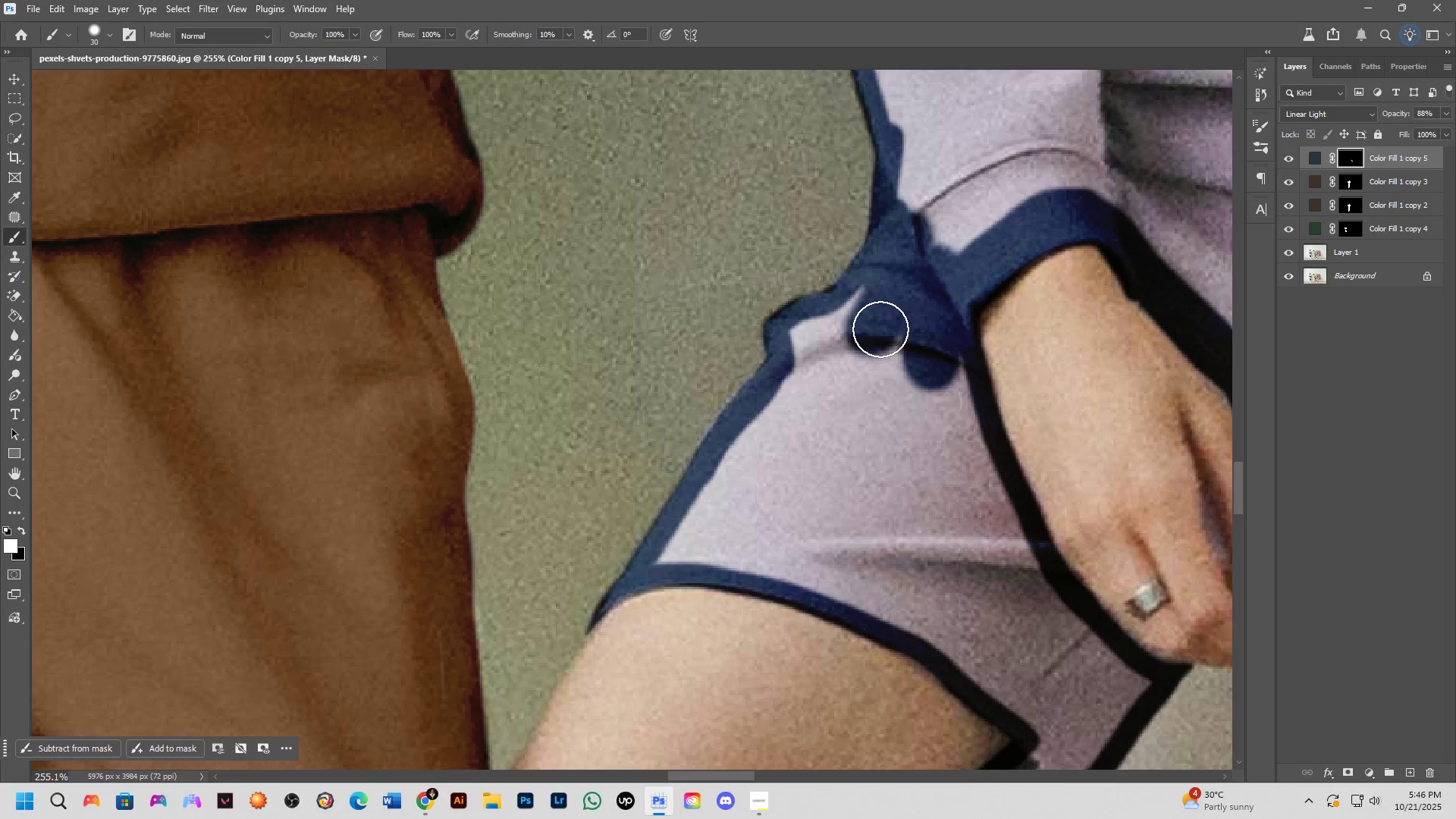 
left_click_drag(start_coordinate=[888, 318], to_coordinate=[706, 518])
 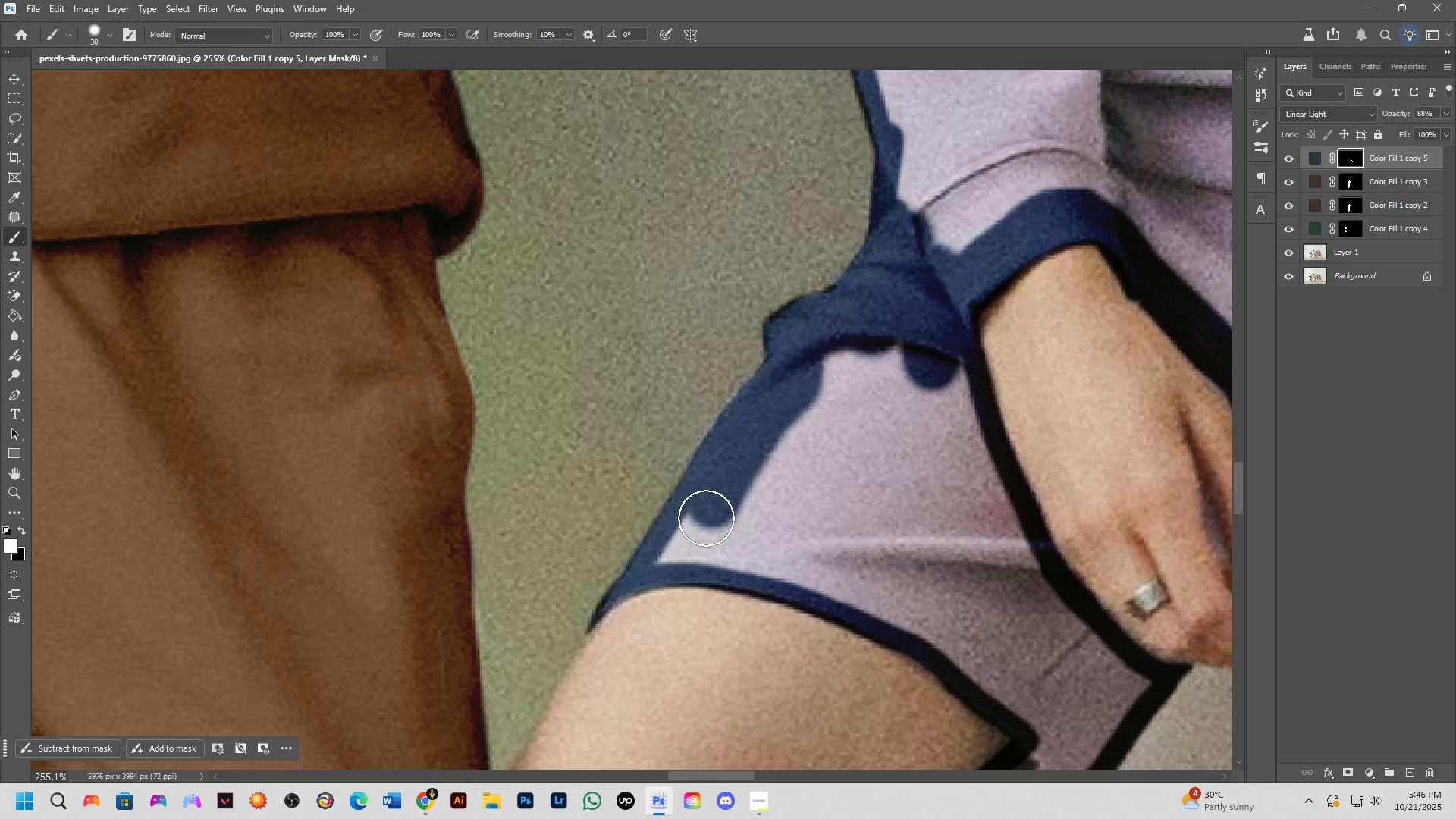 
hold_key(key=AltLeft, duration=0.42)
 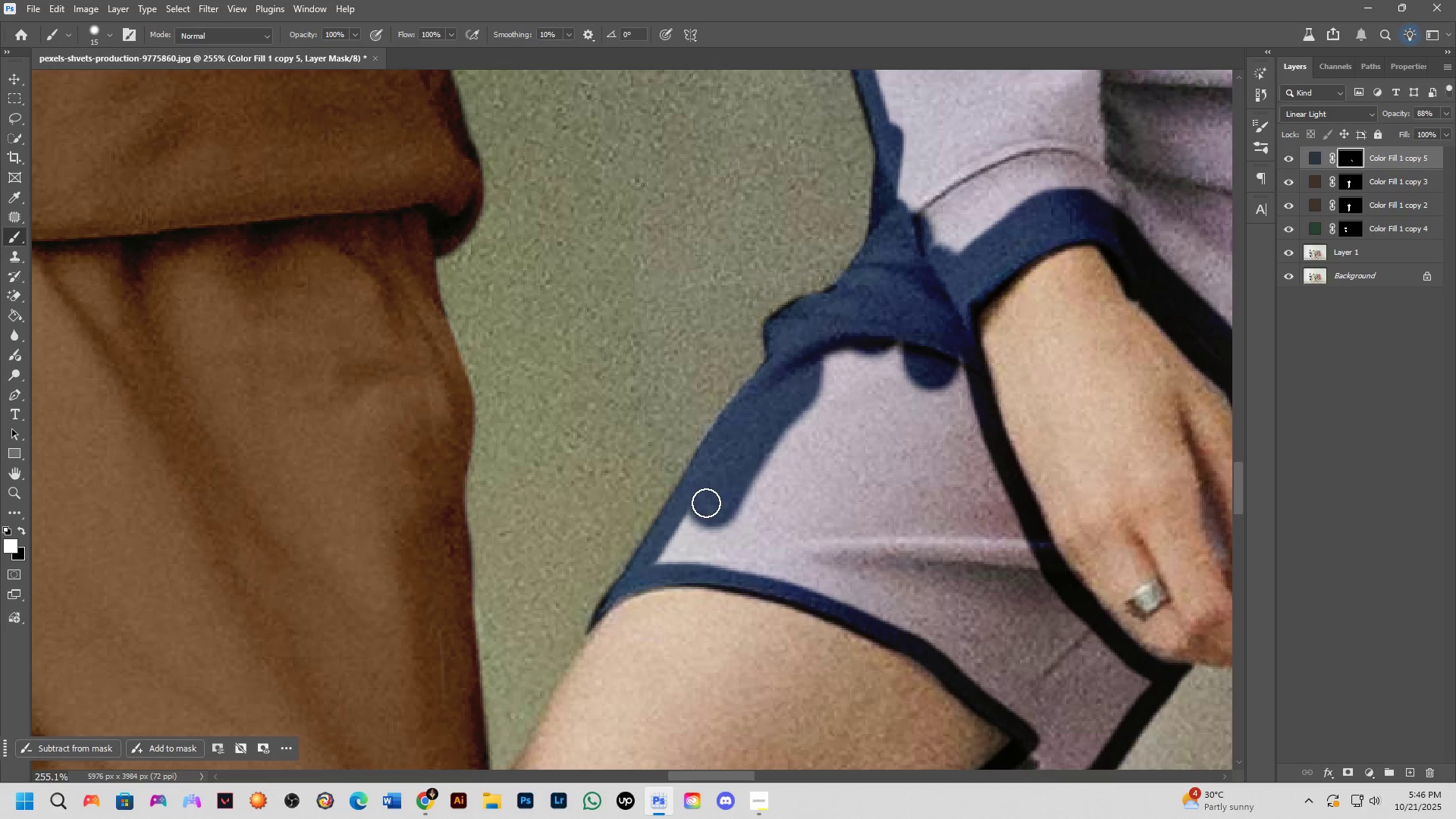 
left_click_drag(start_coordinate=[706, 503], to_coordinate=[1032, 723])
 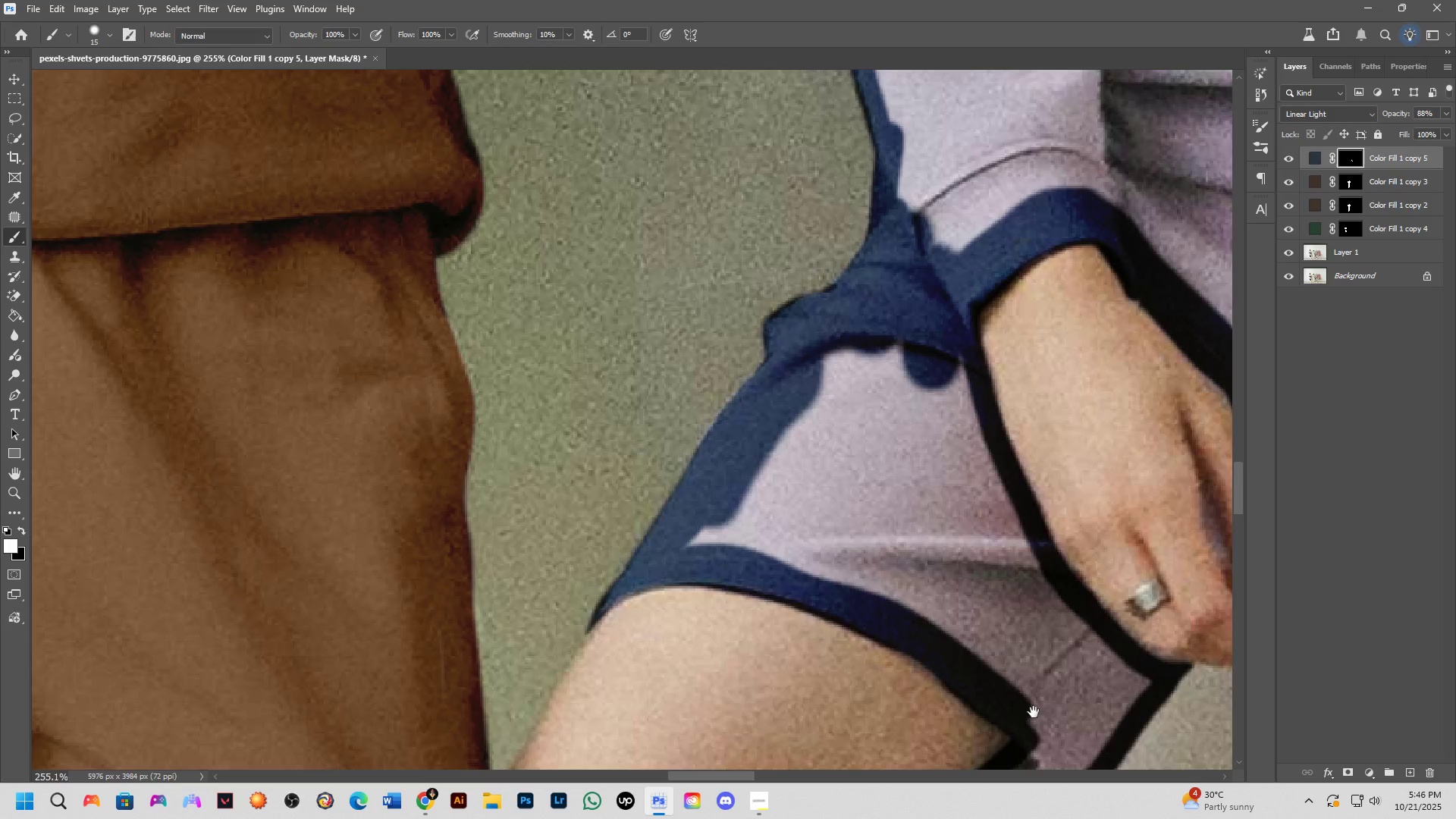 
hold_key(key=Space, duration=0.49)
 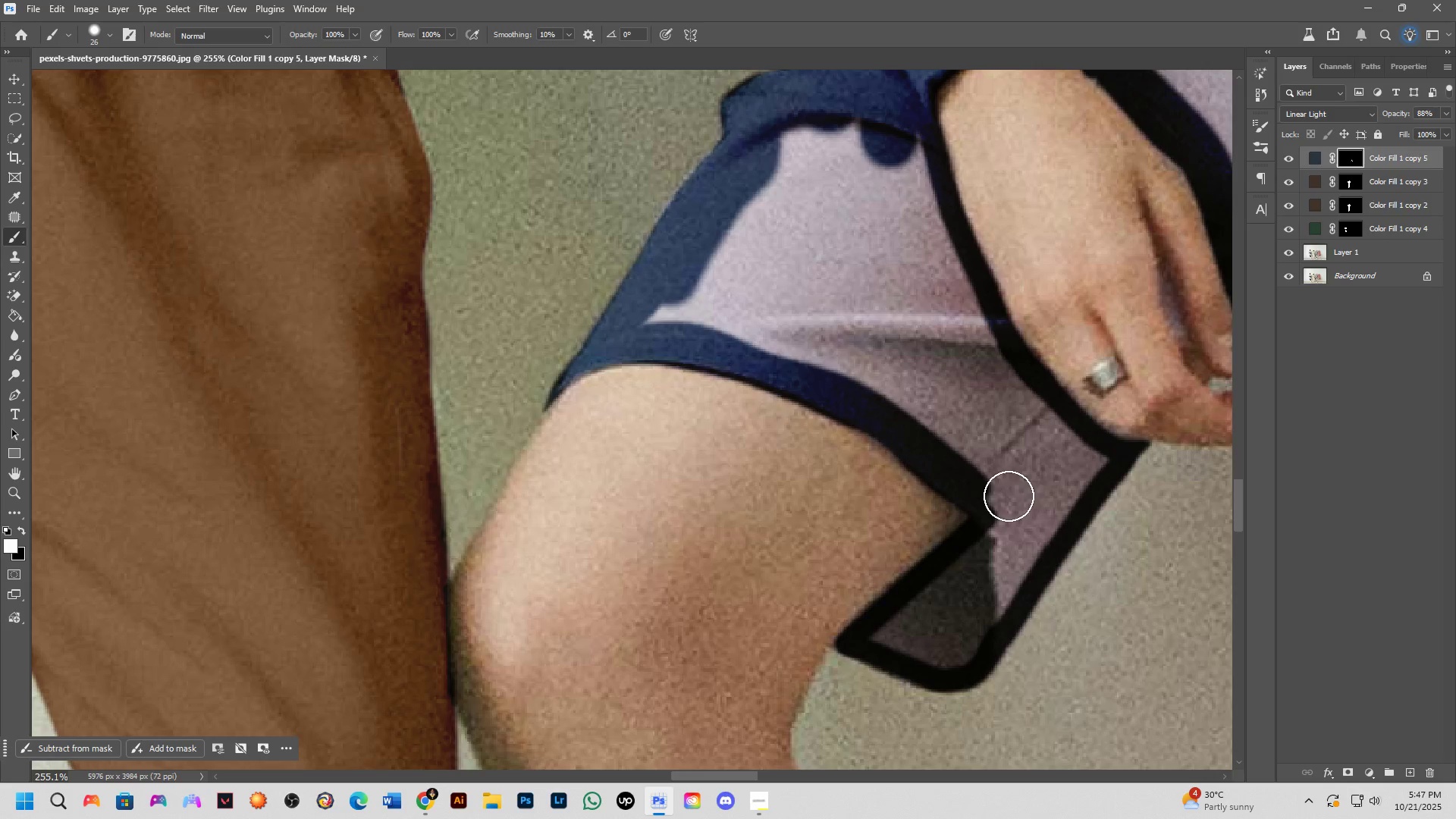 
left_click_drag(start_coordinate=[1034, 721], to_coordinate=[991, 498])
 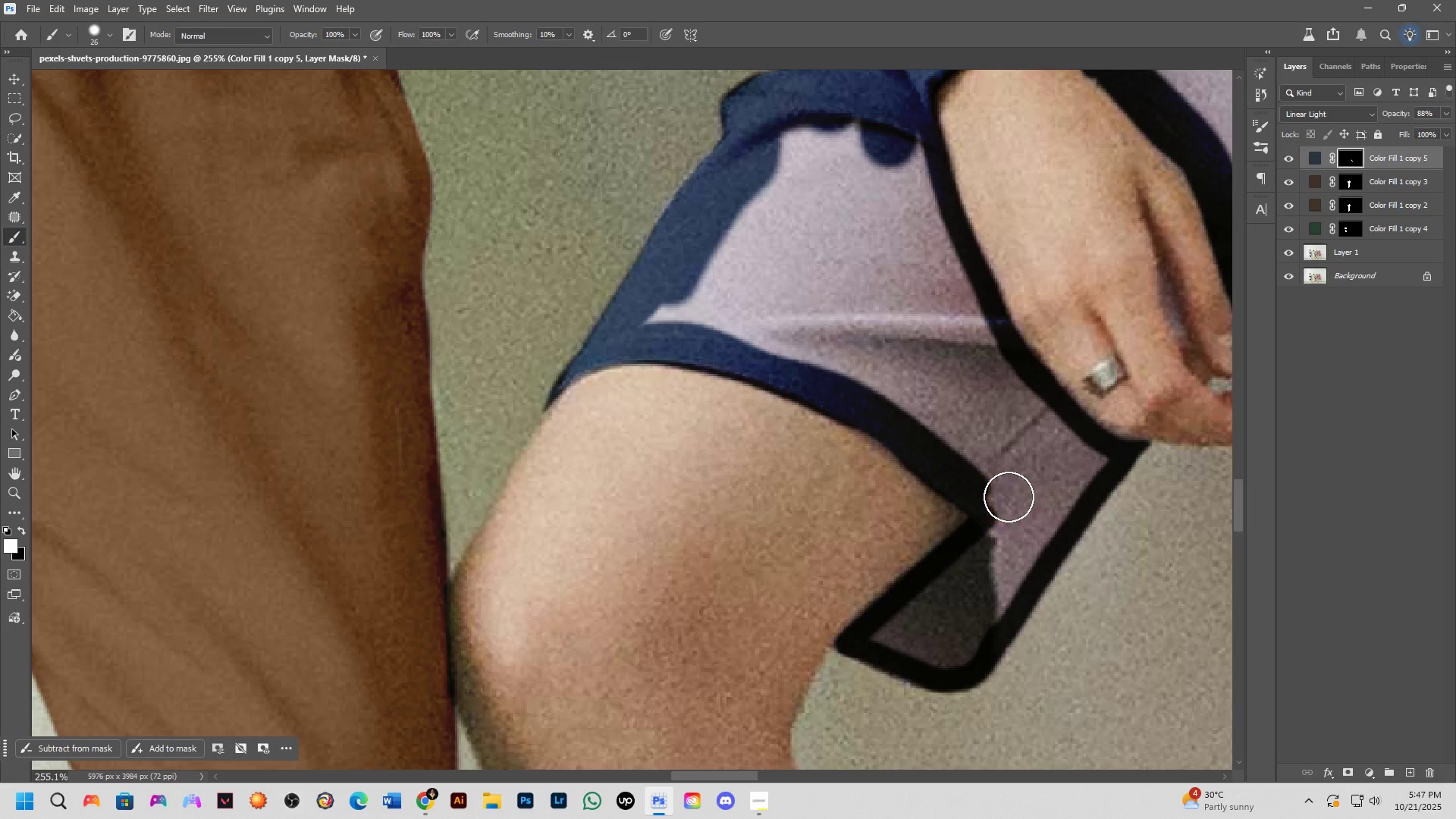 
key(Alt+AltLeft)
 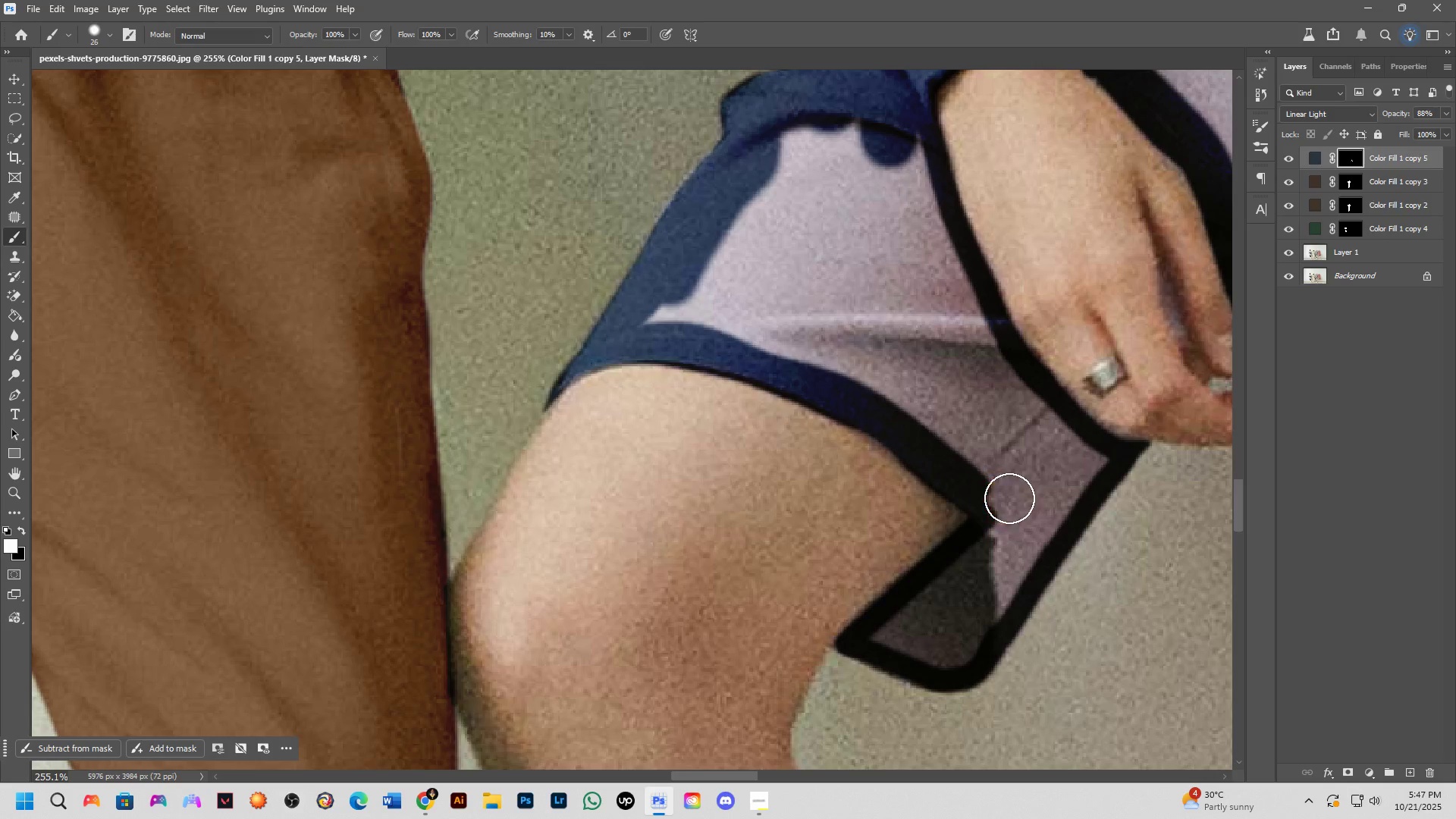 
left_click_drag(start_coordinate=[1009, 496], to_coordinate=[916, 619])
 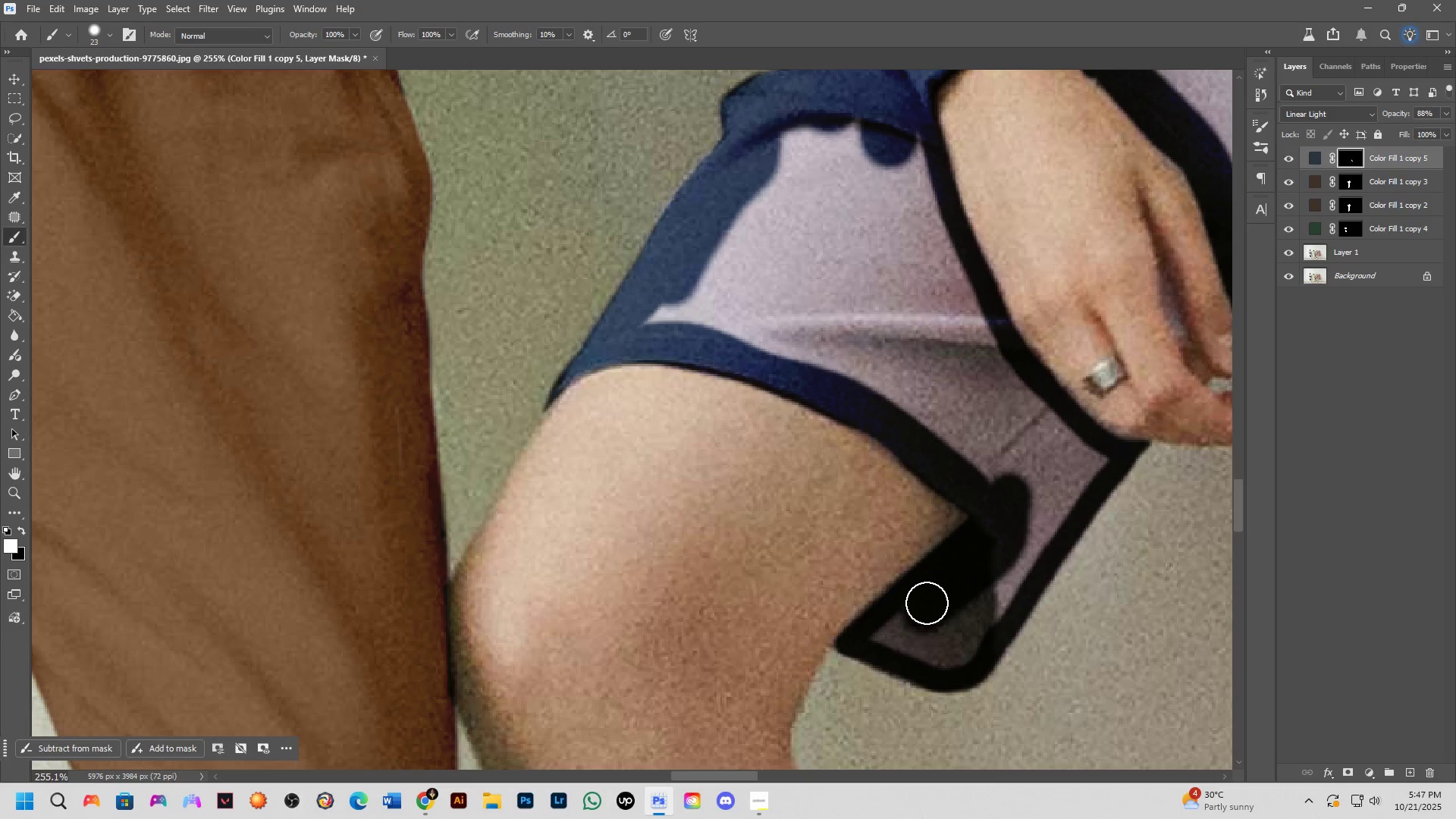 
key(Alt+AltLeft)
 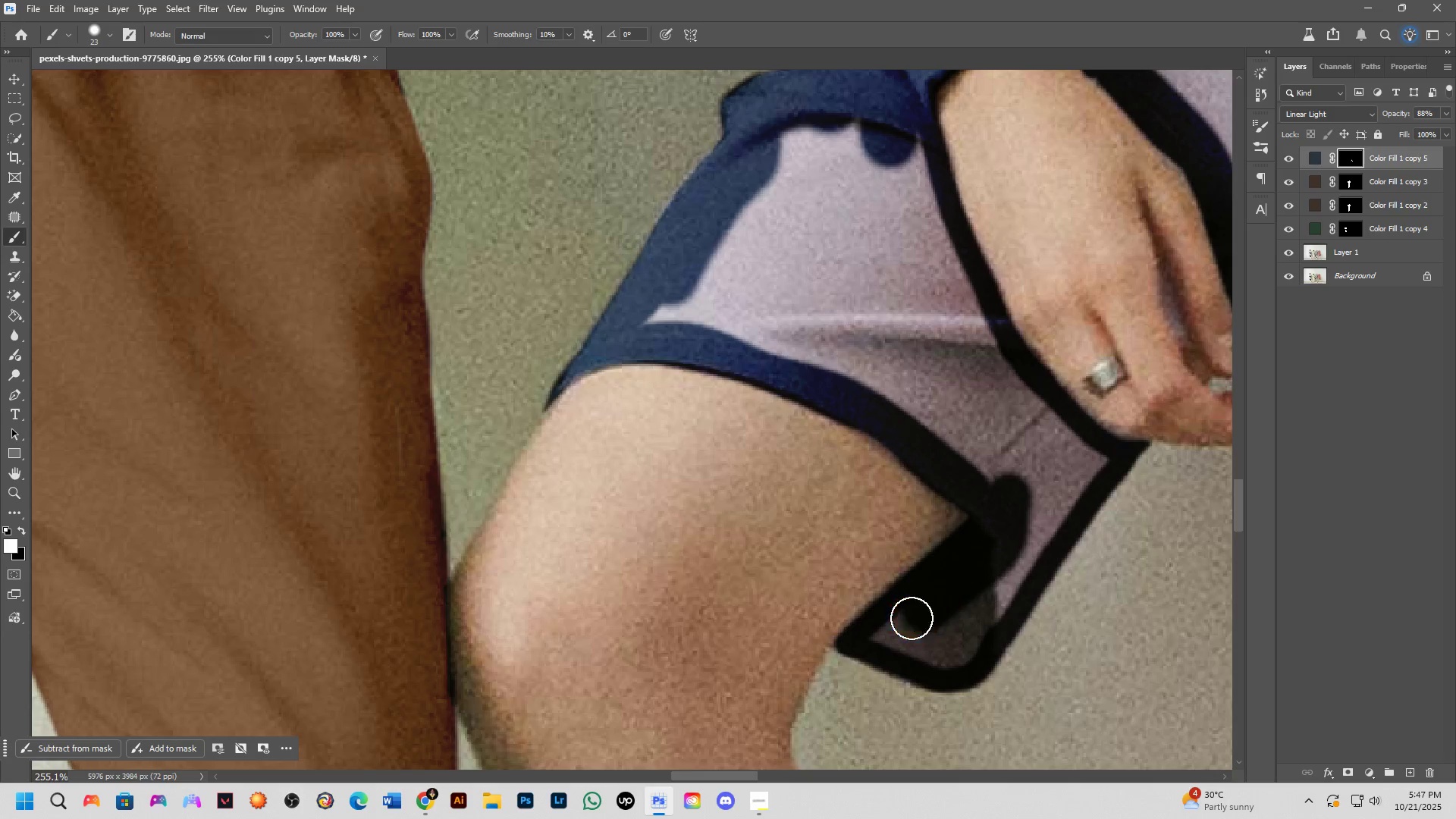 
left_click_drag(start_coordinate=[927, 601], to_coordinate=[1065, 495])
 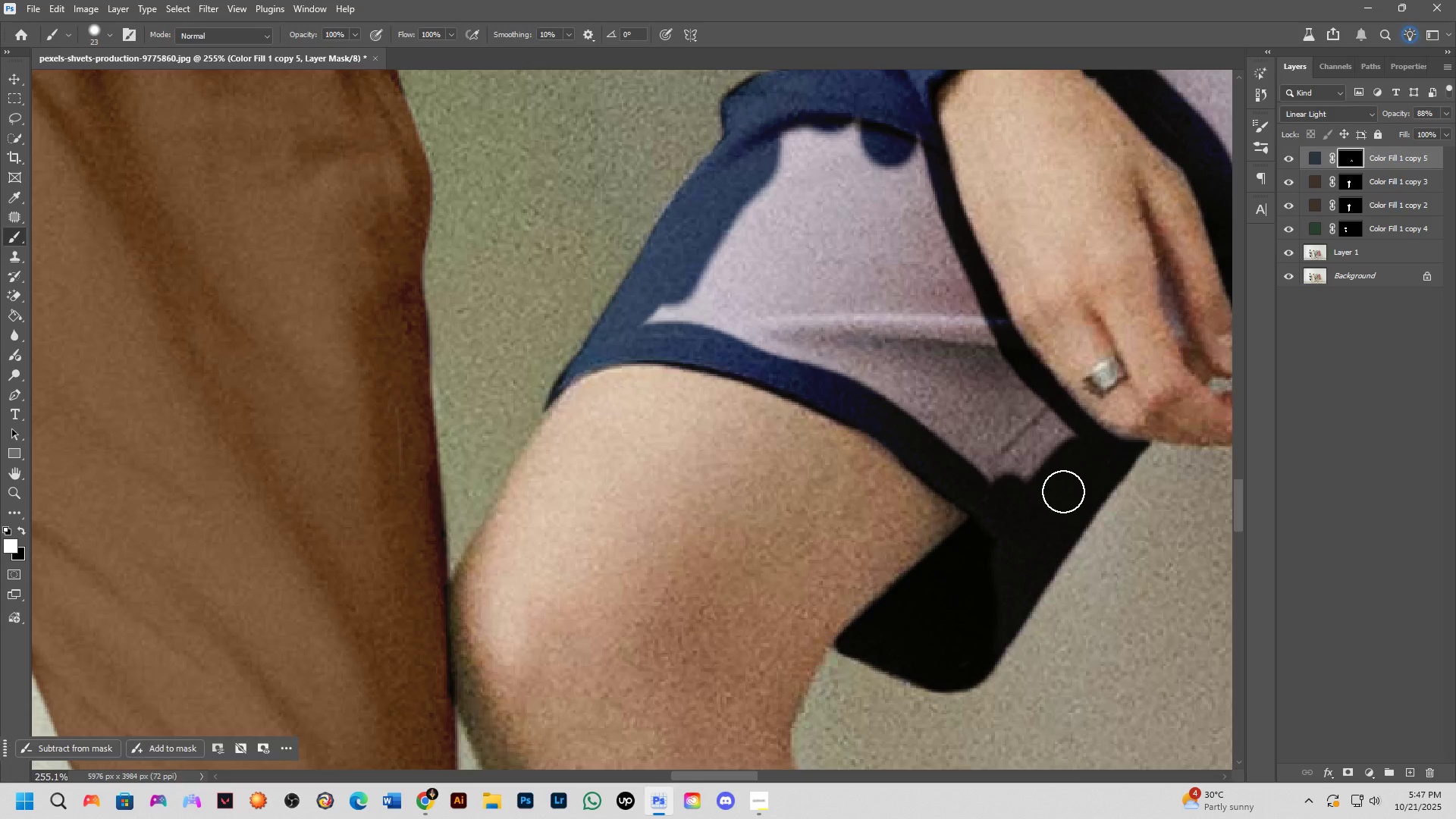 
hold_key(key=Space, duration=0.56)
 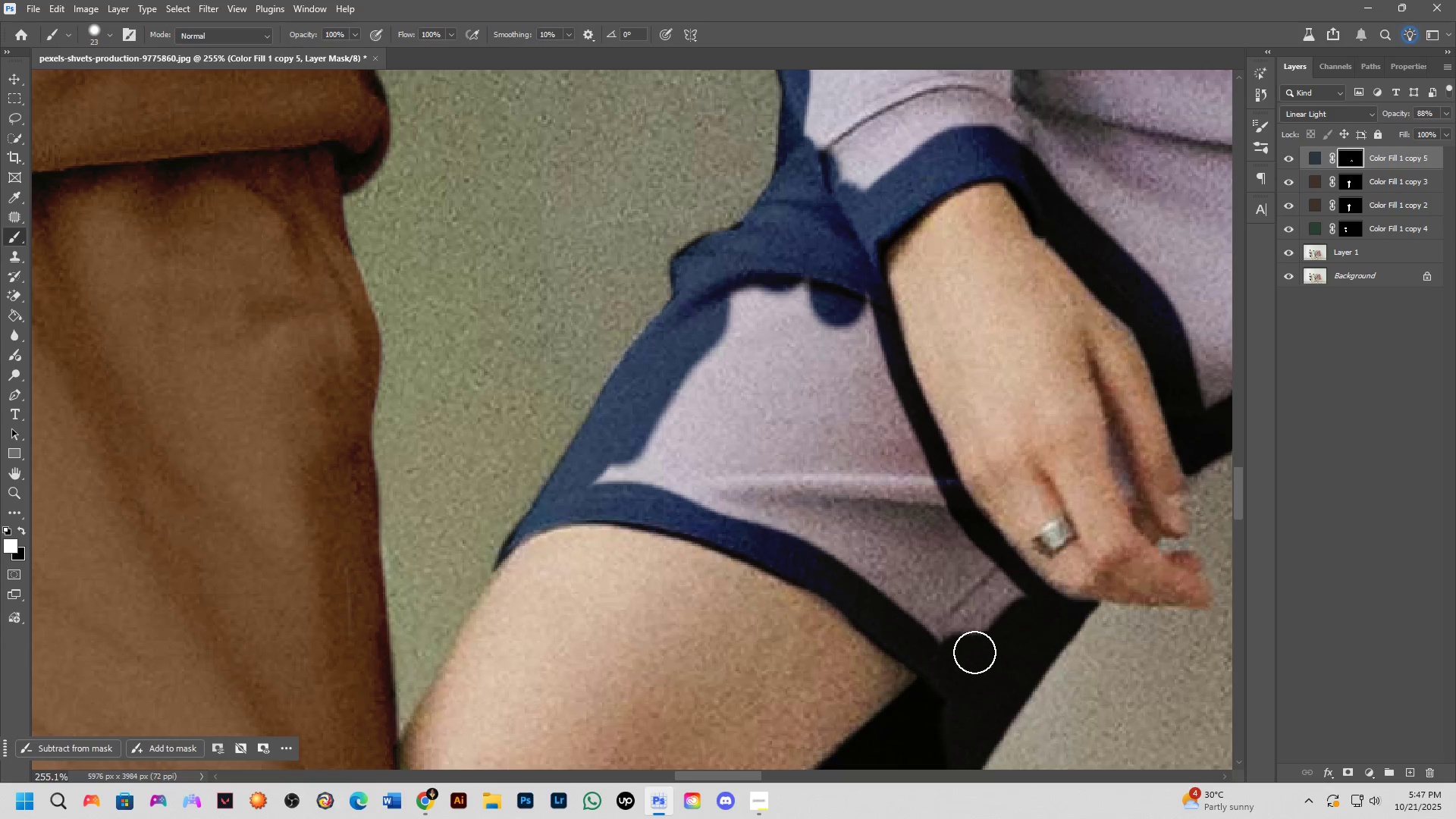 
left_click_drag(start_coordinate=[1060, 488], to_coordinate=[1009, 648])
 